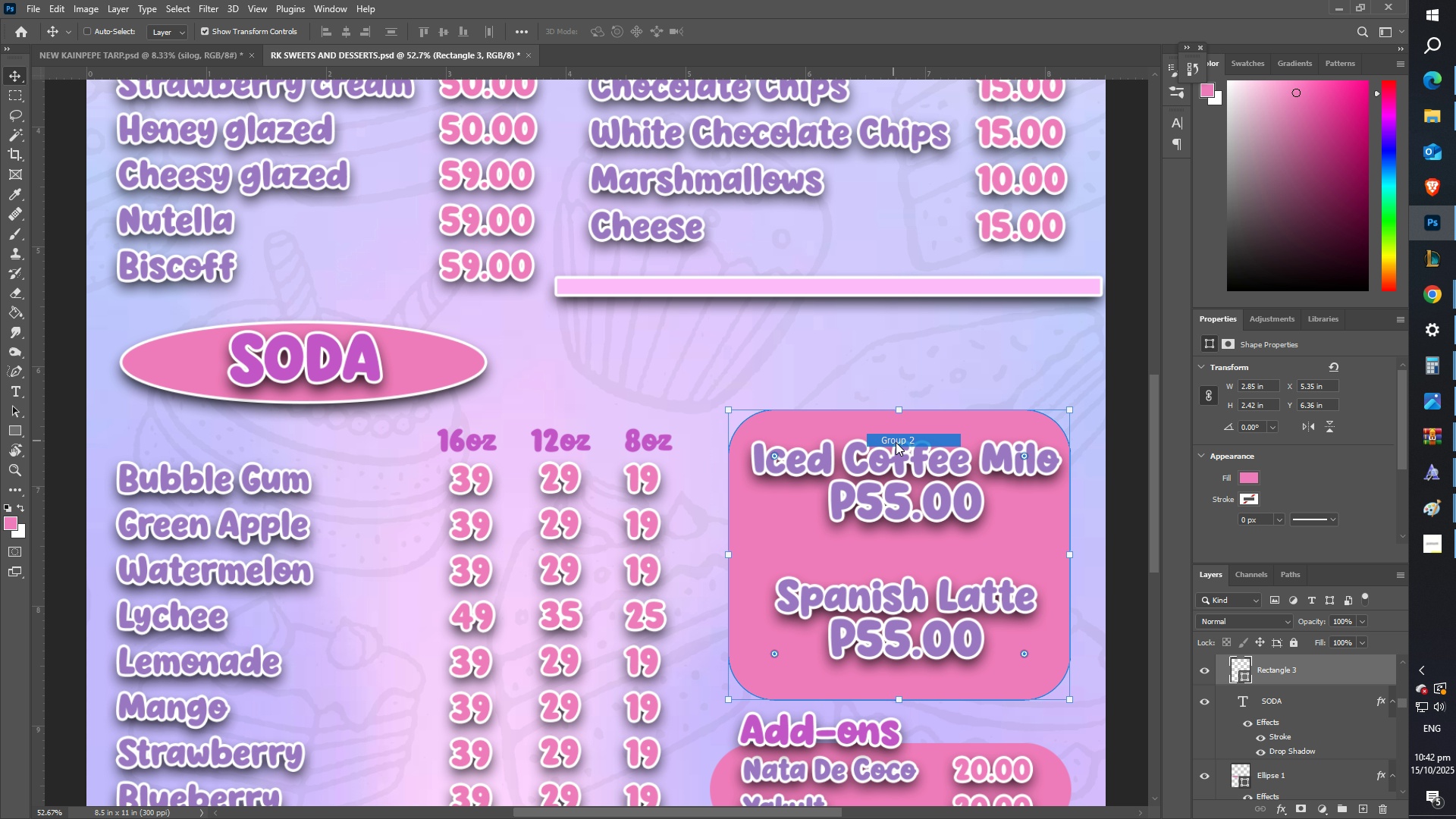 
left_click([897, 442])
 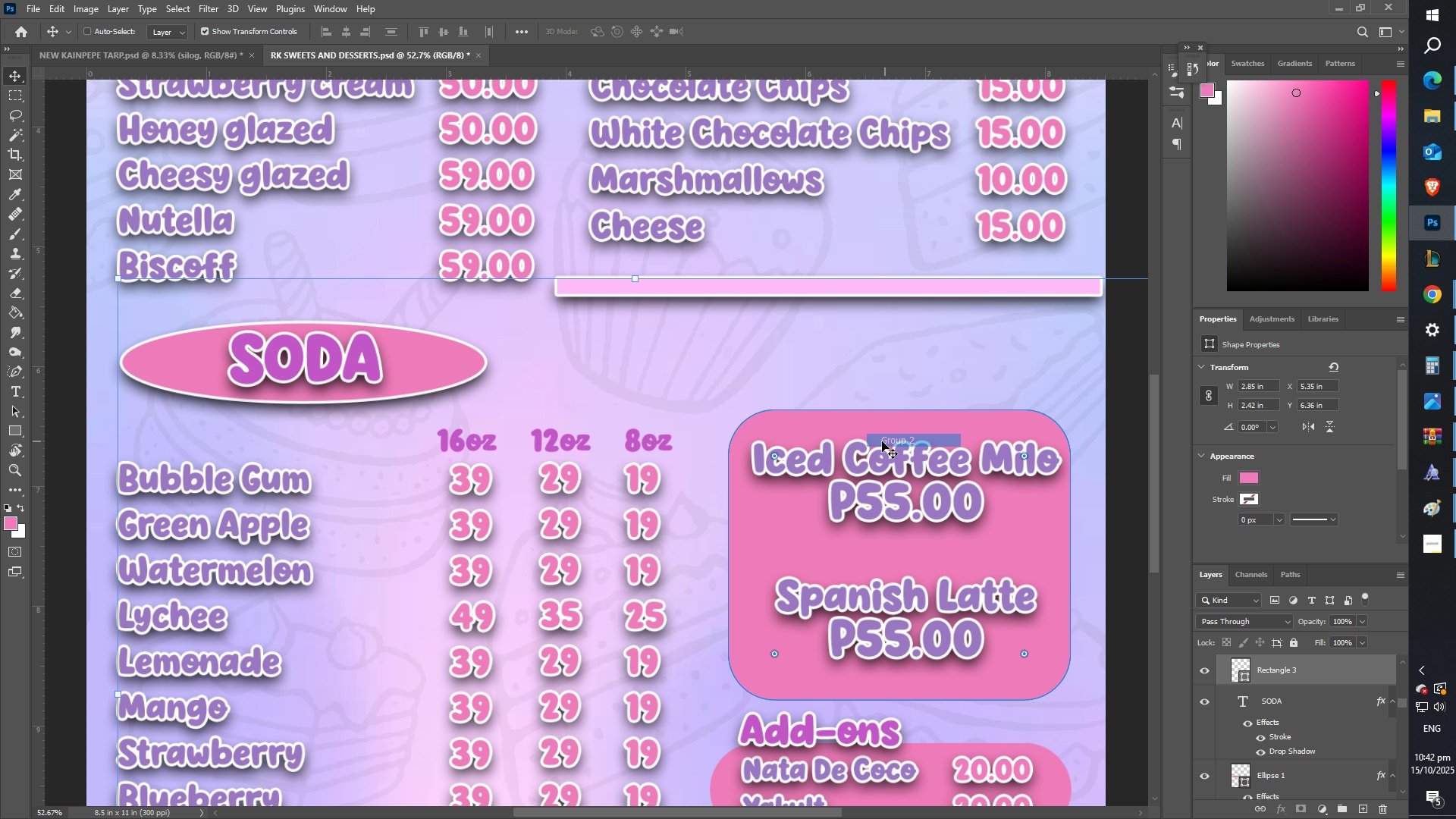 
hold_key(key=ShiftLeft, duration=0.39)
 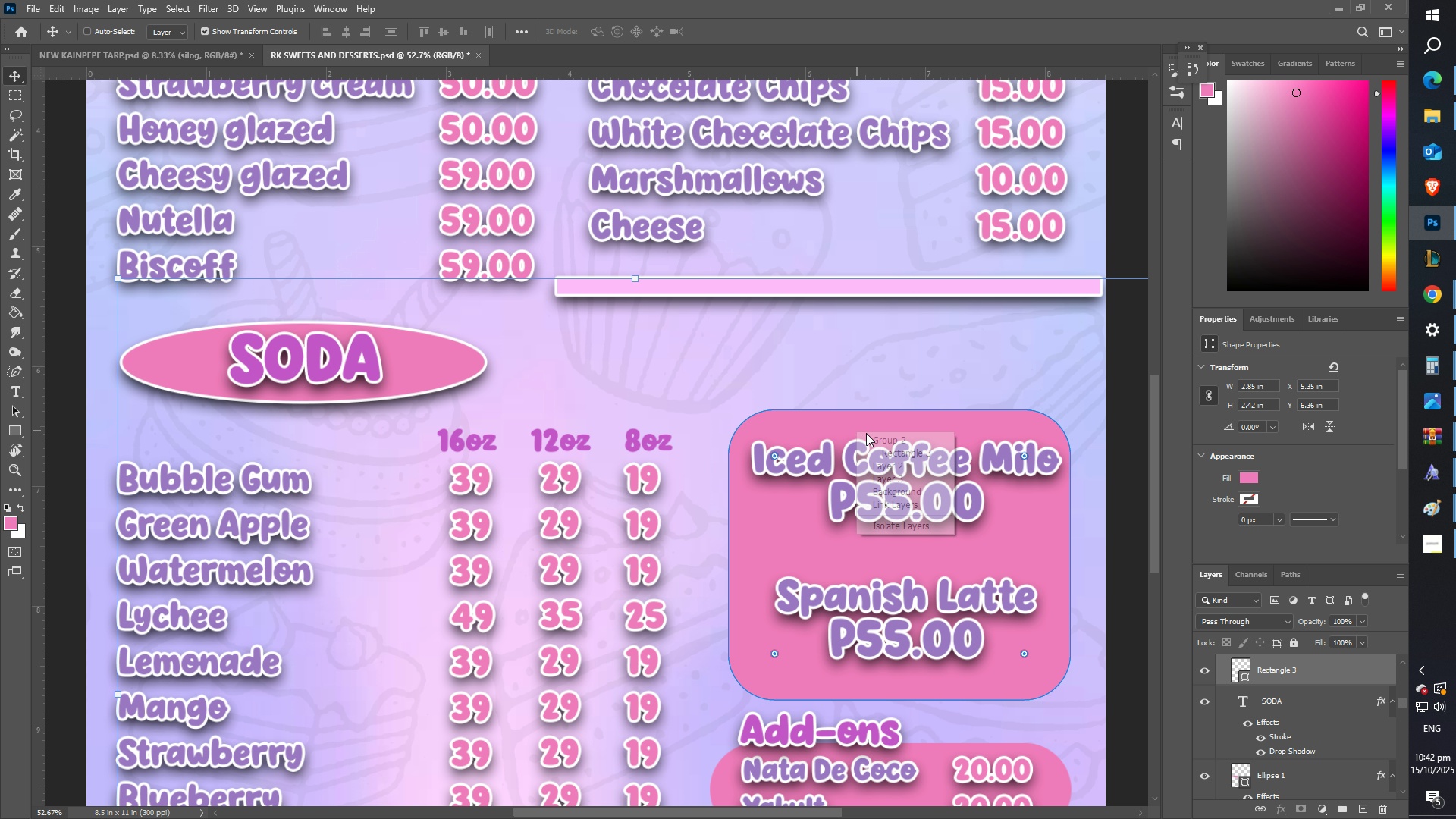 
right_click([856, 431])
 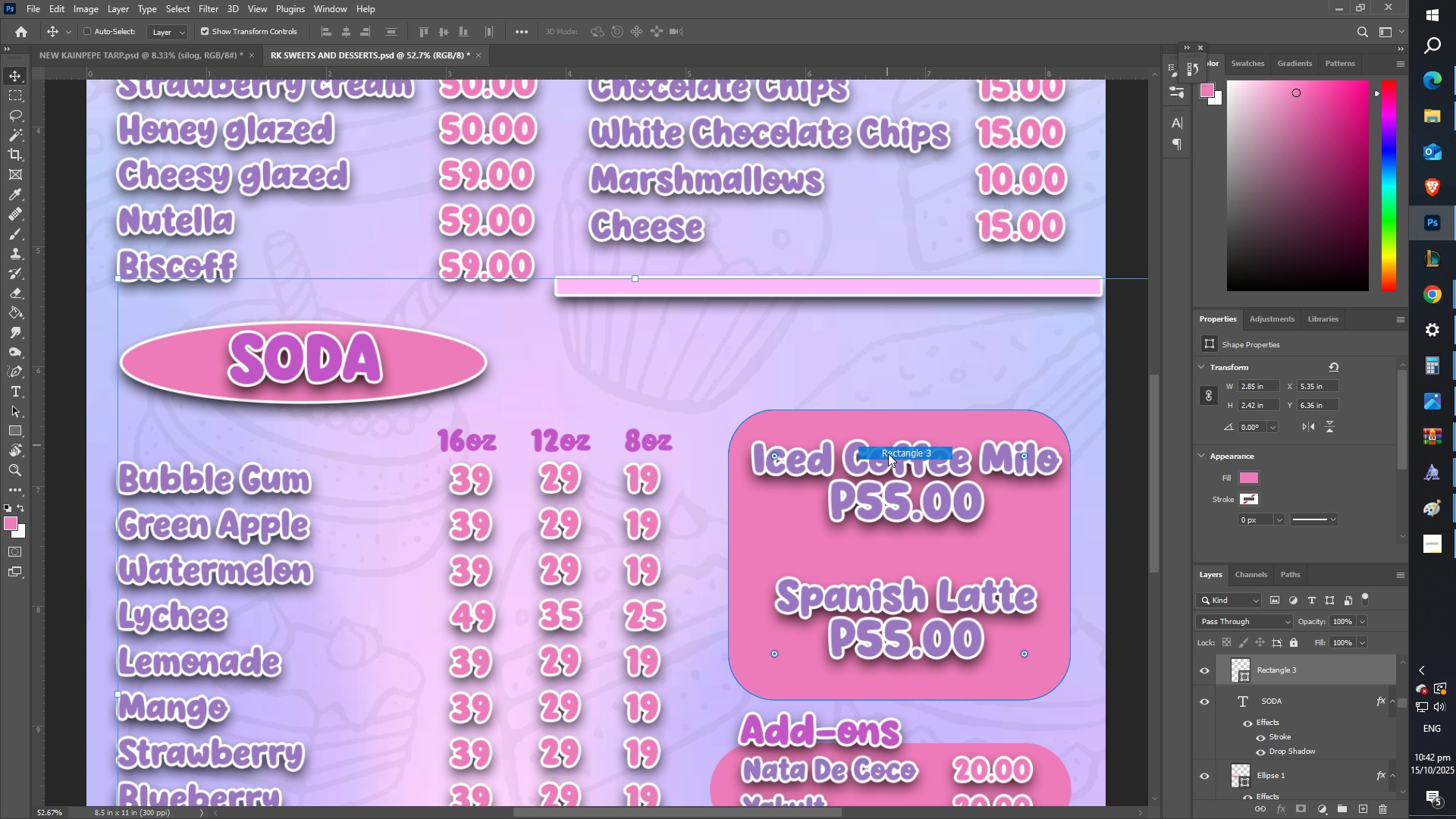 
left_click([888, 453])
 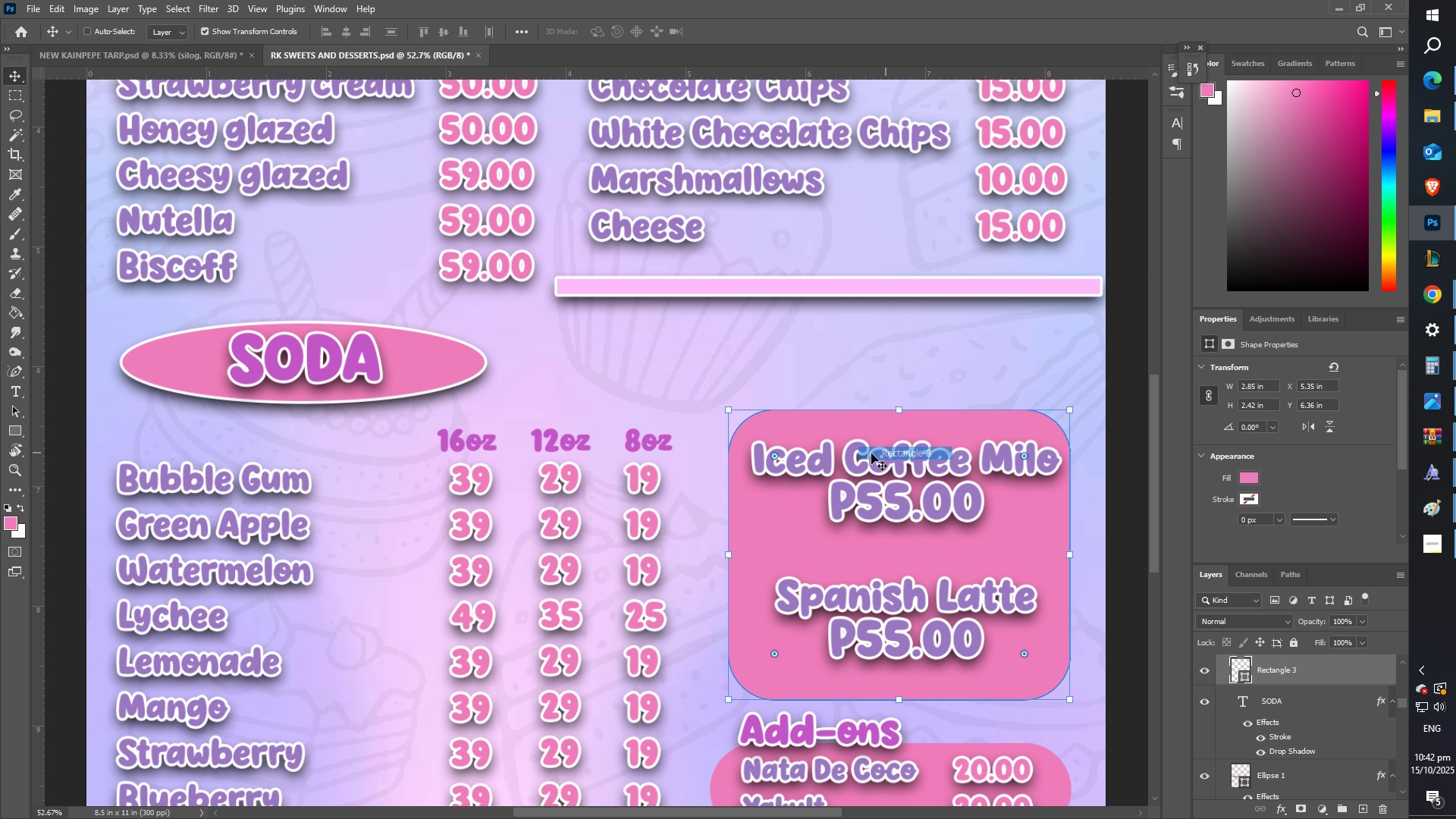 
hold_key(key=ShiftLeft, duration=1.5)
left_click_drag(start_coordinate=[867, 509], to_coordinate=[859, 432])
 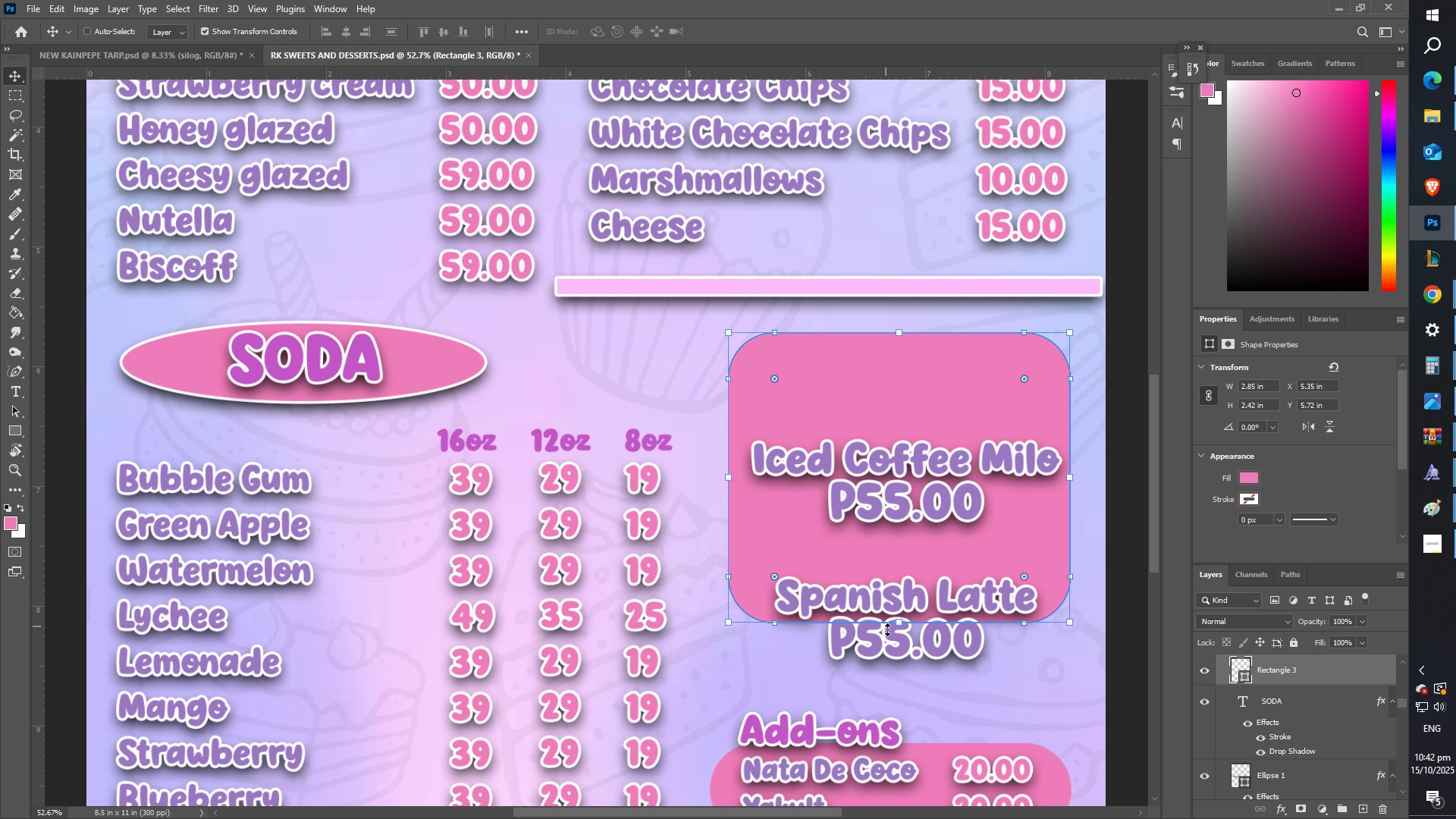 
hold_key(key=ShiftLeft, duration=1.52)
left_click_drag(start_coordinate=[897, 629], to_coordinate=[902, 692])
 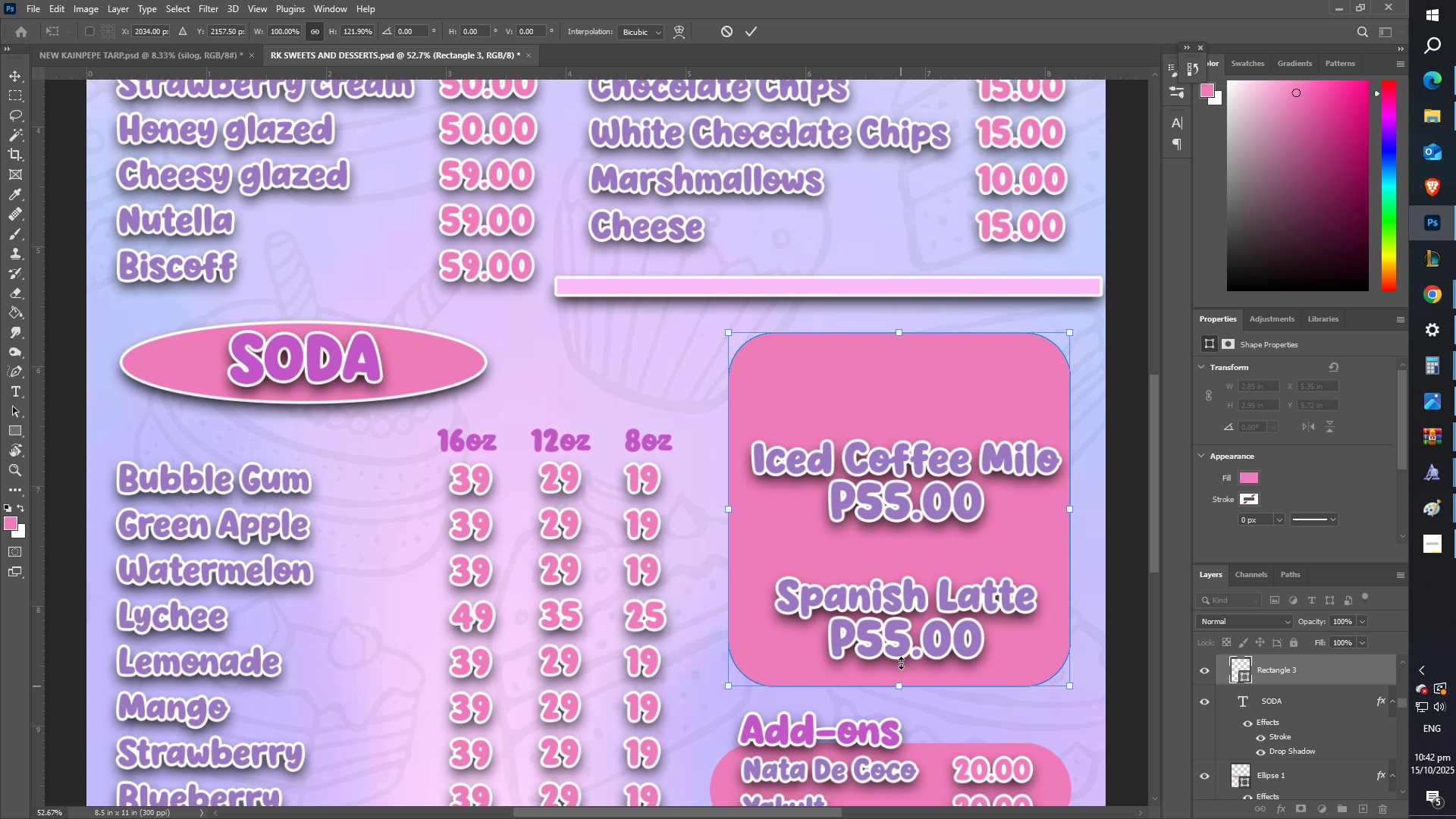 
hold_key(key=ShiftLeft, duration=1.31)
 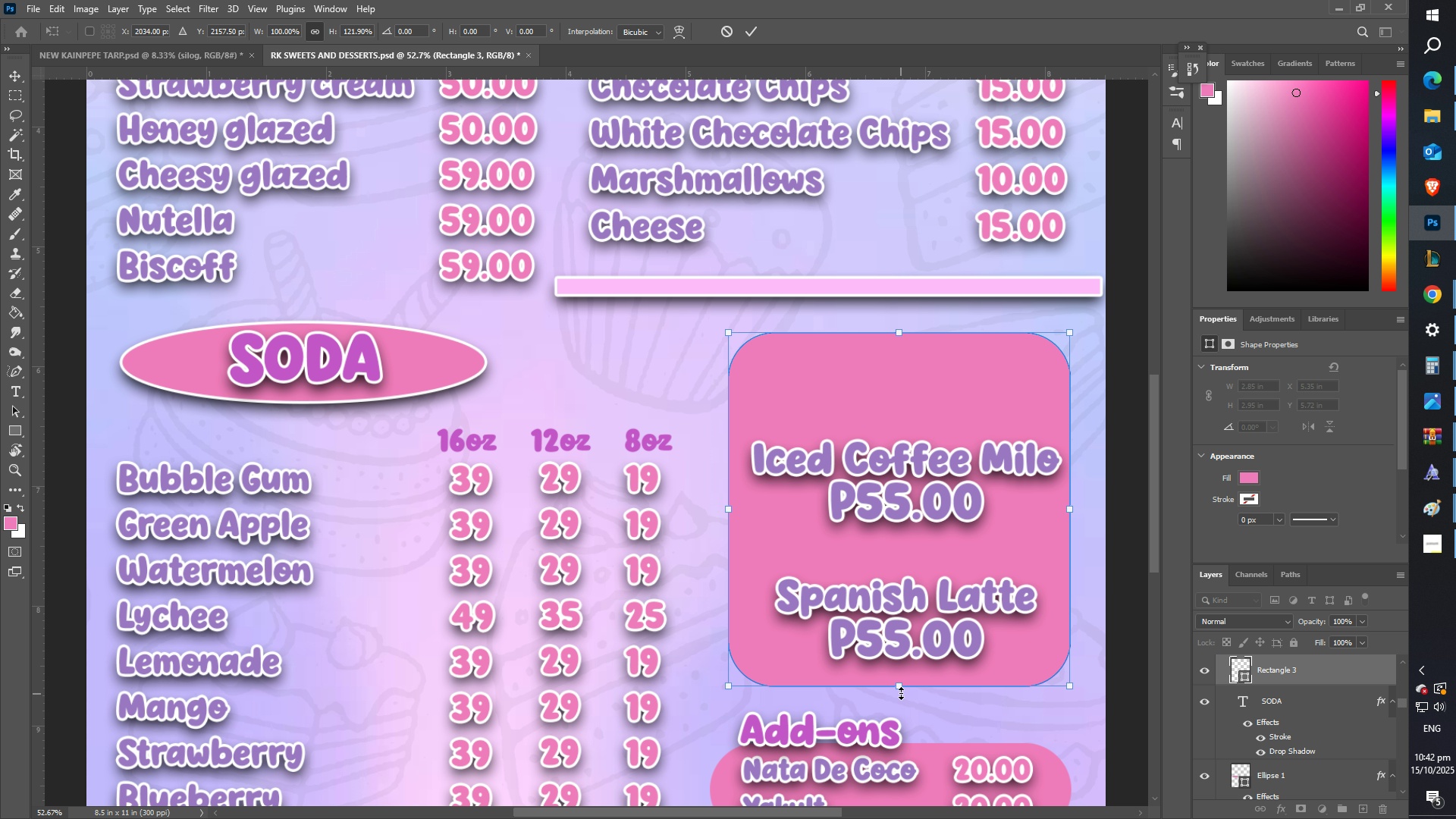 
key(Enter)
 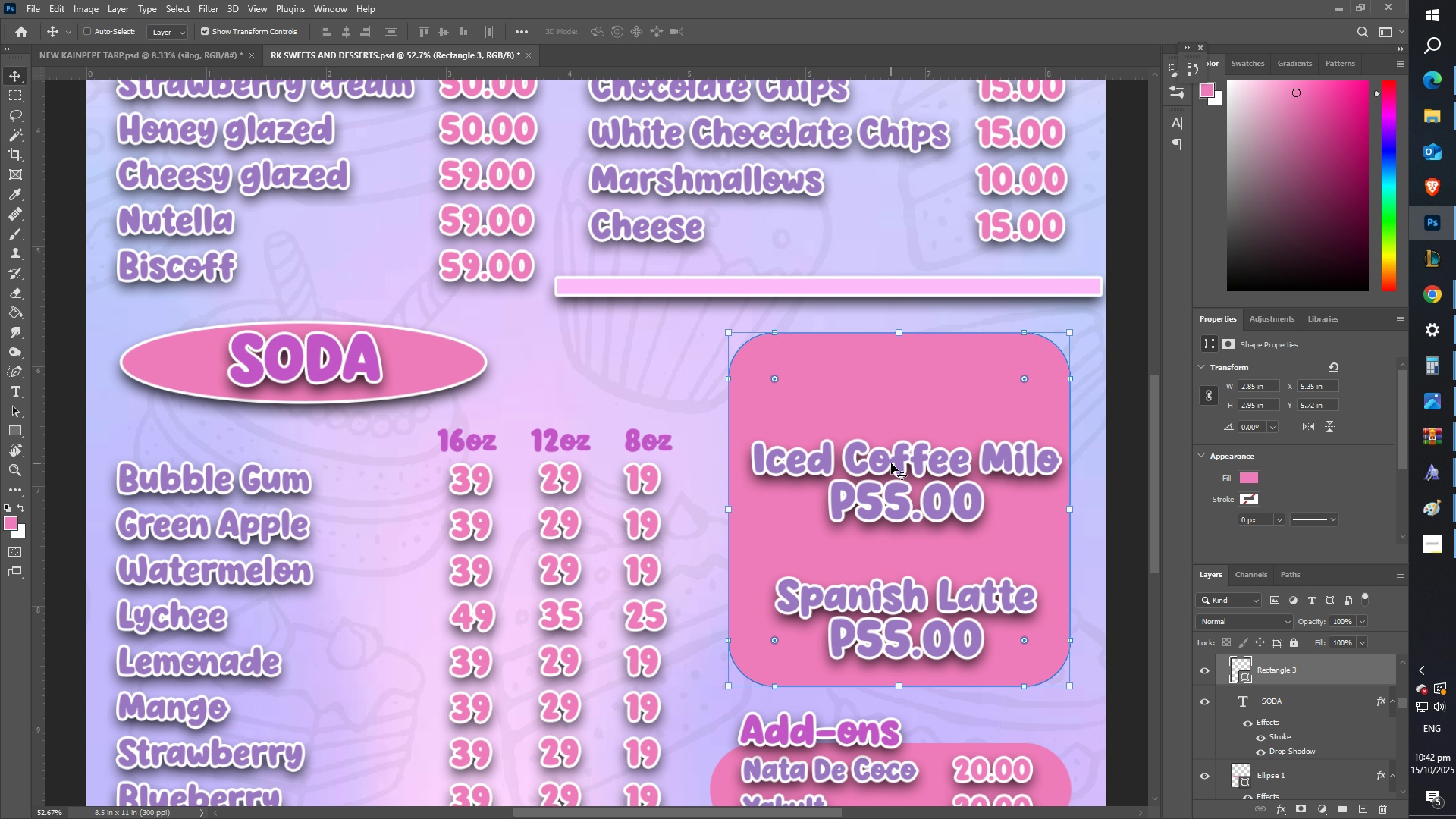 
right_click([890, 463])
 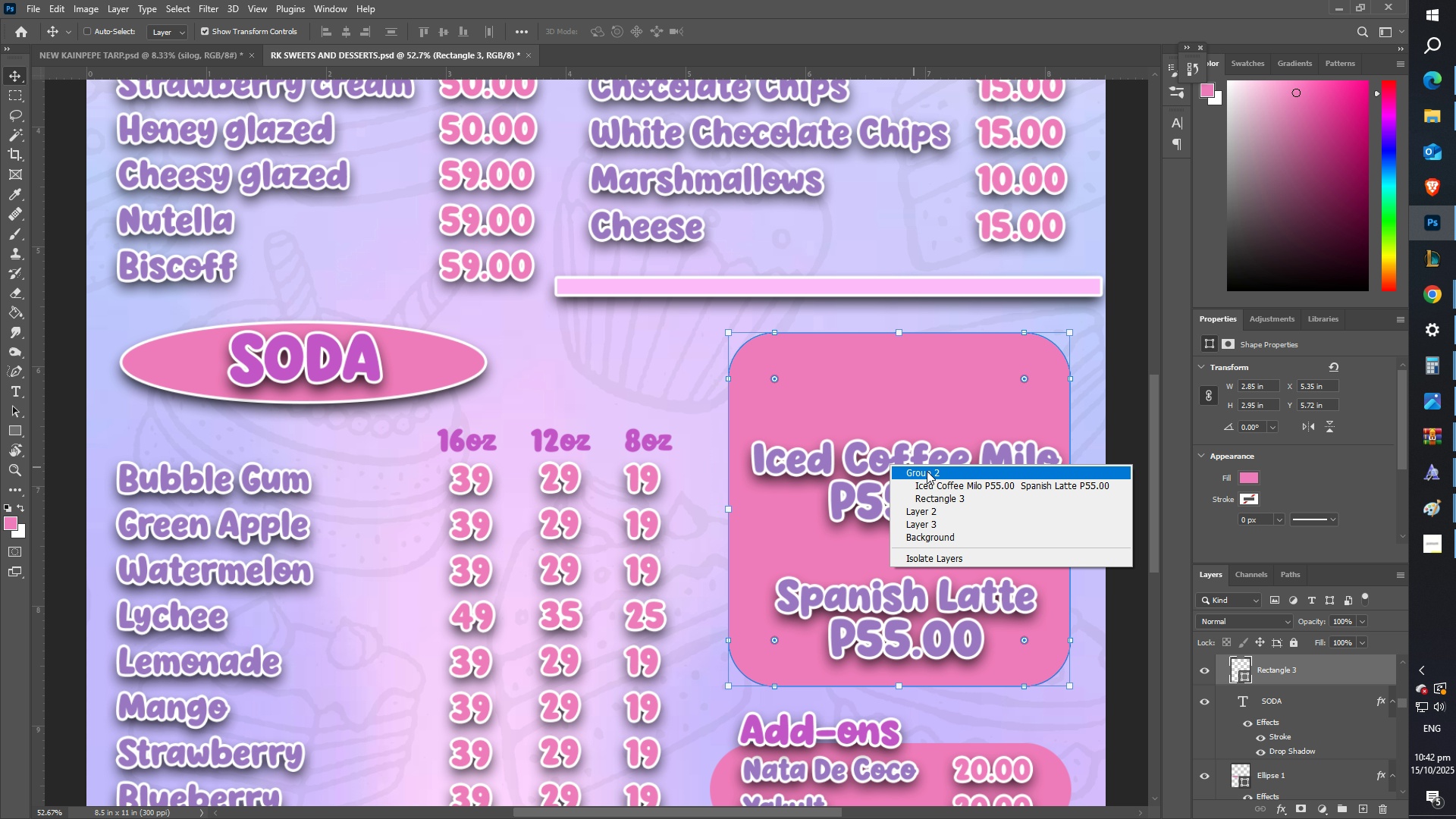 
left_click([927, 471])
 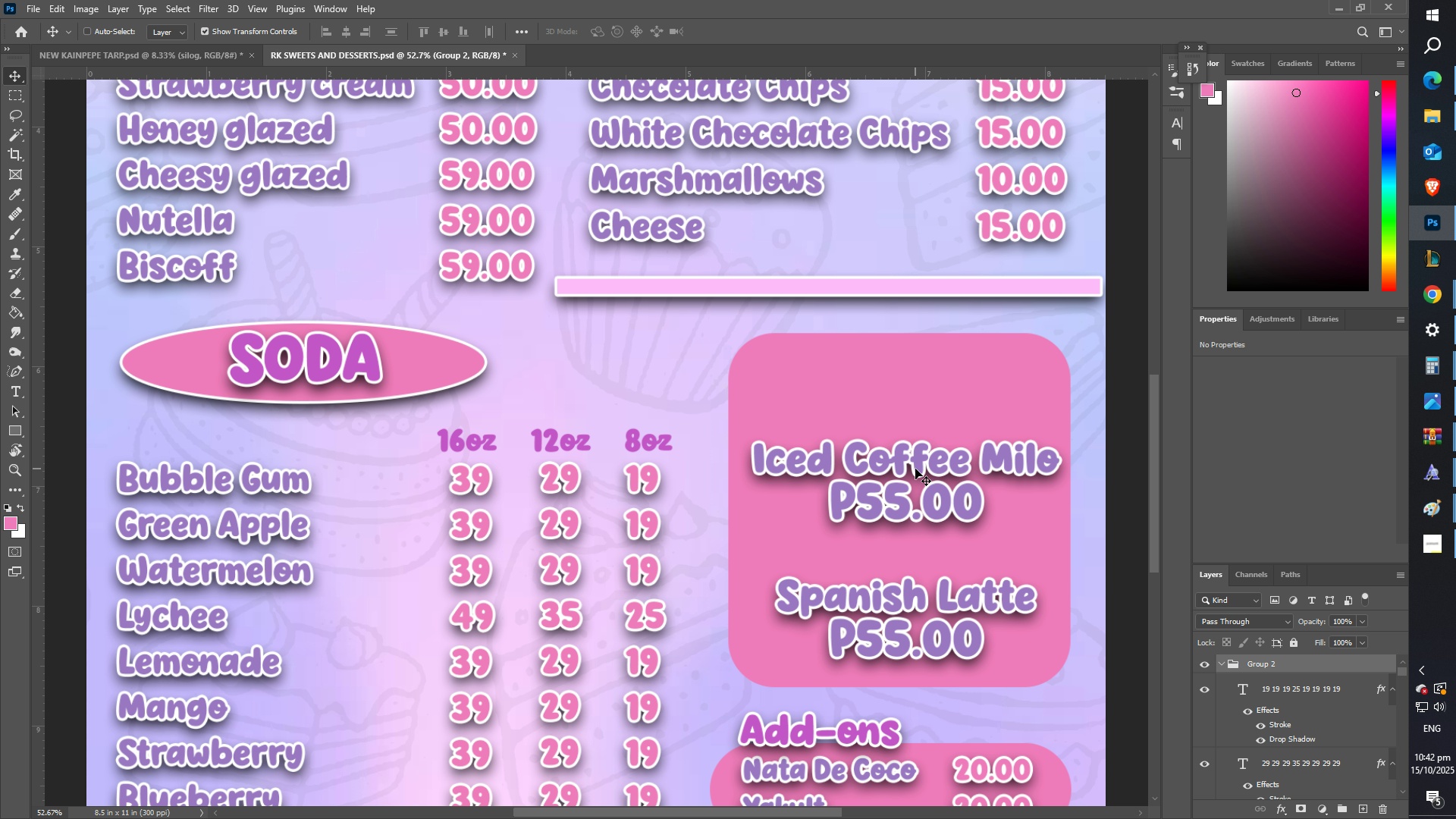 
double_click([915, 469])
 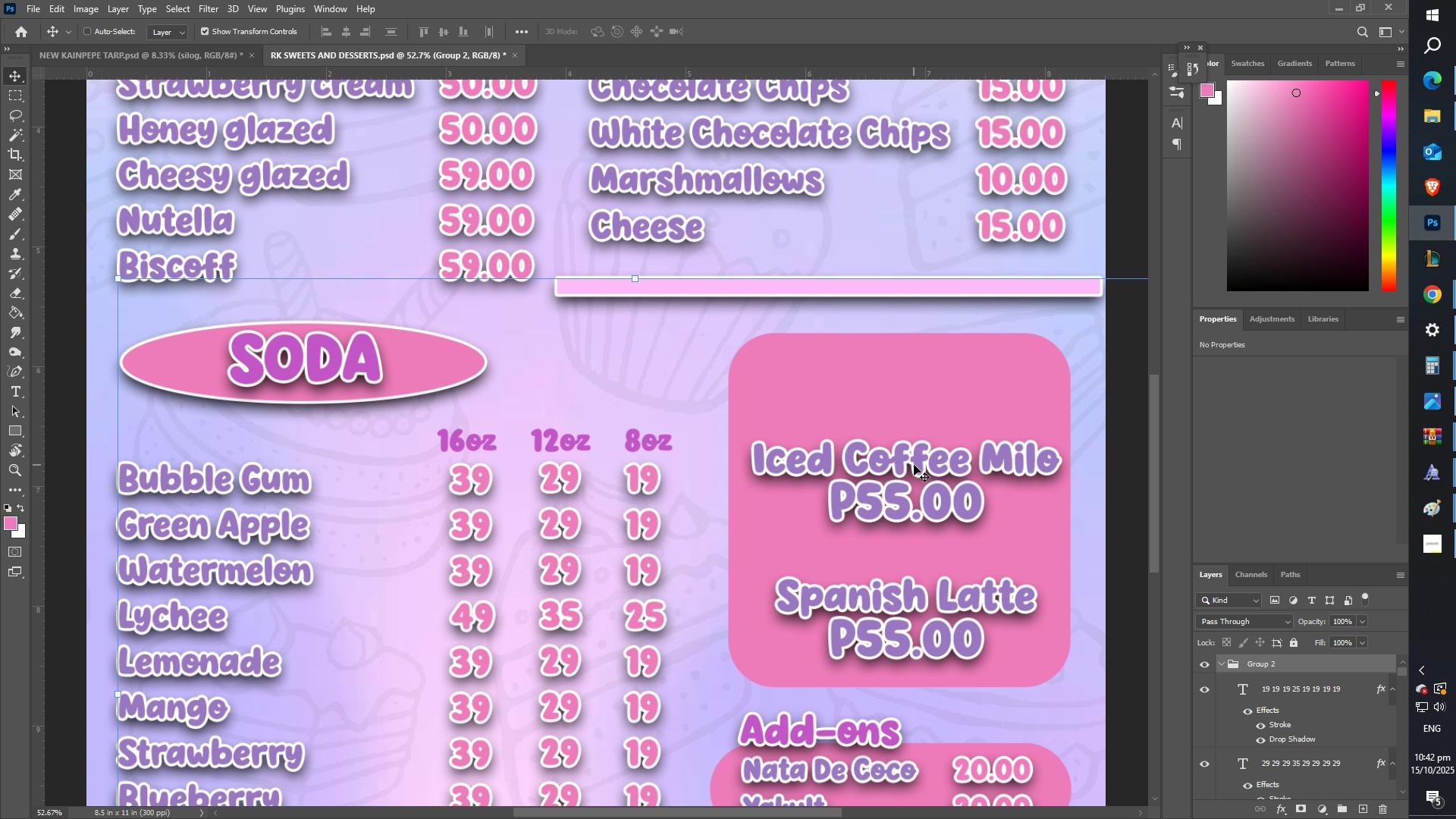 
right_click([914, 465])
 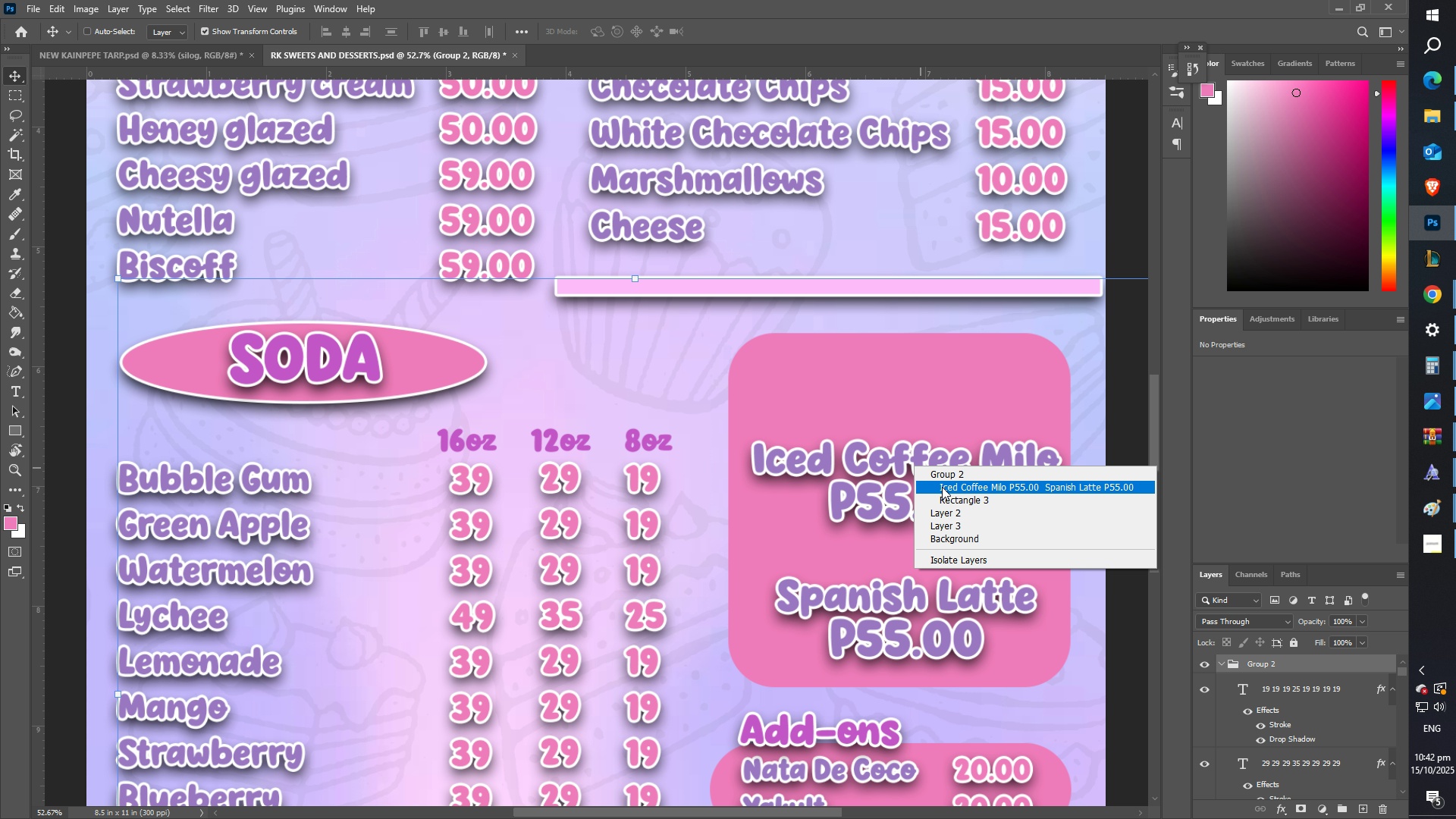 
left_click([942, 487])
 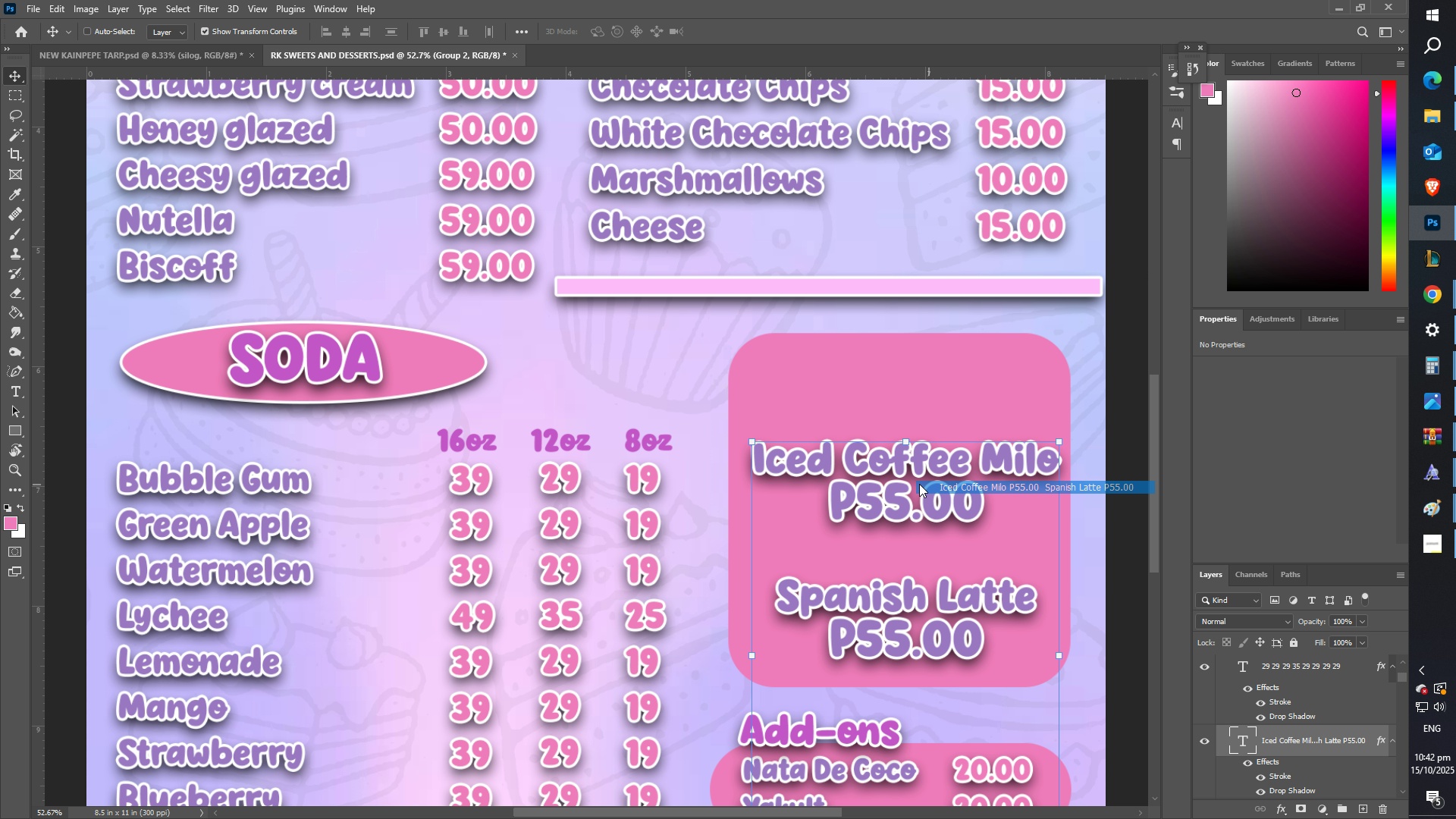 
left_click_drag(start_coordinate=[919, 484], to_coordinate=[916, 444])
 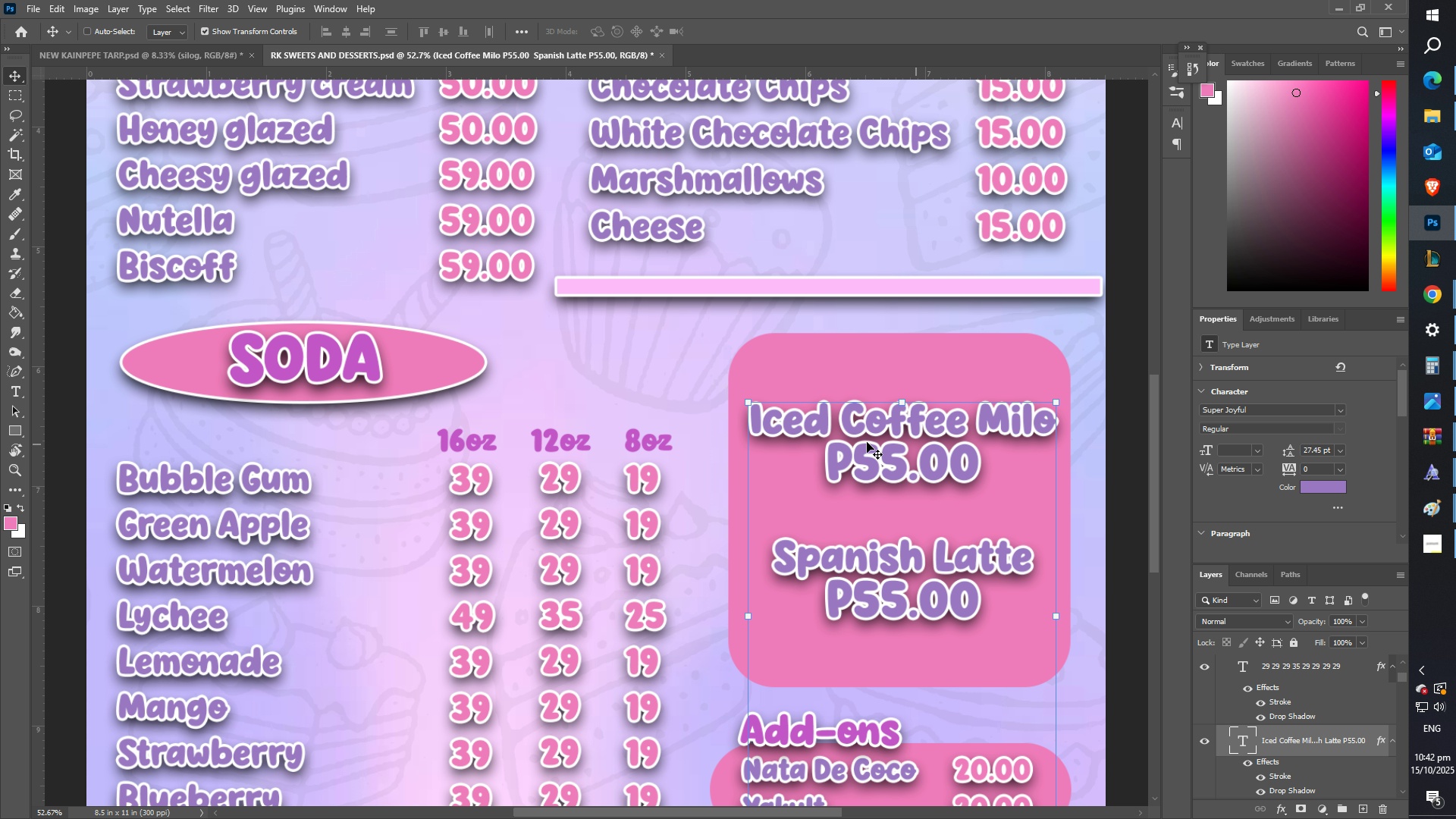 
type(zz)
 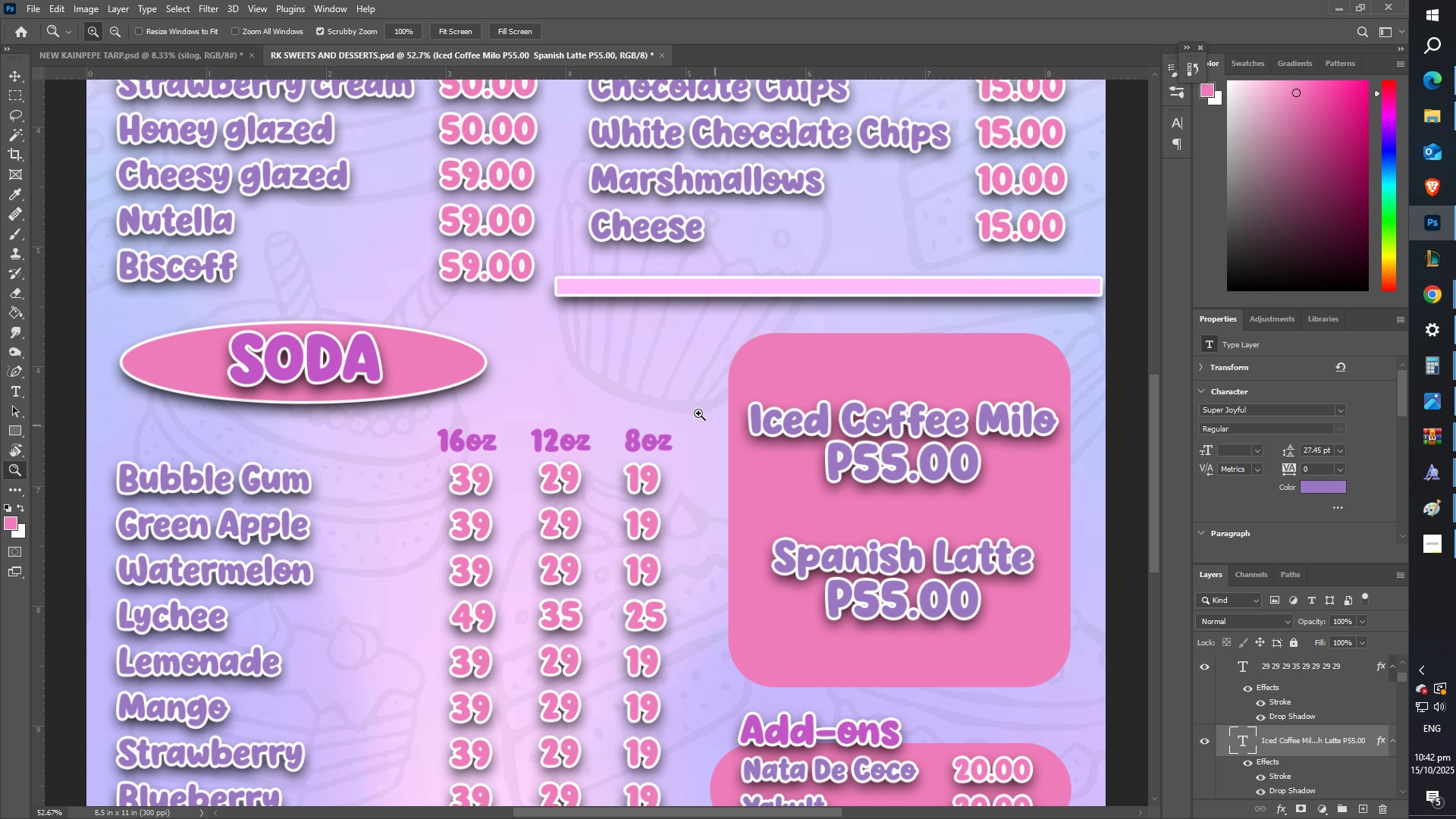 
left_click_drag(start_coordinate=[616, 413], to_coordinate=[572, 419])
 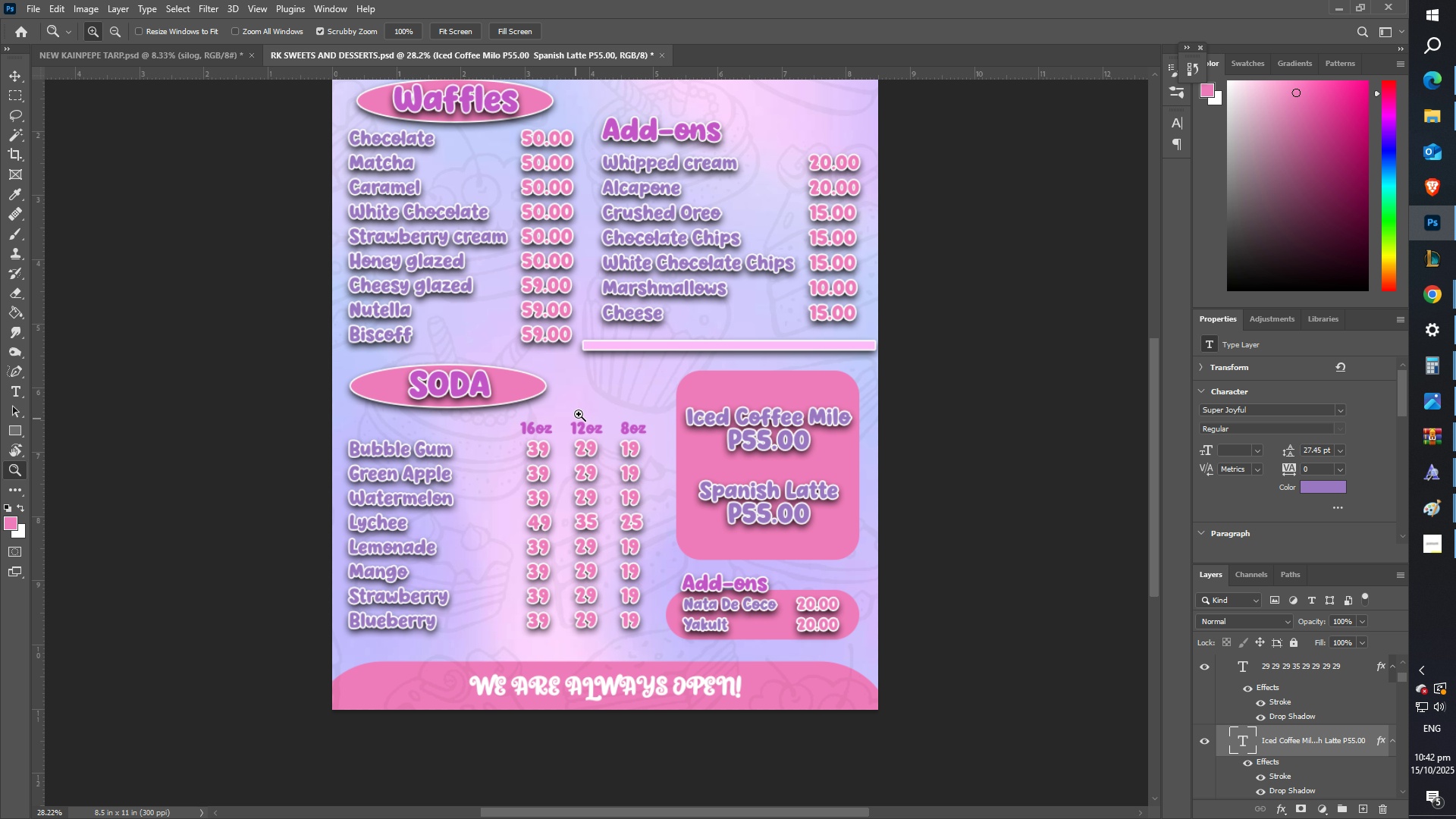 
scroll: coordinate [575, 415], scroll_direction: up, amount: 5.0
 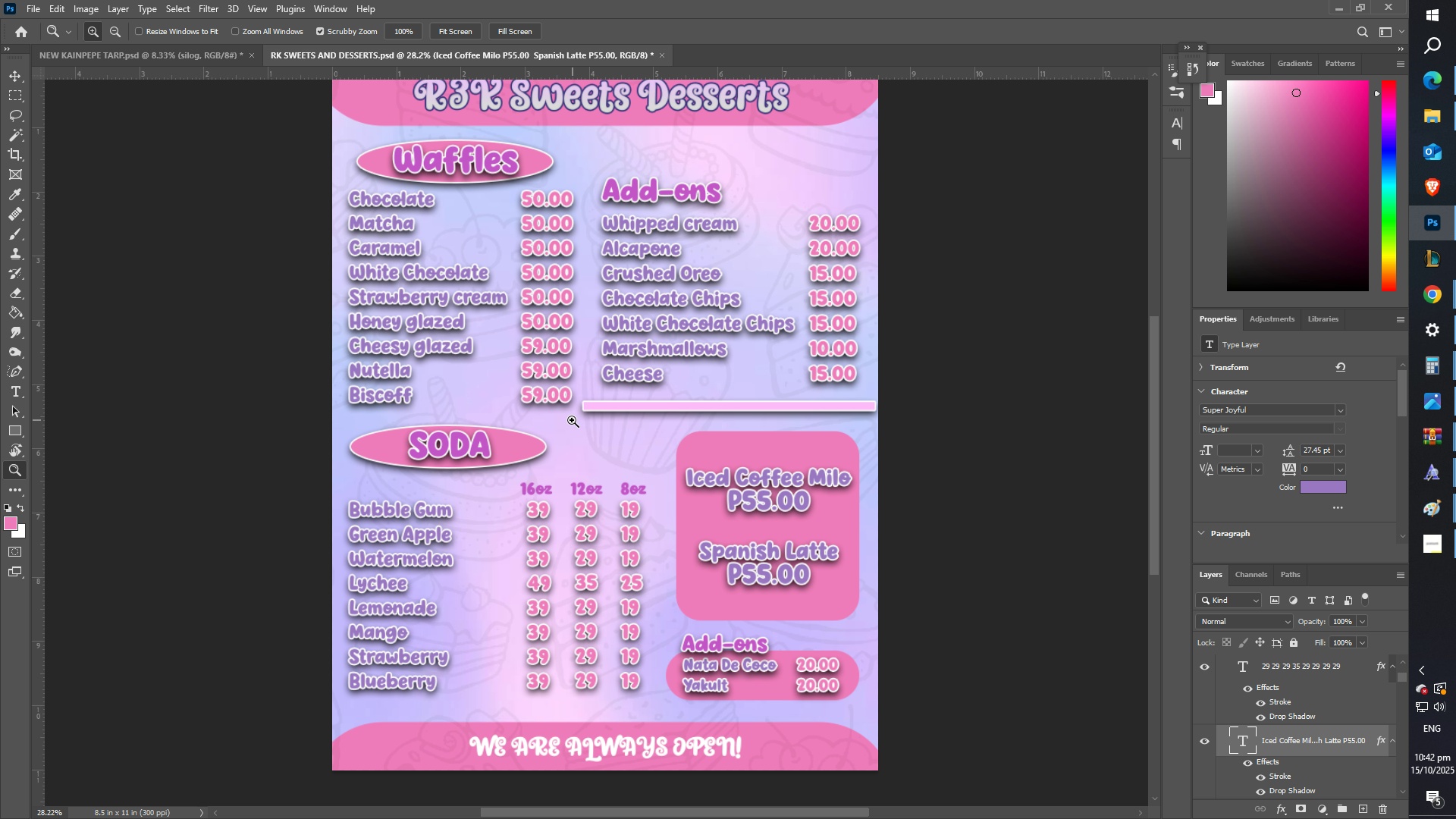 
left_click_drag(start_coordinate=[560, 421], to_coordinate=[548, 421])
 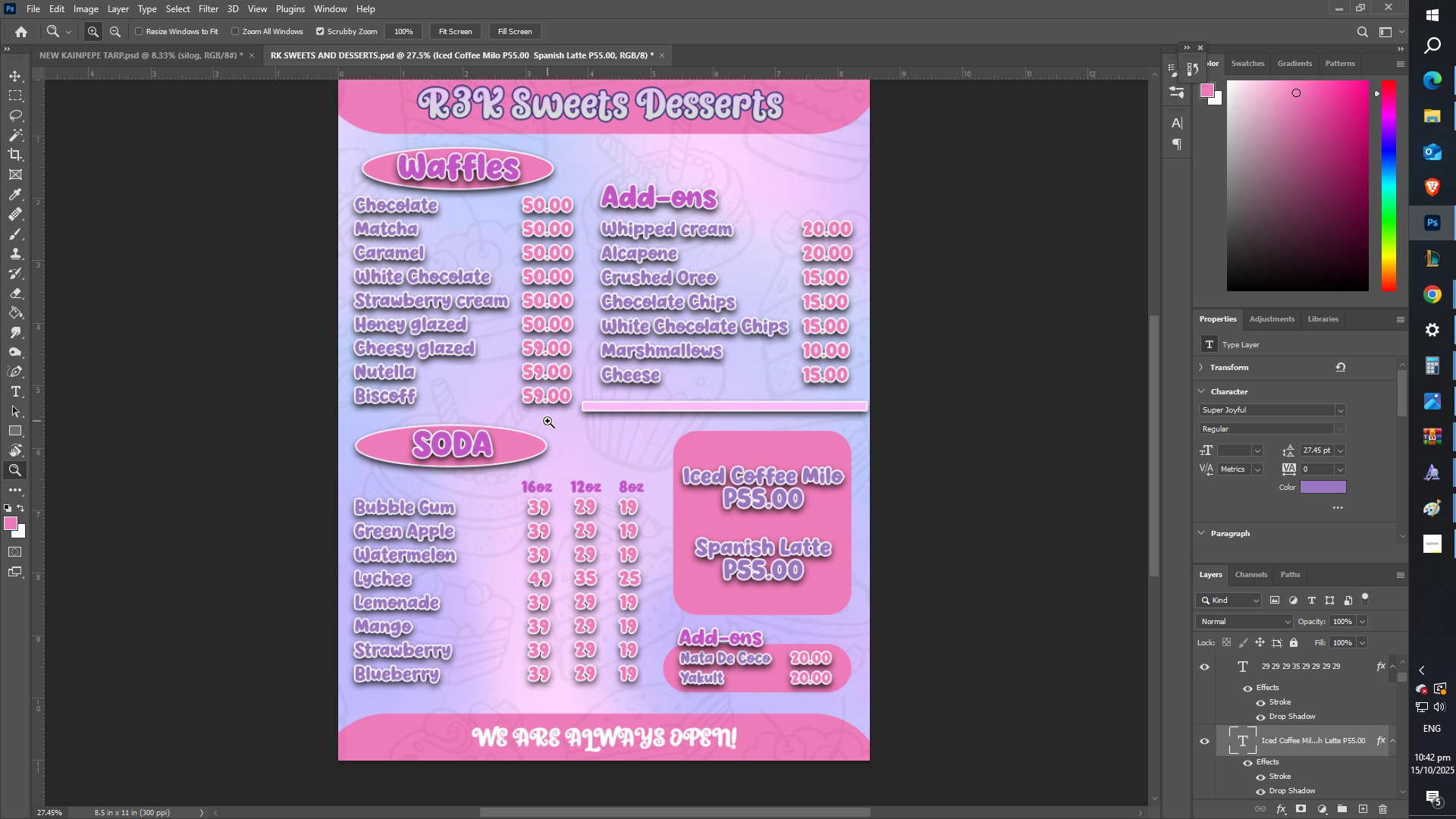 
key(F)
 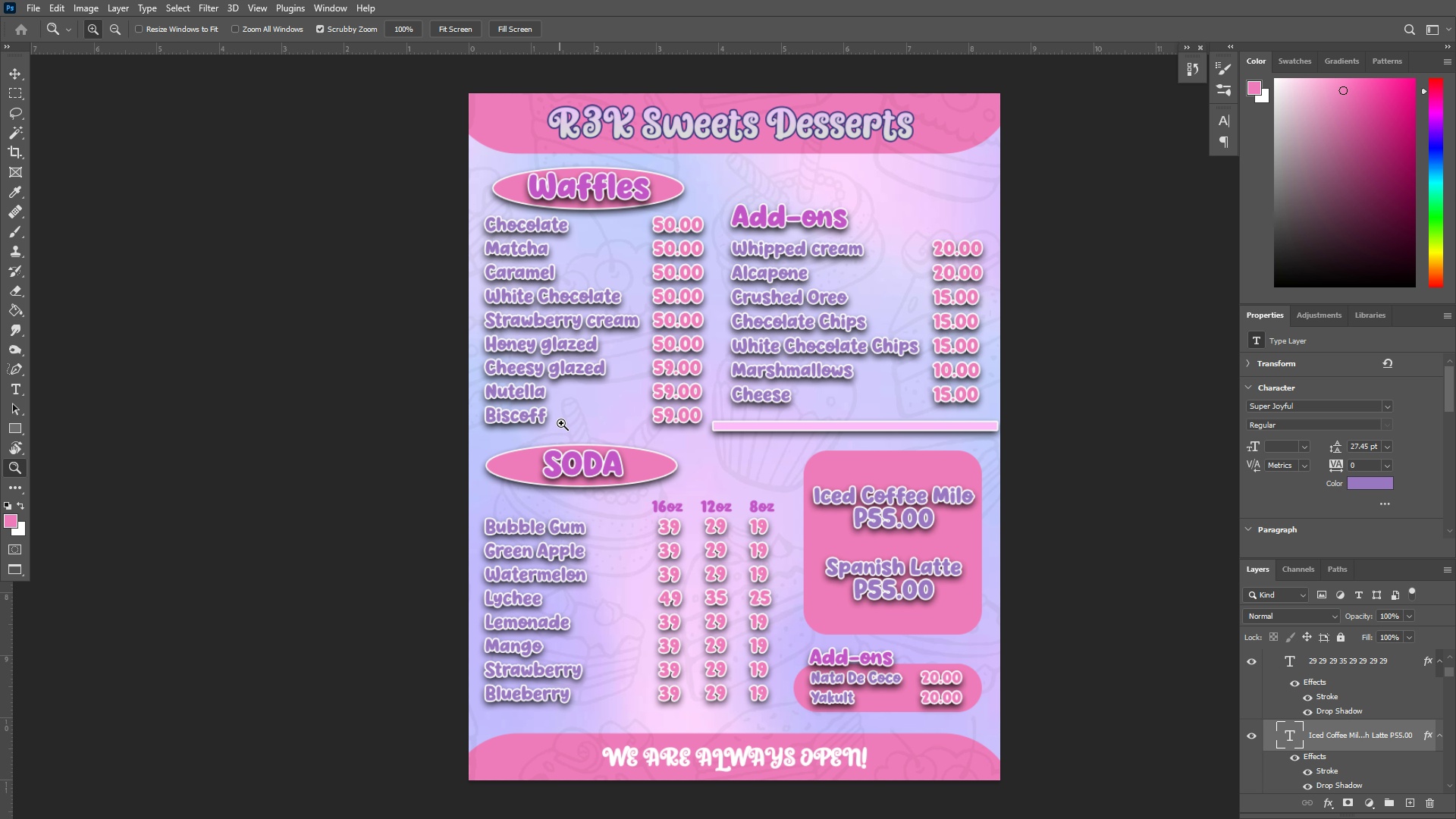 
left_click_drag(start_coordinate=[603, 419], to_coordinate=[616, 419])
 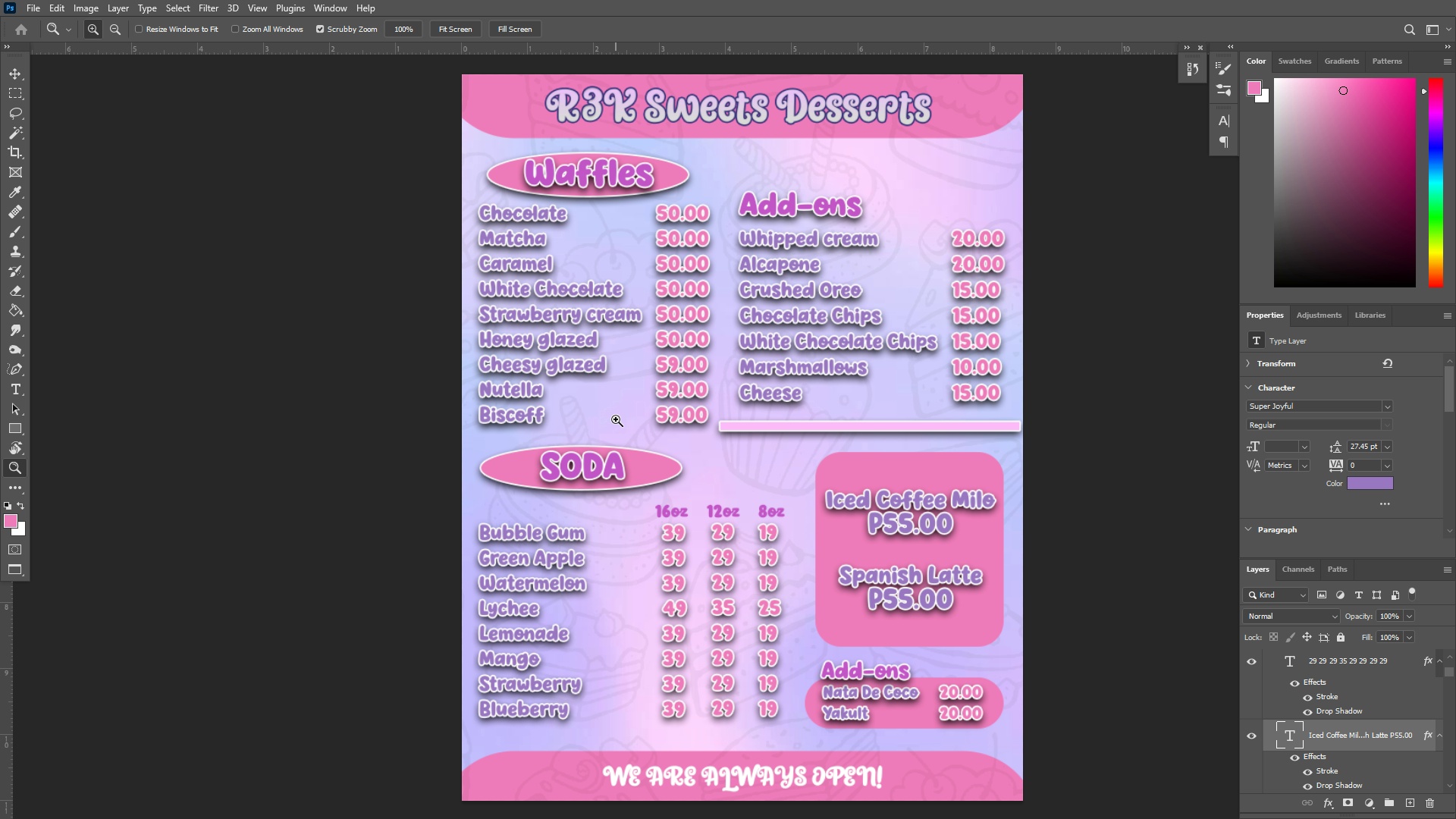 
wait(30.31)
 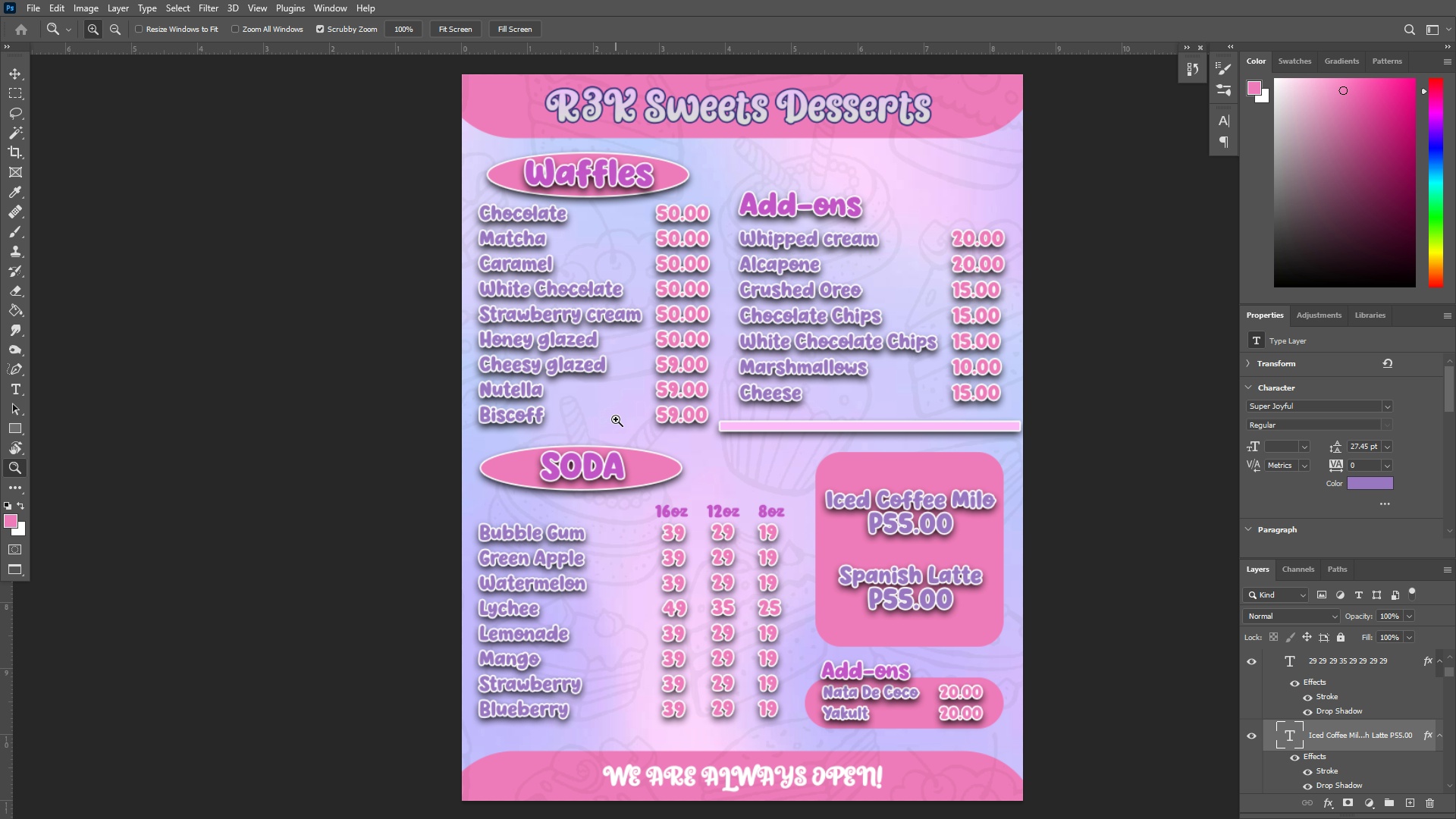 
key(F)
 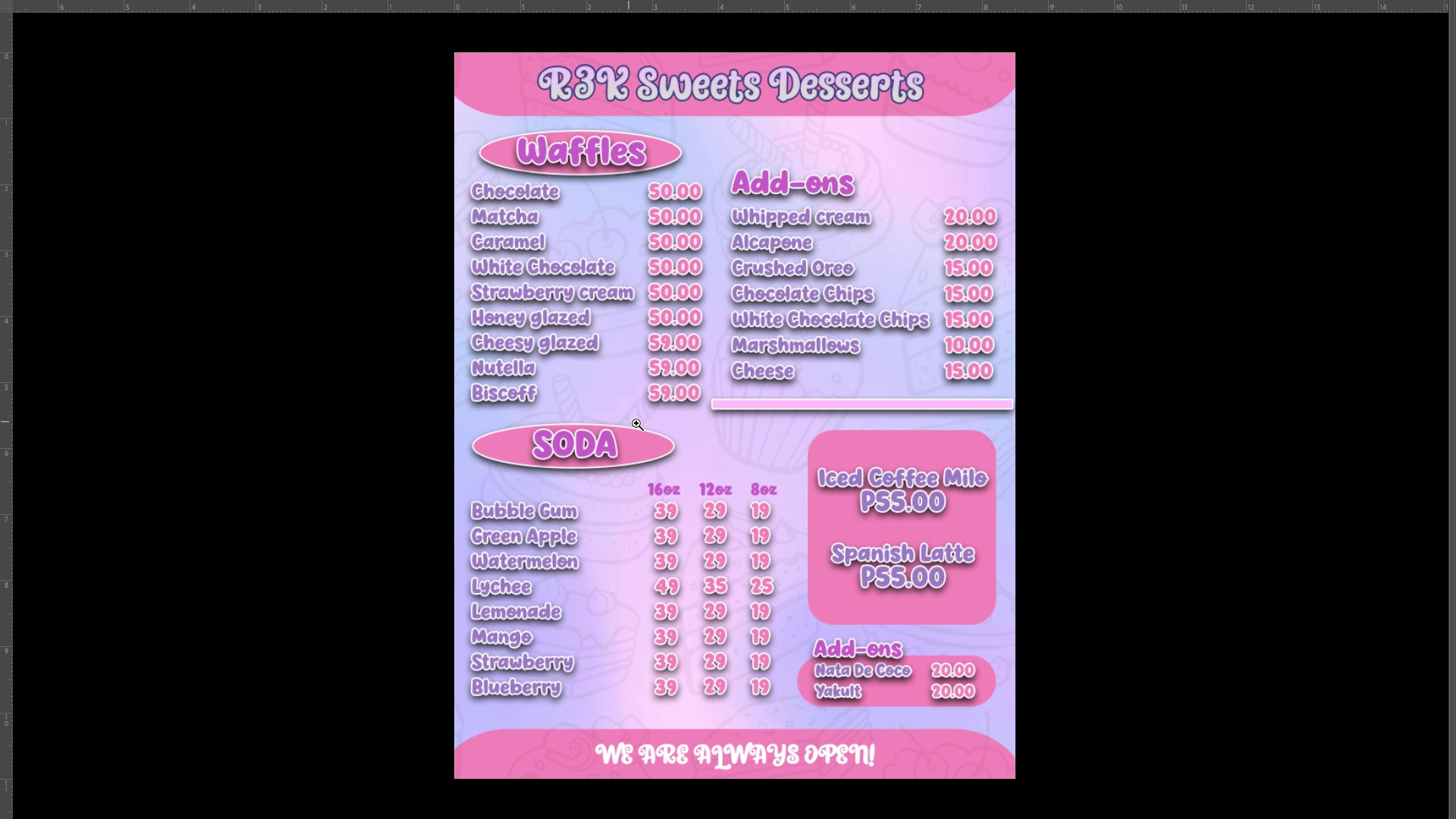 
left_click_drag(start_coordinate=[665, 422], to_coordinate=[677, 422])
 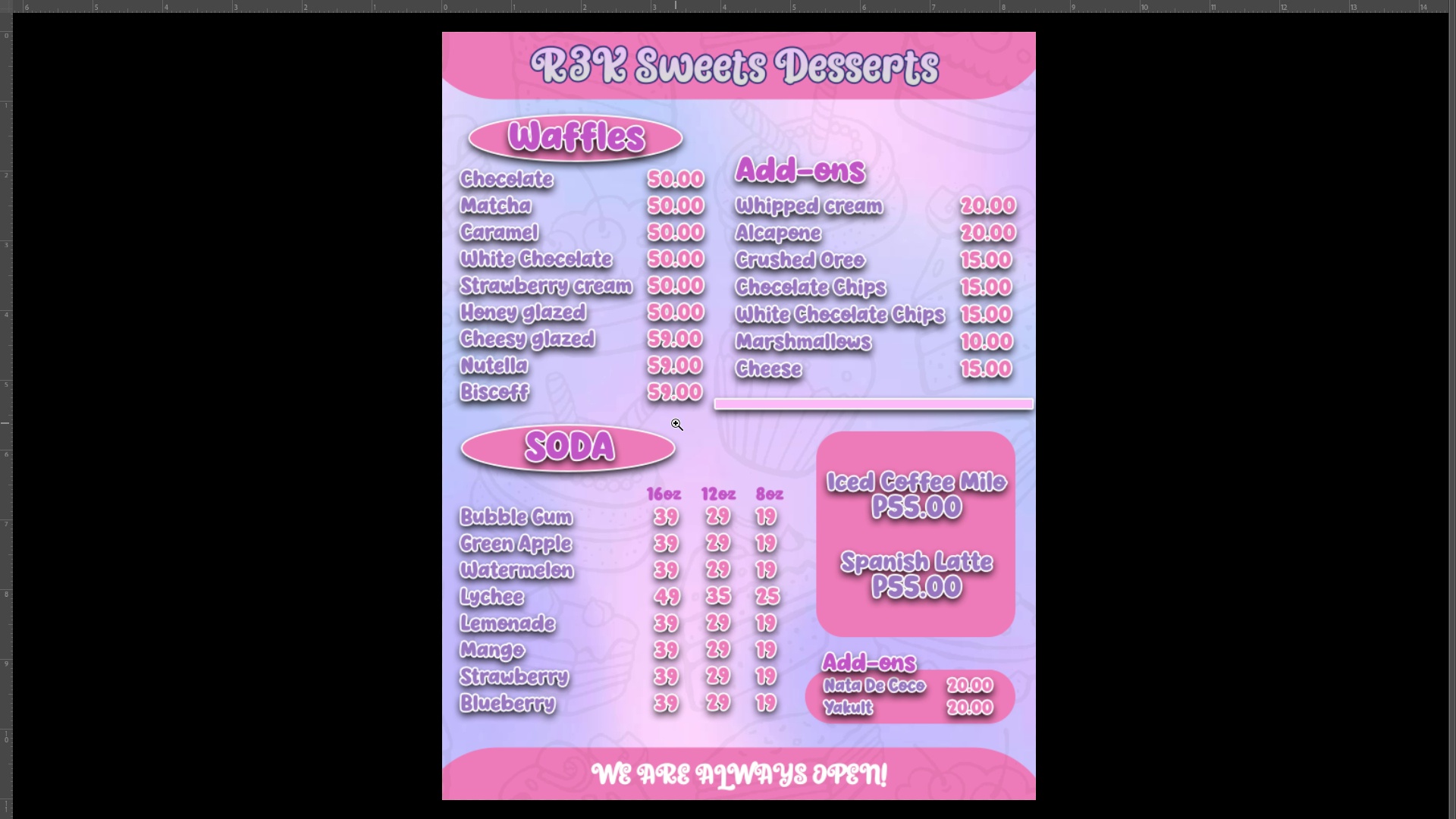 
left_click_drag(start_coordinate=[676, 423], to_coordinate=[680, 424])
 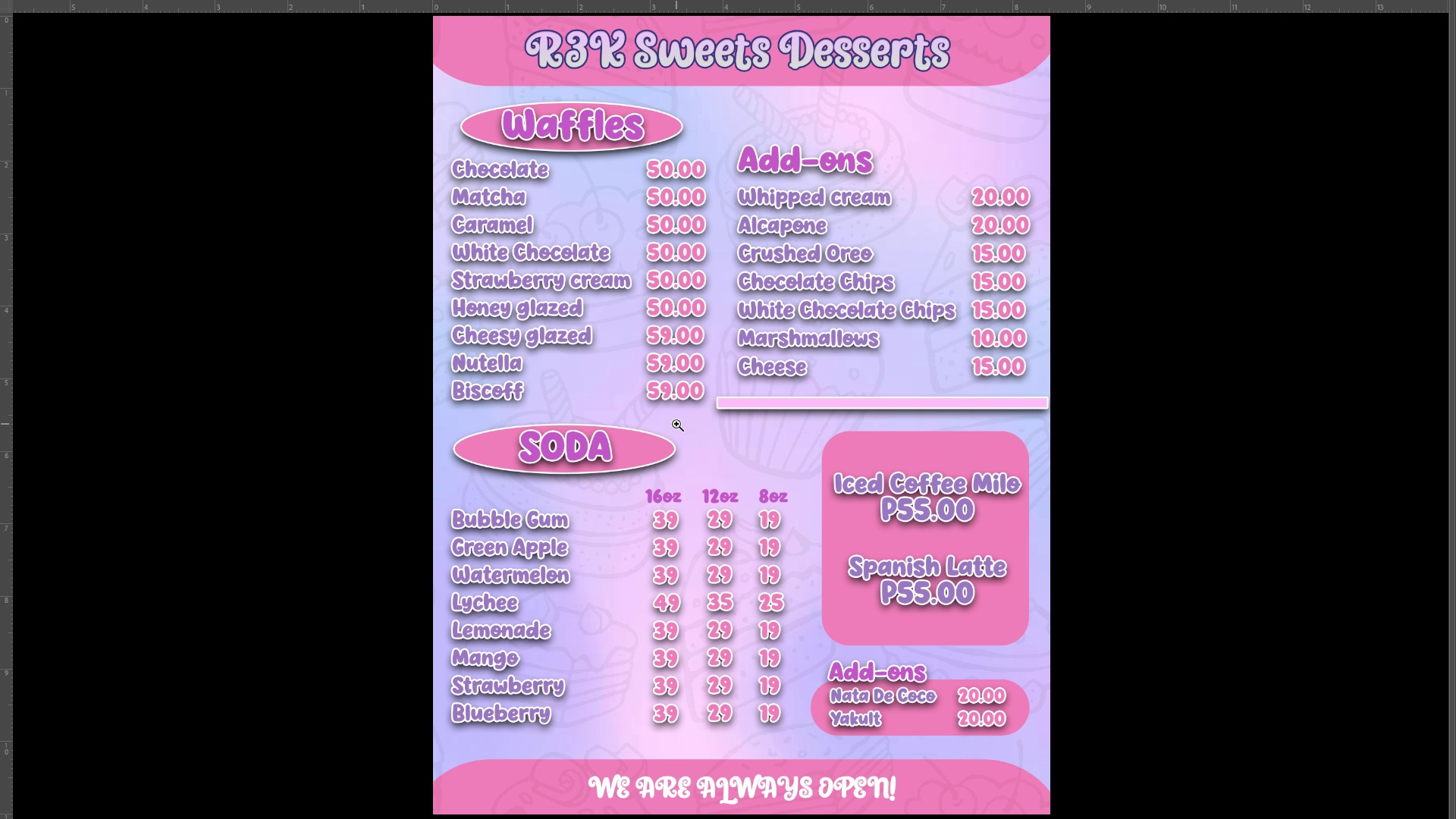 
wait(18.6)
 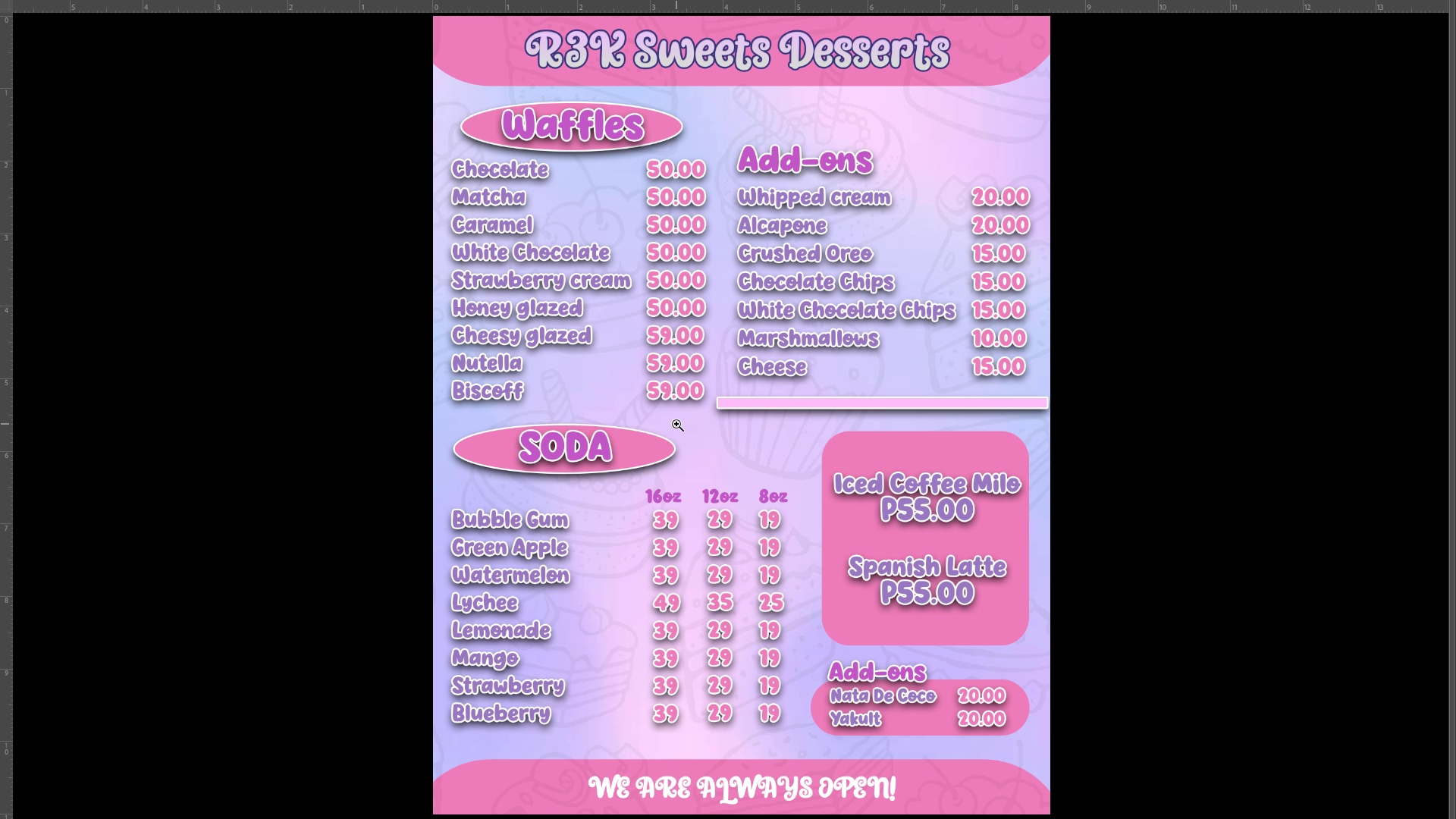 
key(F)
 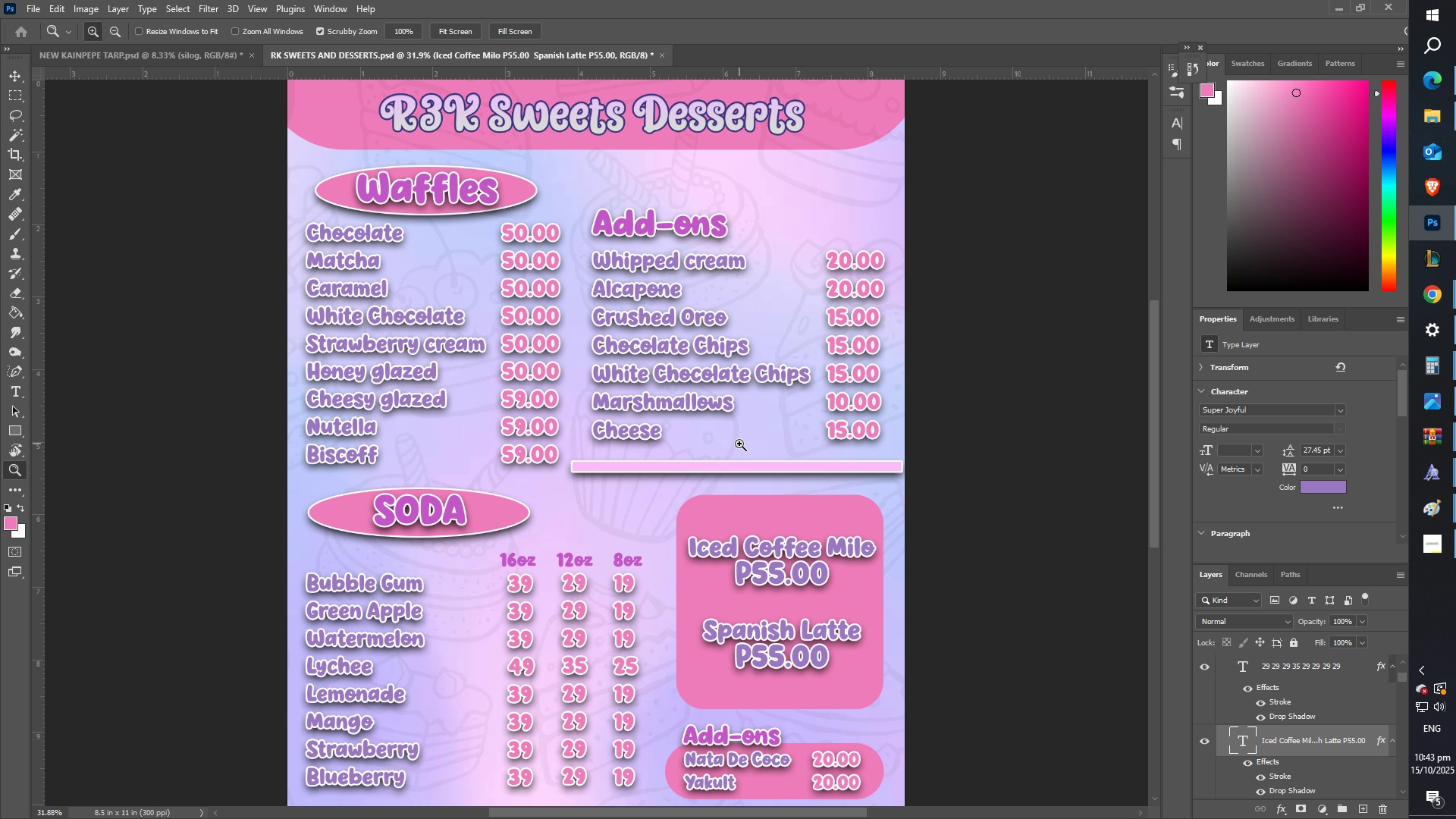 
key(Control+S)
 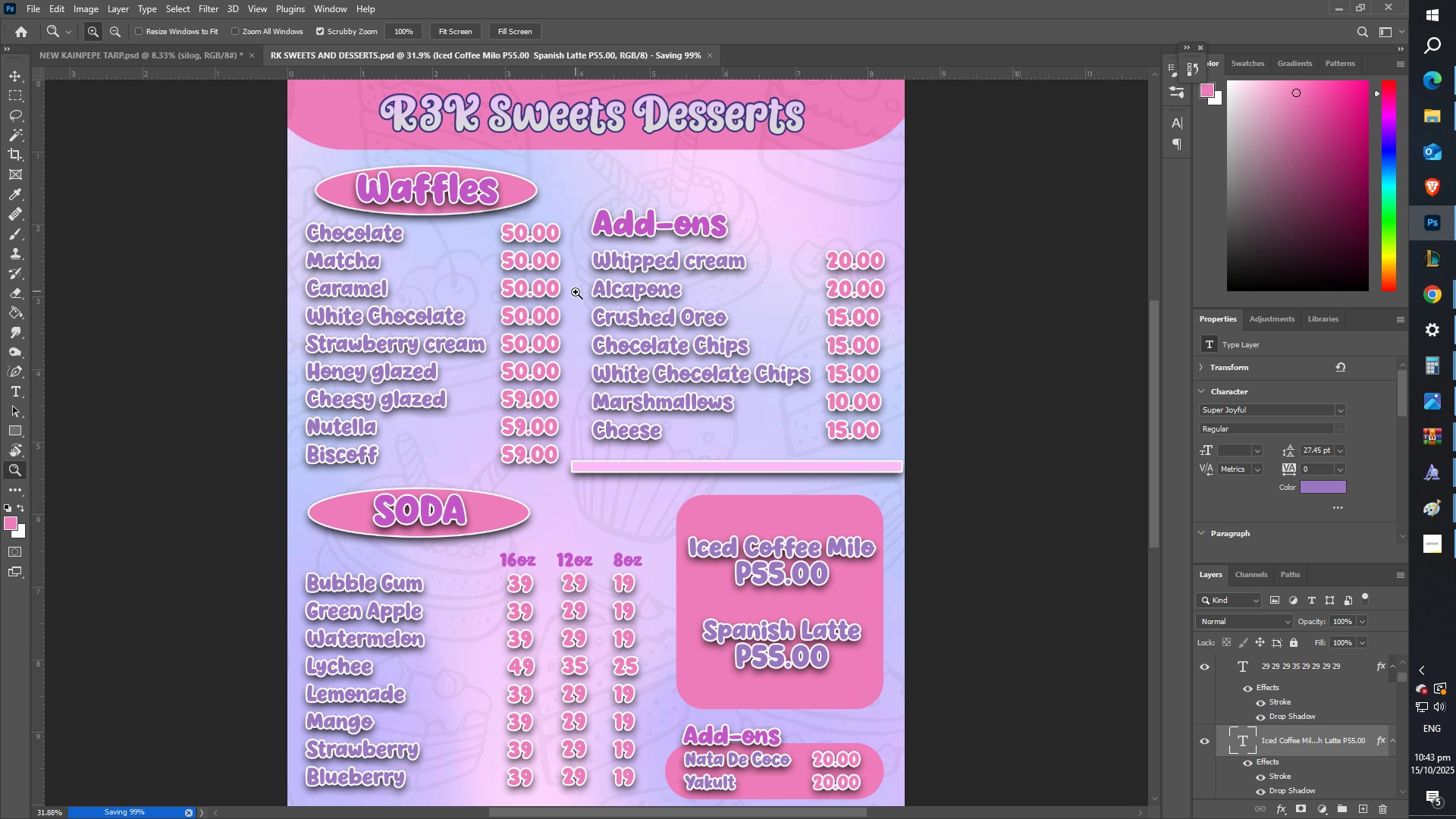 
type(zz)
 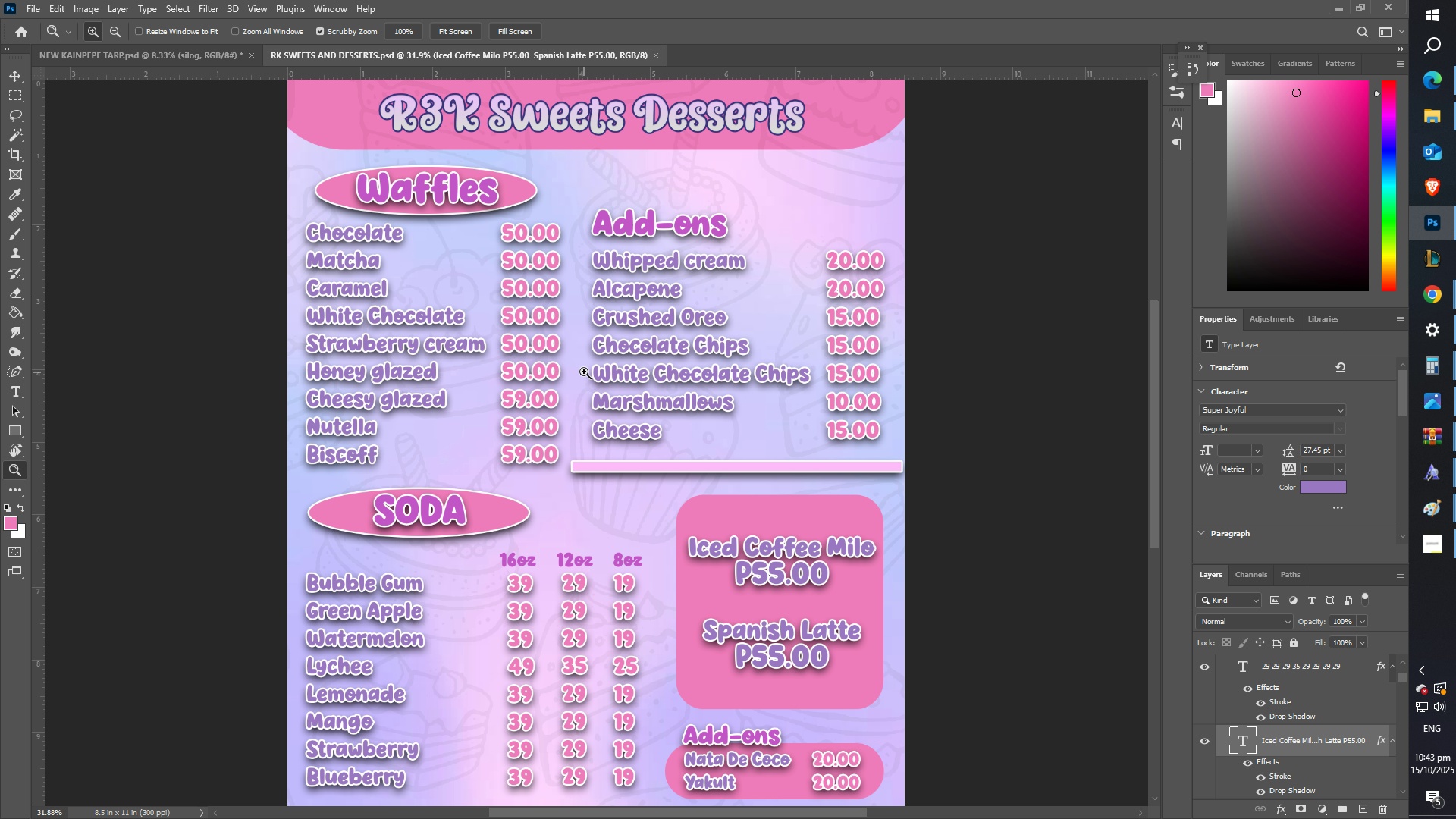 
left_click_drag(start_coordinate=[580, 368], to_coordinate=[519, 362])
 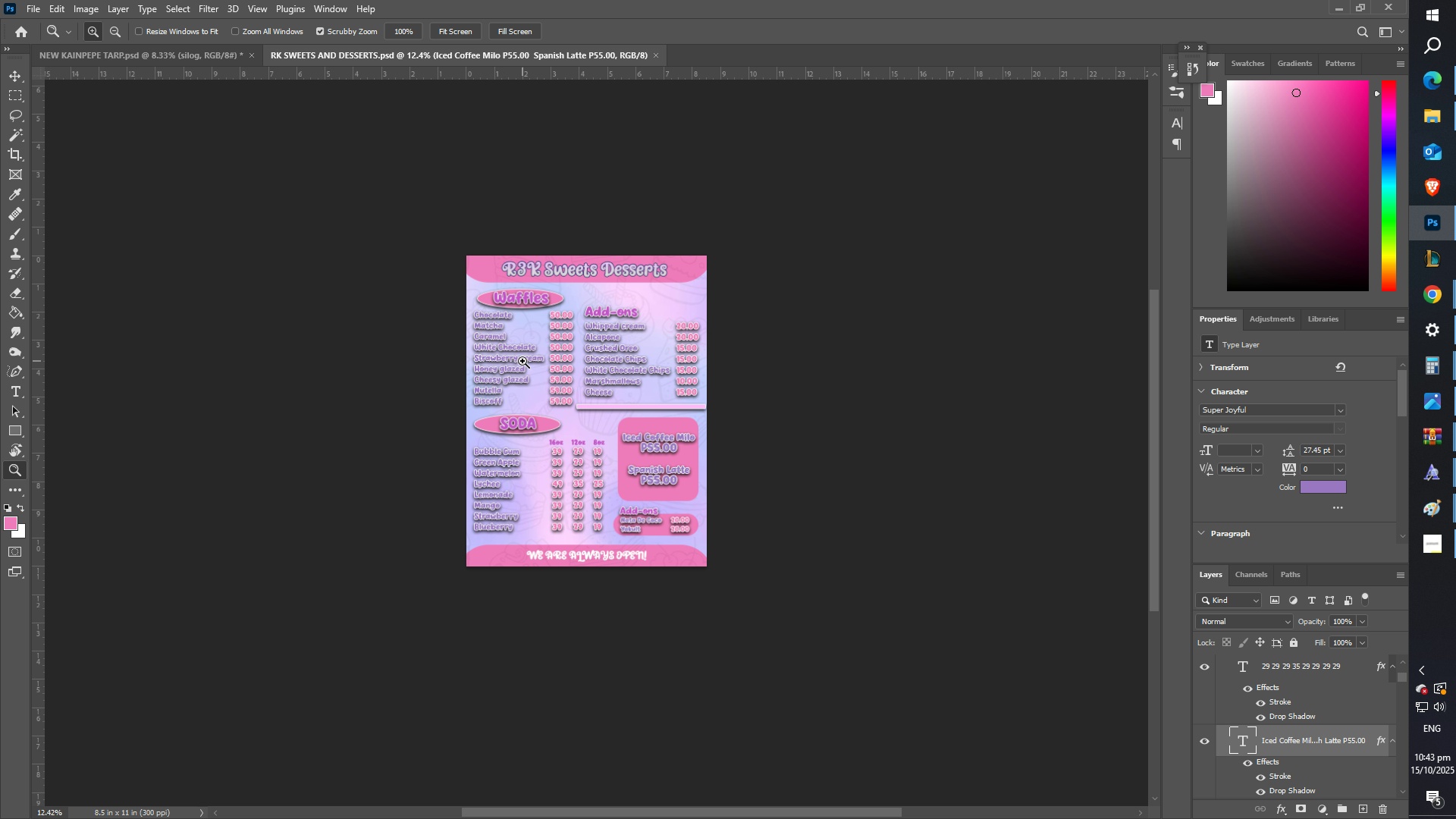 
left_click_drag(start_coordinate=[535, 360], to_coordinate=[551, 359])
 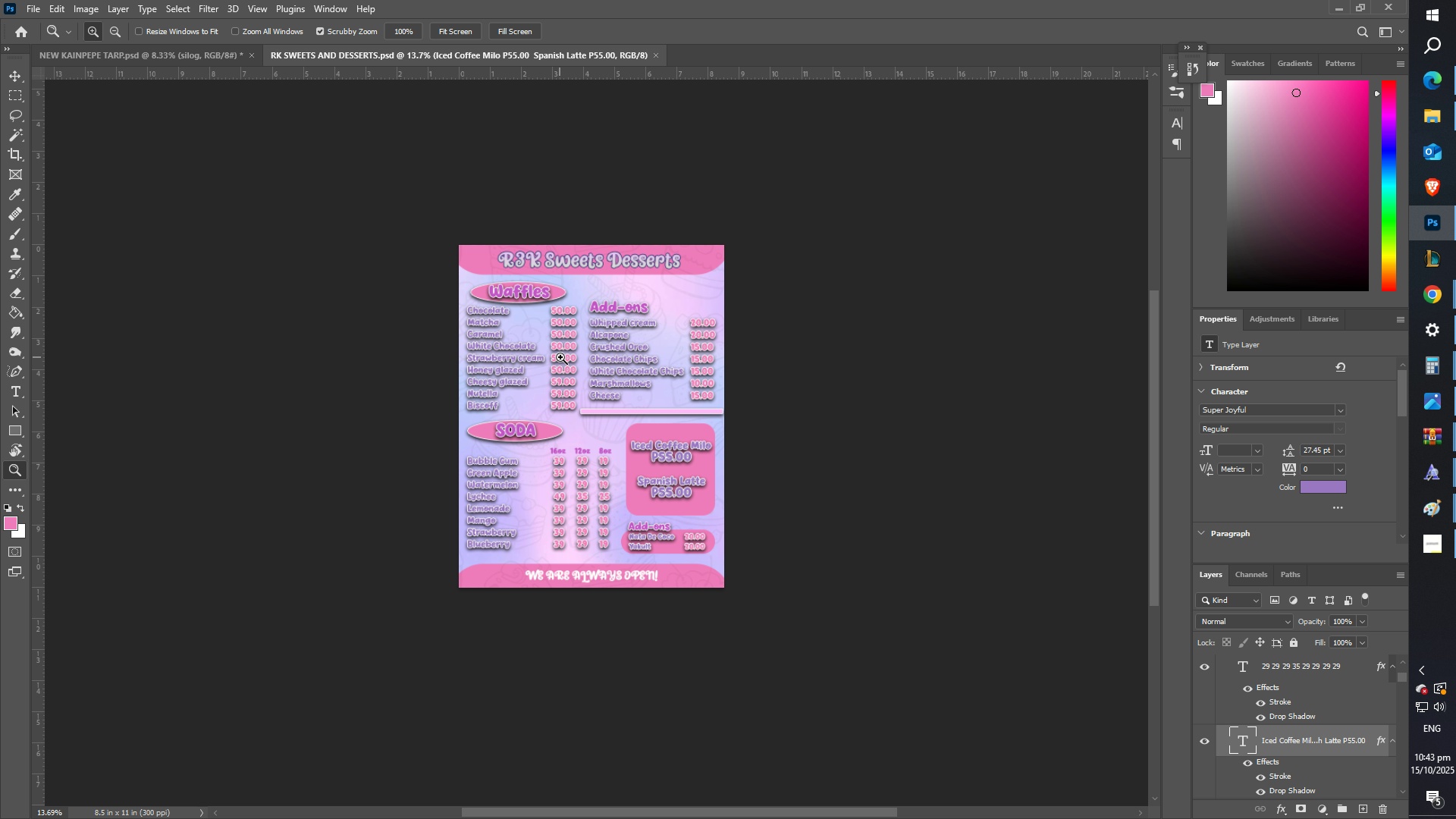 
left_click_drag(start_coordinate=[581, 362], to_coordinate=[625, 361])
 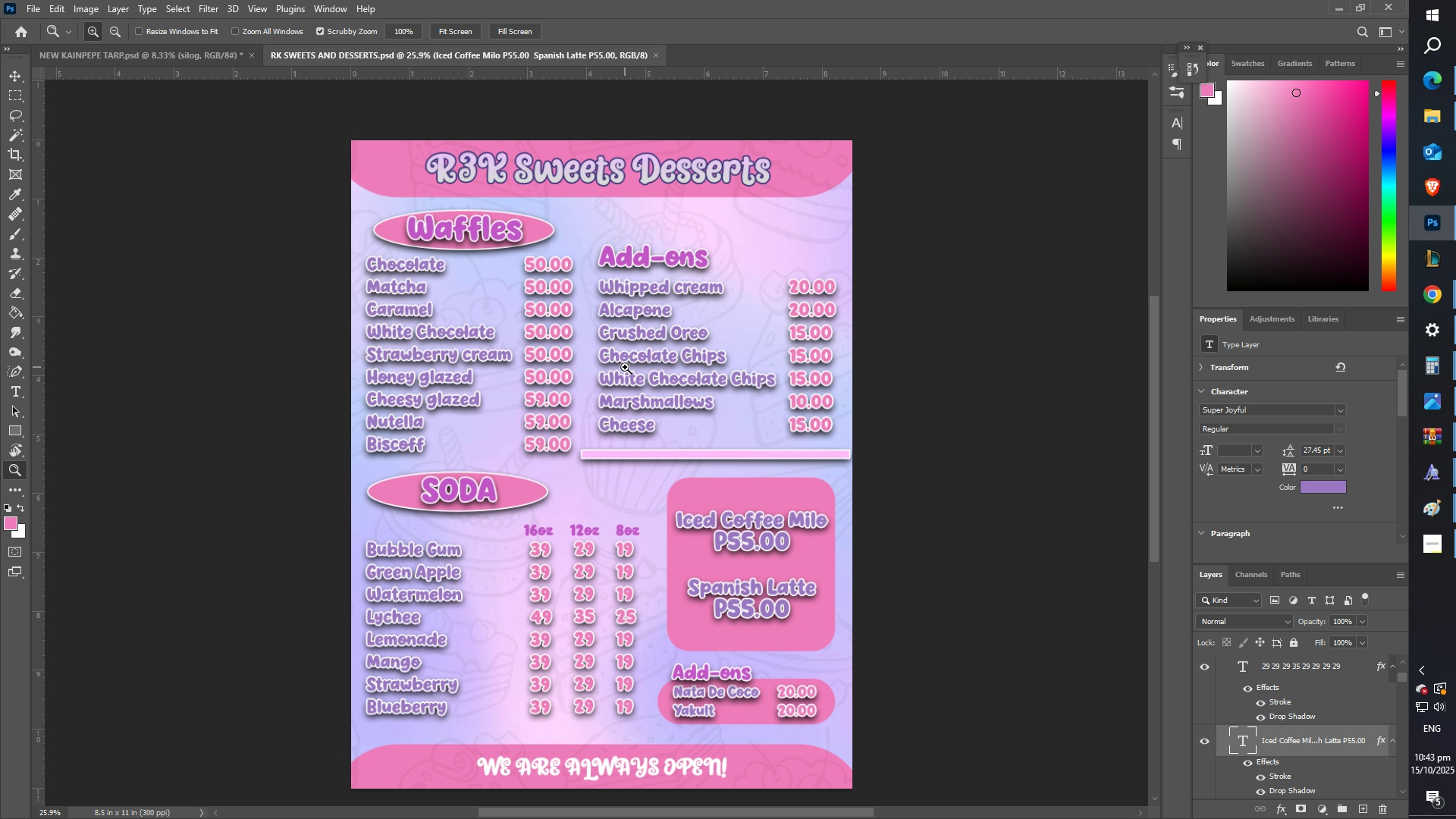 
wait(7.5)
 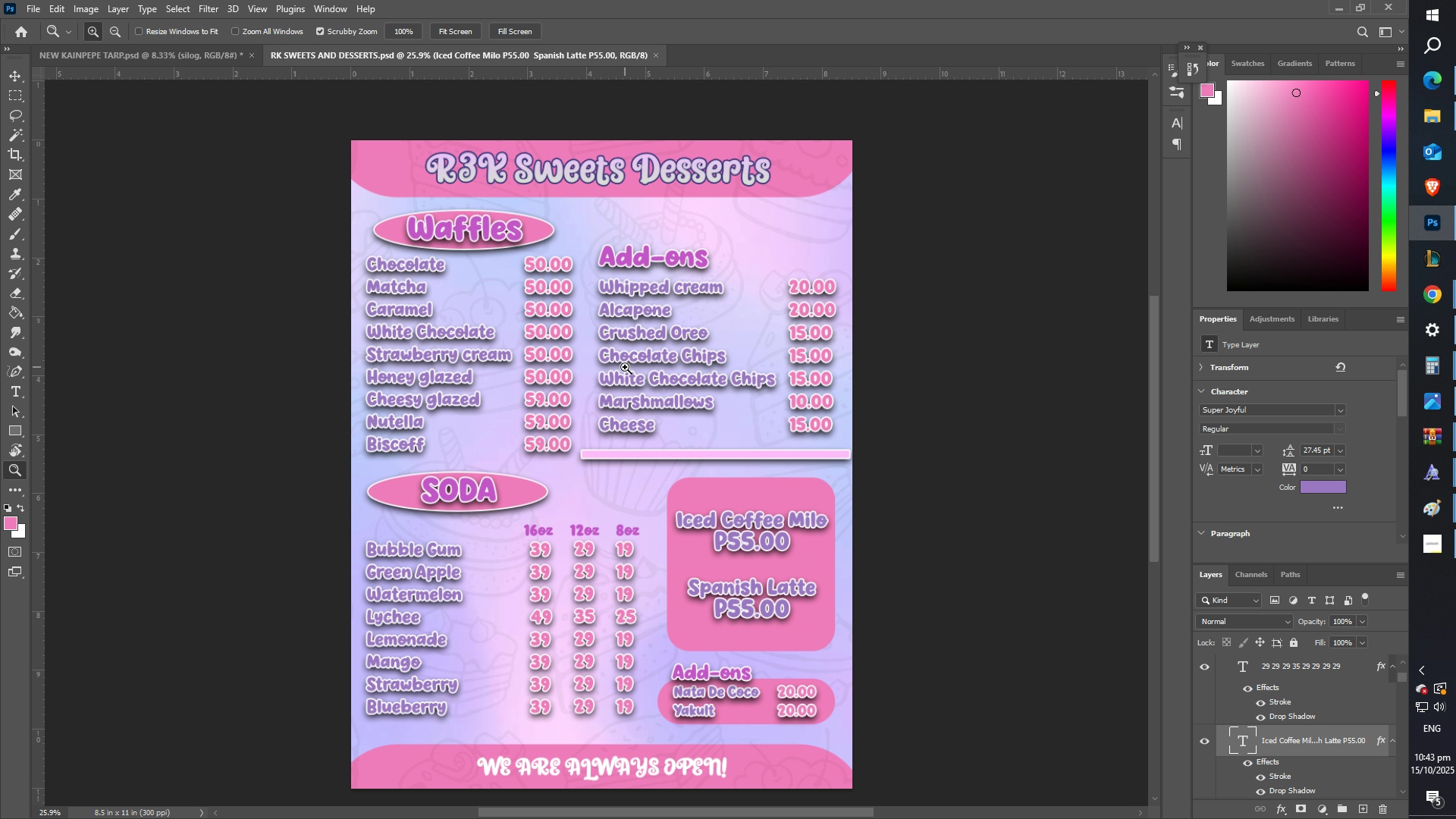 
left_click([196, 54])
 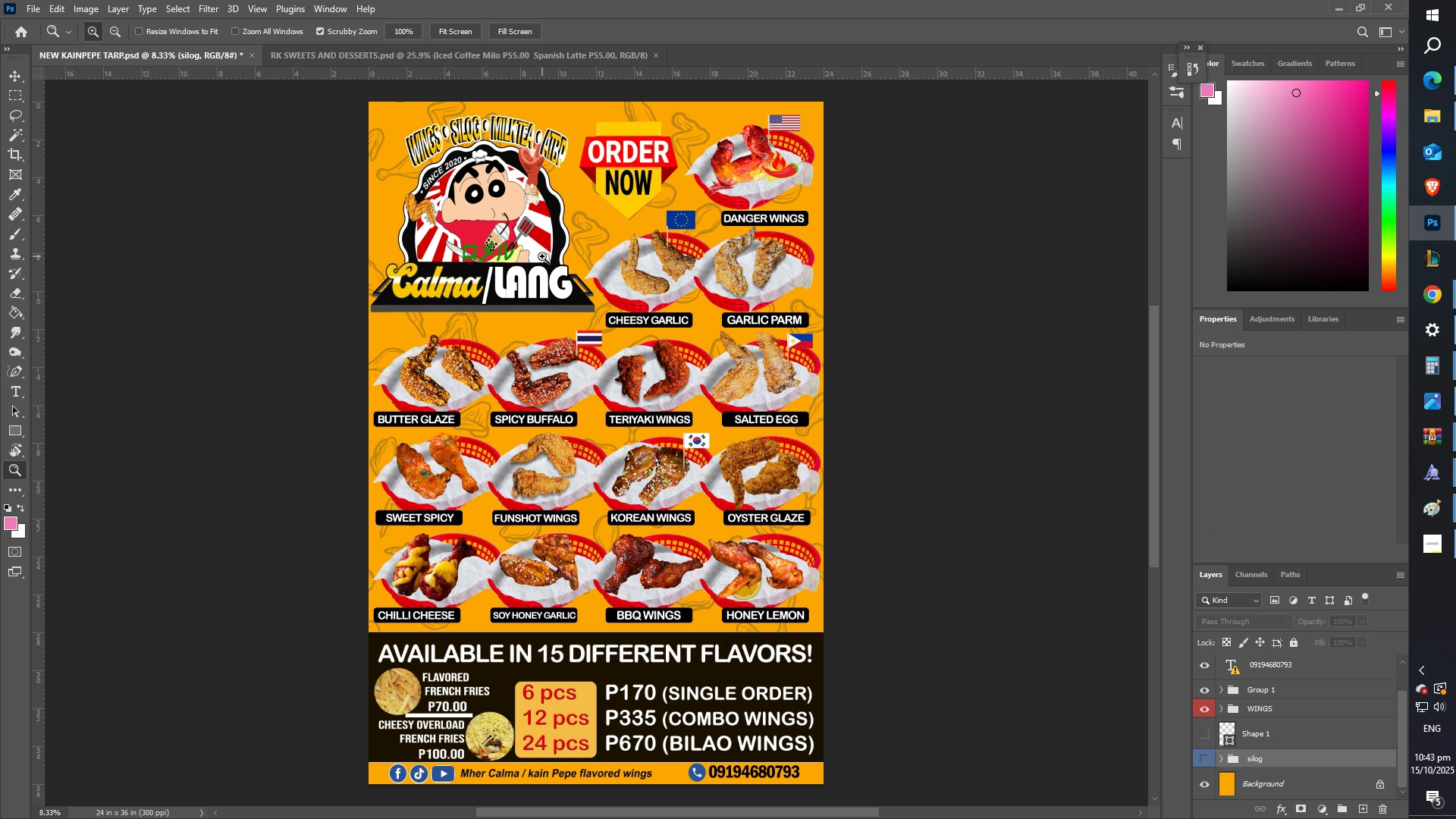 
scroll: coordinate [570, 399], scroll_direction: down, amount: 7.0
 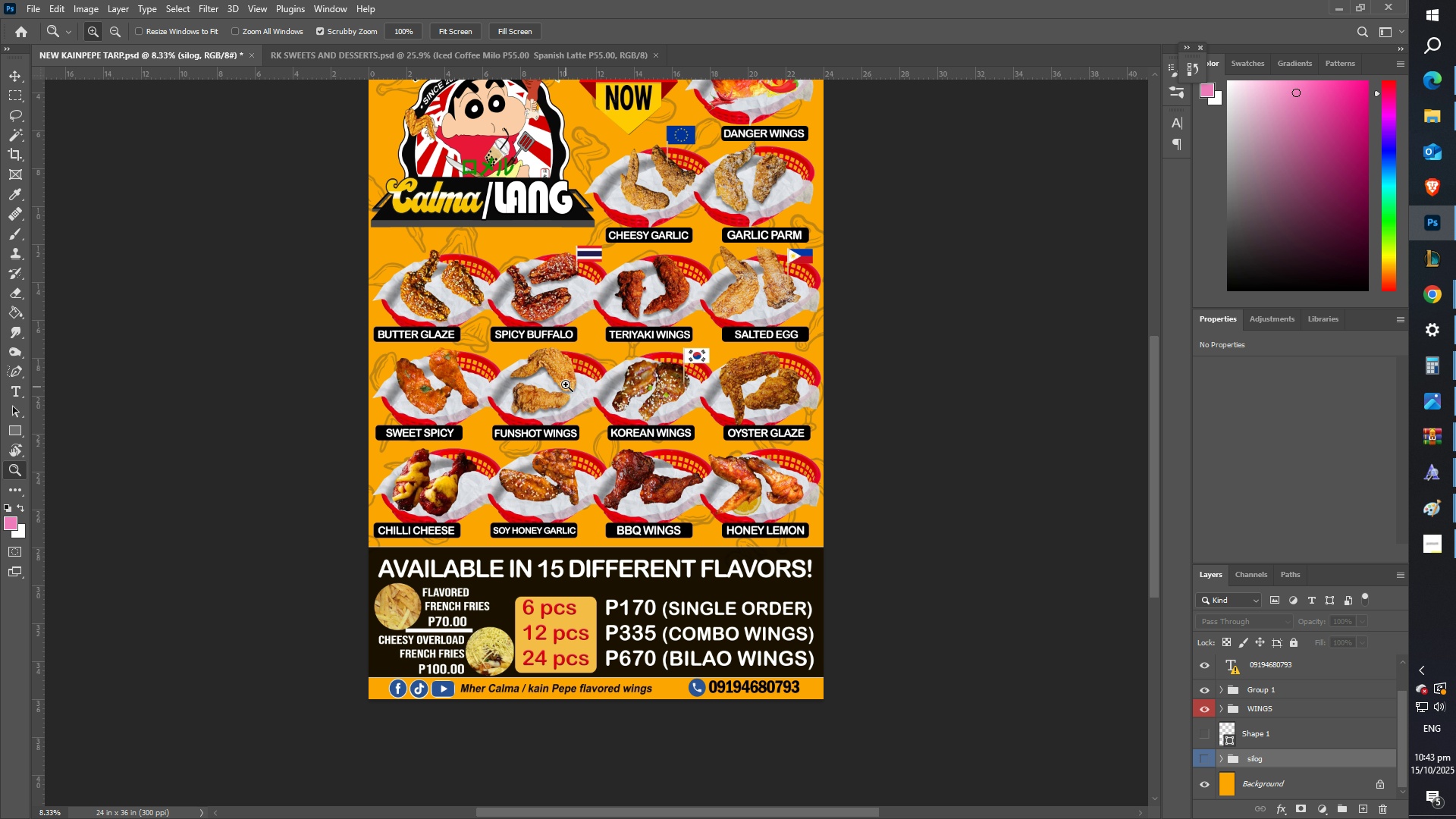 
left_click_drag(start_coordinate=[579, 372], to_coordinate=[635, 377])
 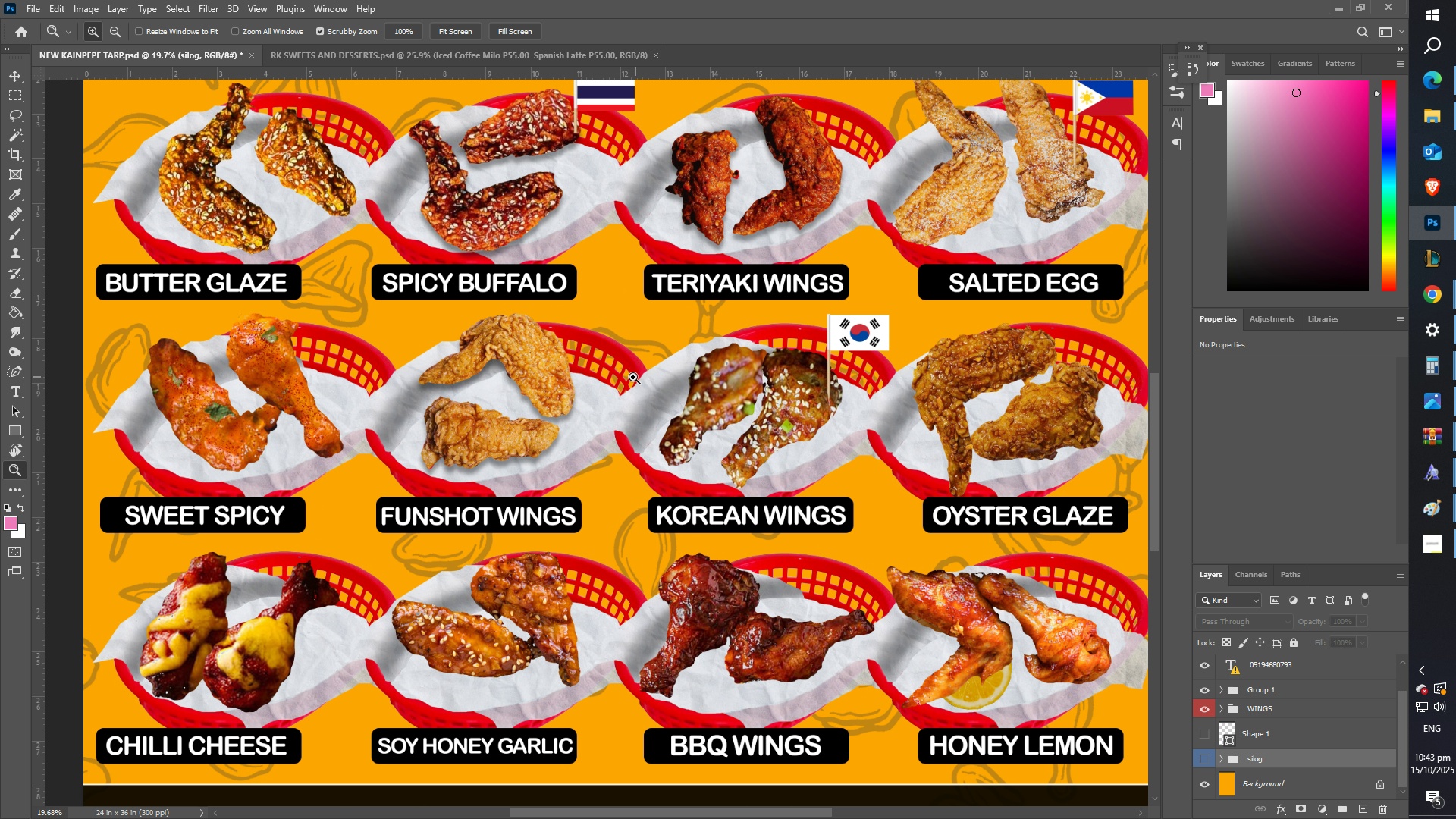 
scroll: coordinate [621, 384], scroll_direction: up, amount: 4.0
 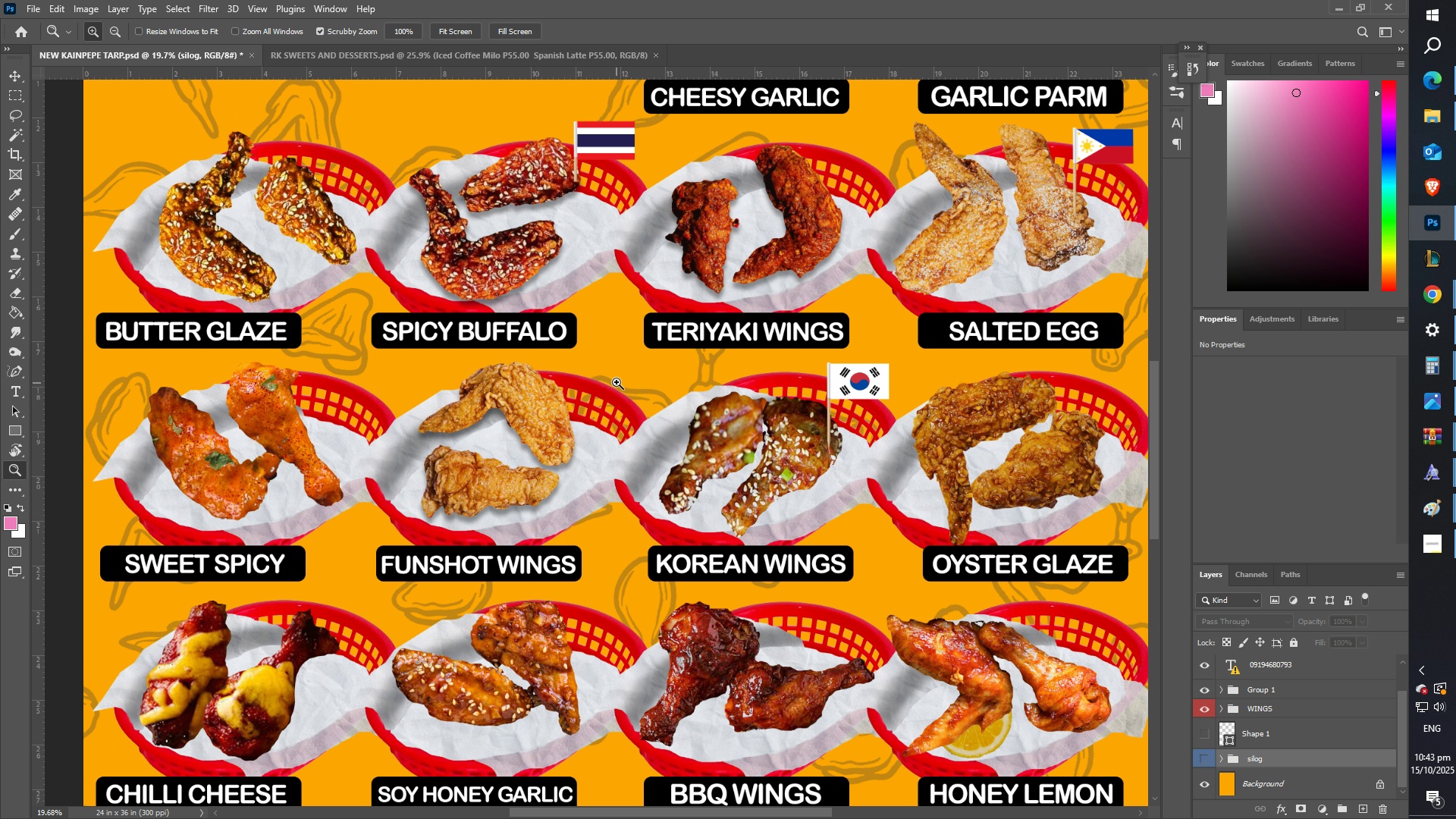 
left_click_drag(start_coordinate=[621, 376], to_coordinate=[582, 359])
 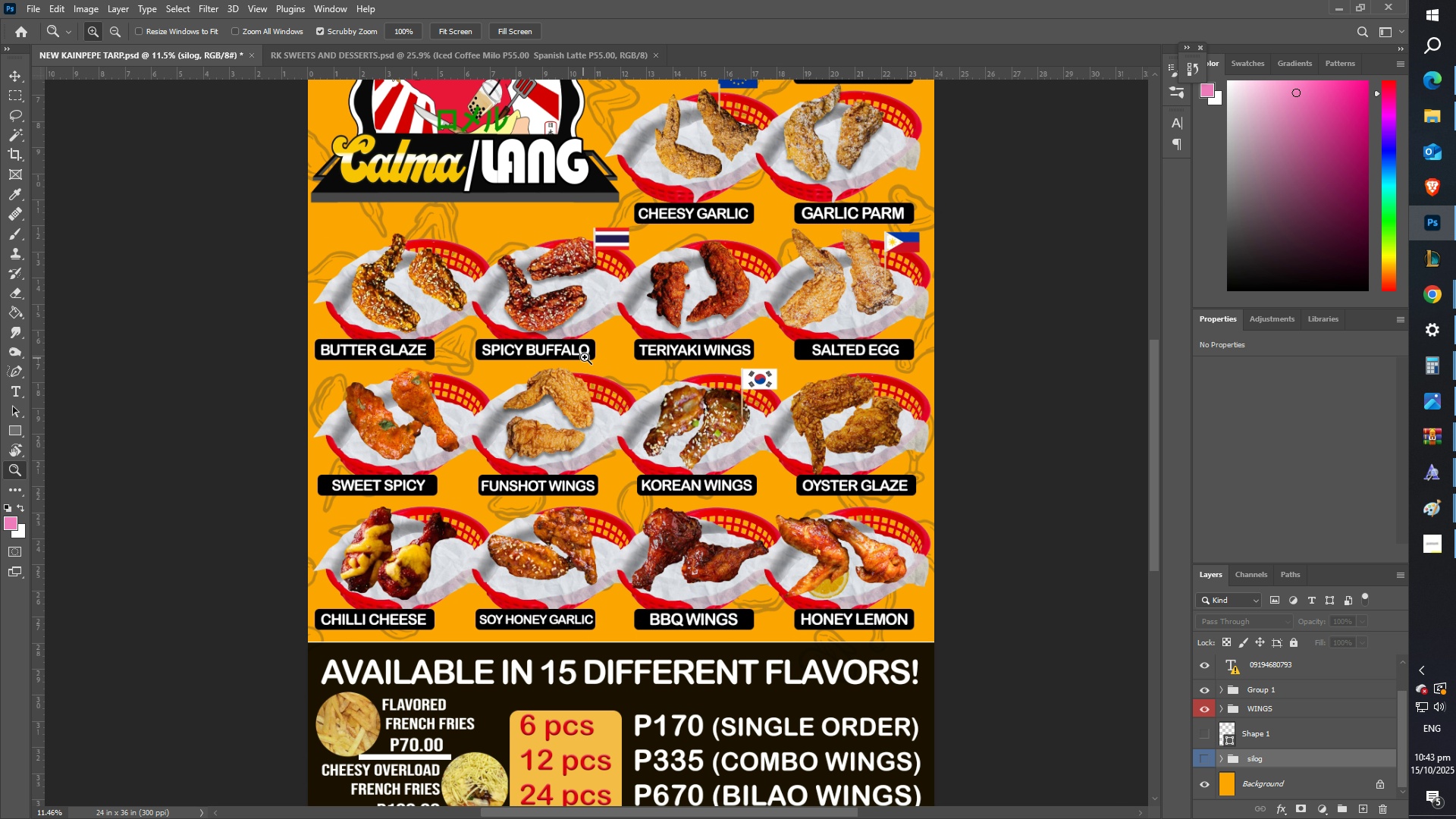 
scroll: coordinate [571, 414], scroll_direction: down, amount: 7.0
 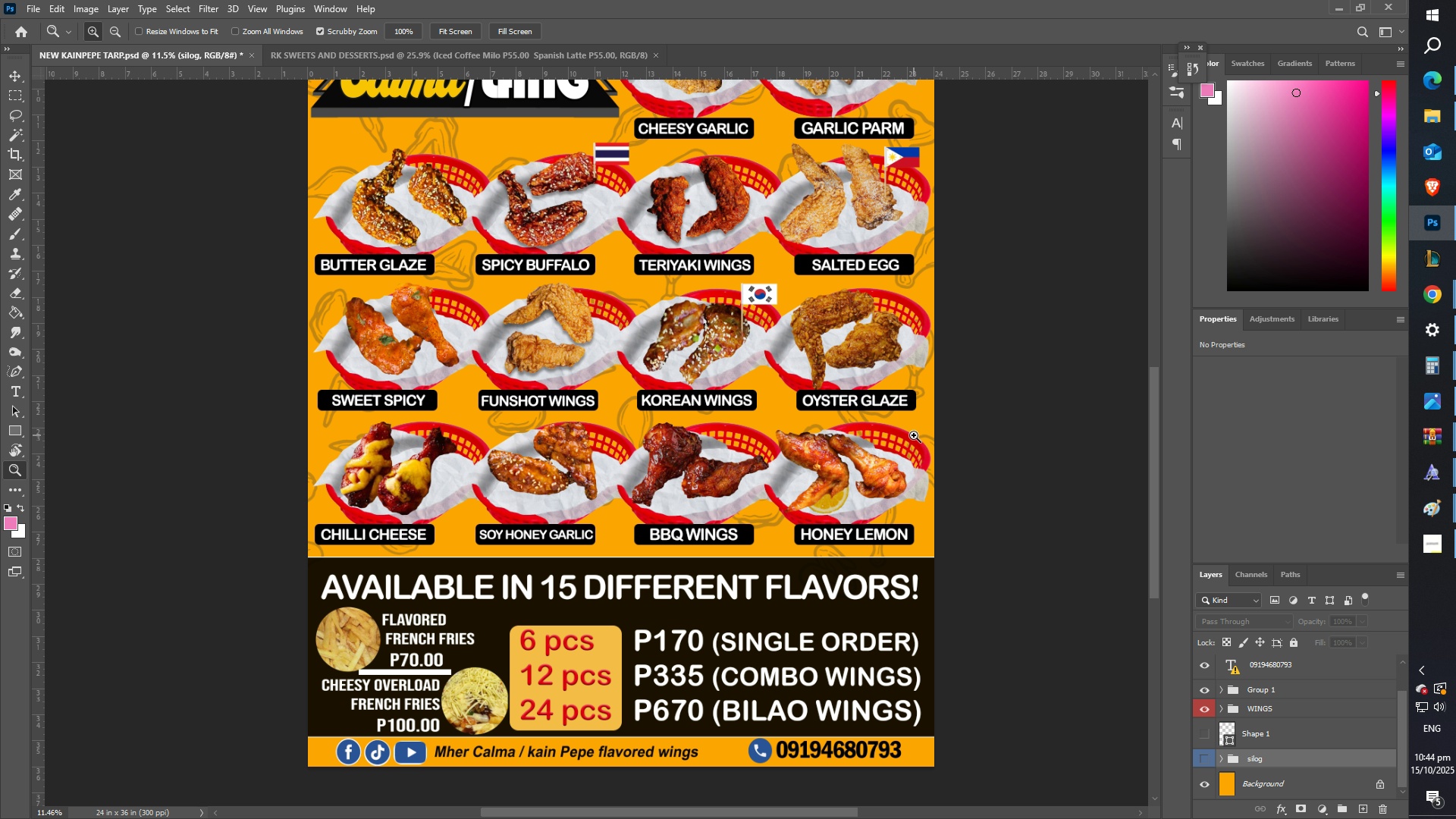 
wait(8.98)
 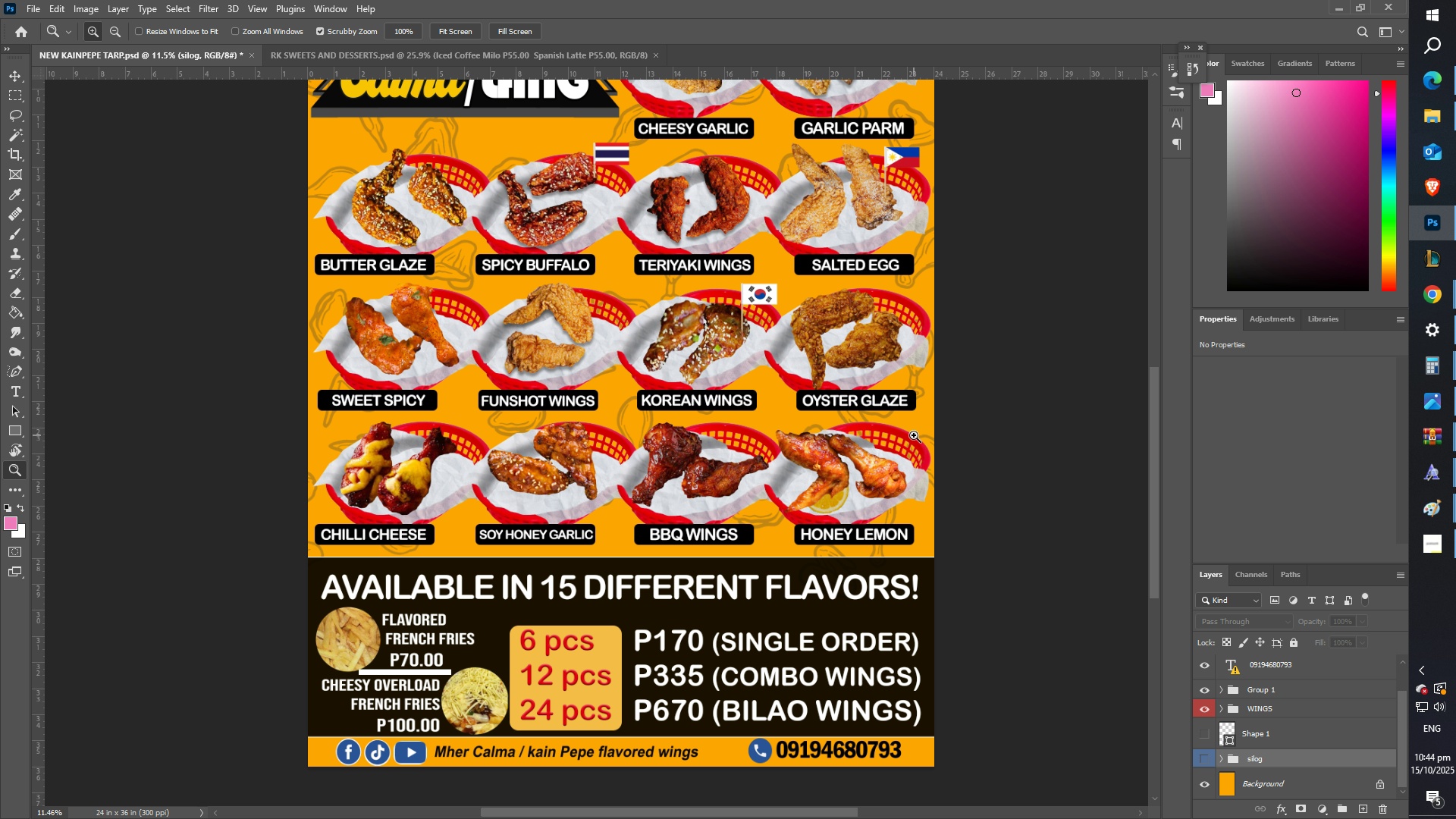 
scroll: coordinate [513, 617], scroll_direction: down, amount: 4.0
 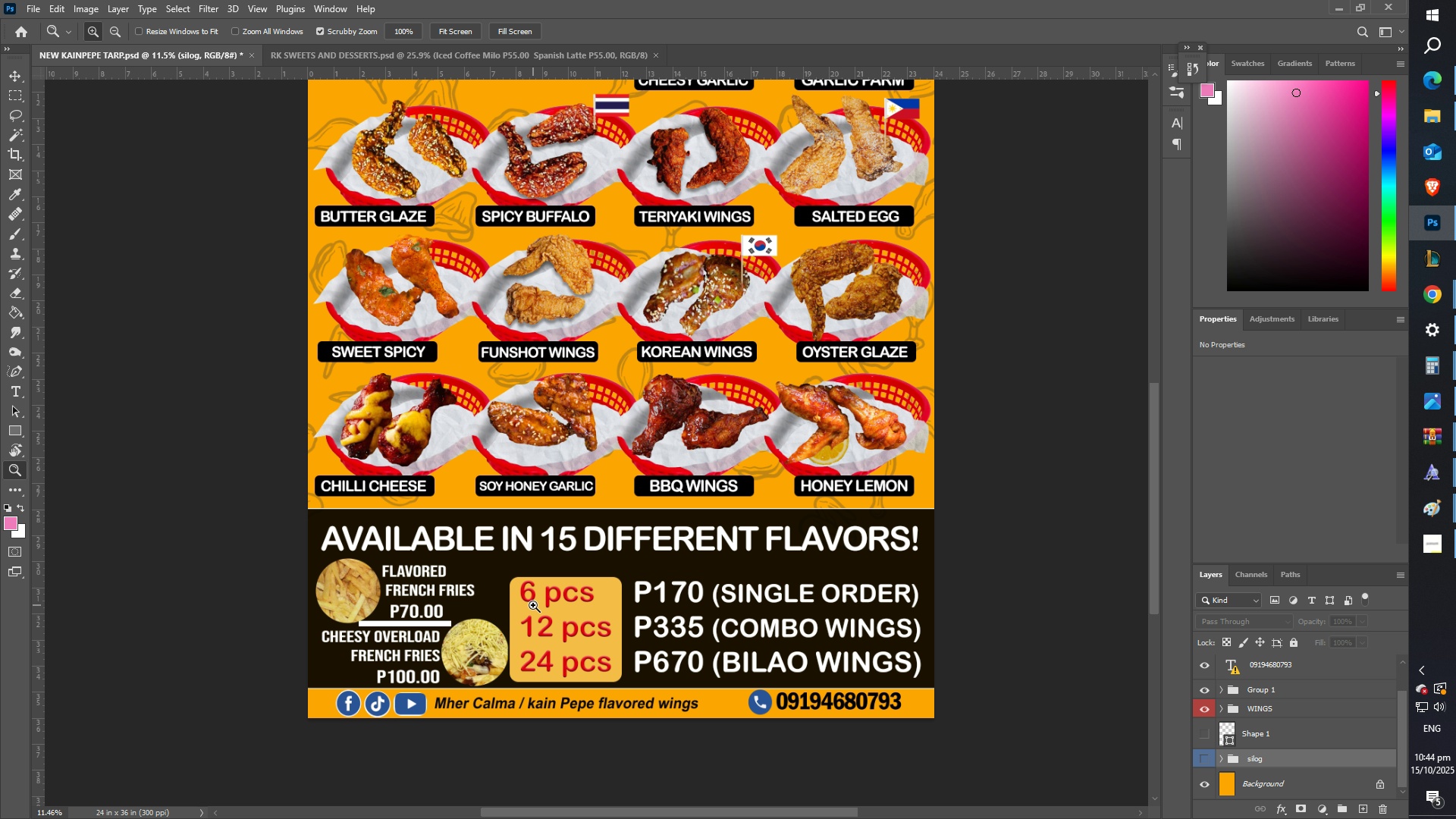 
wait(18.57)
 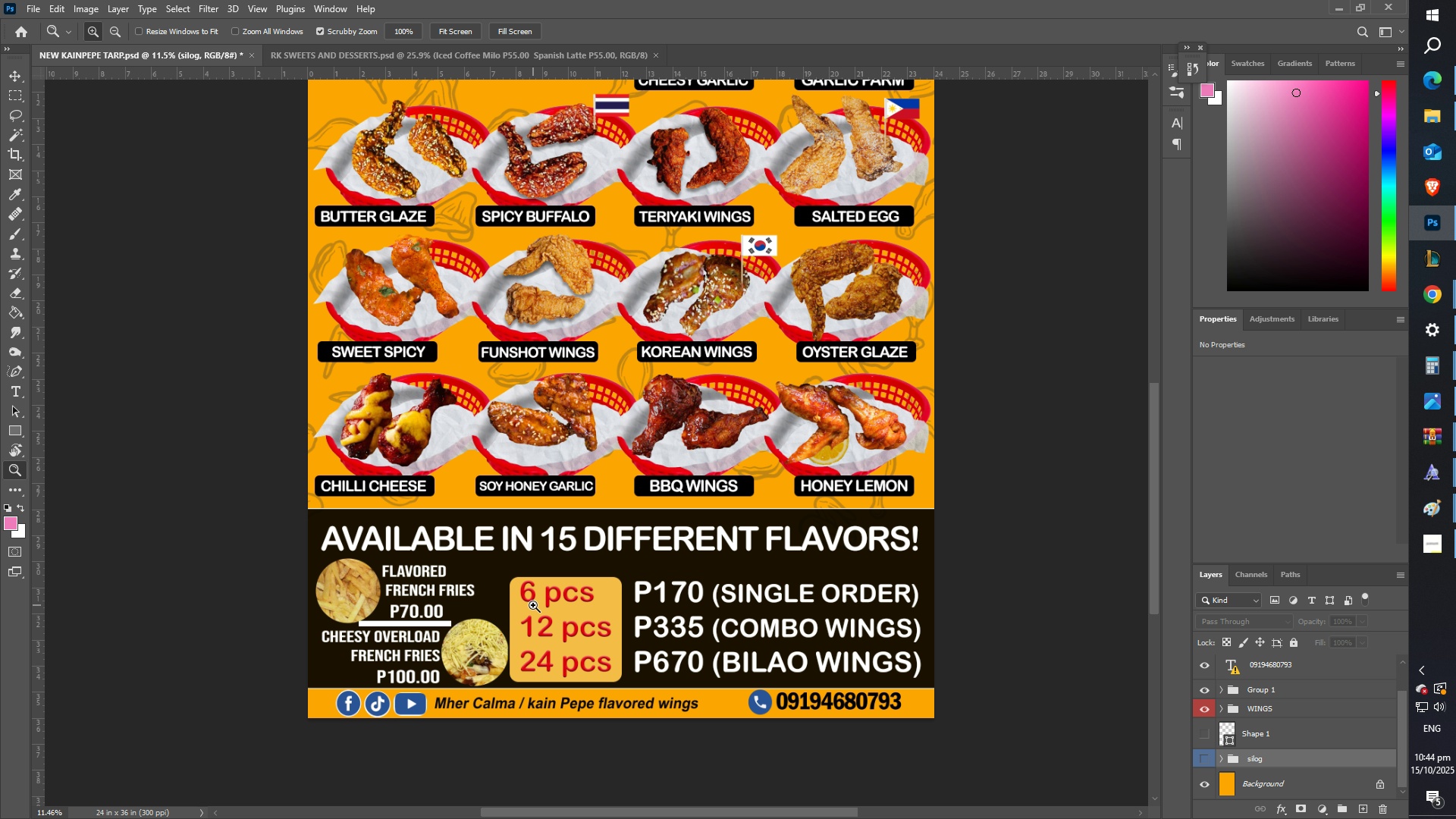 
left_click_drag(start_coordinate=[720, 618], to_coordinate=[747, 616])
 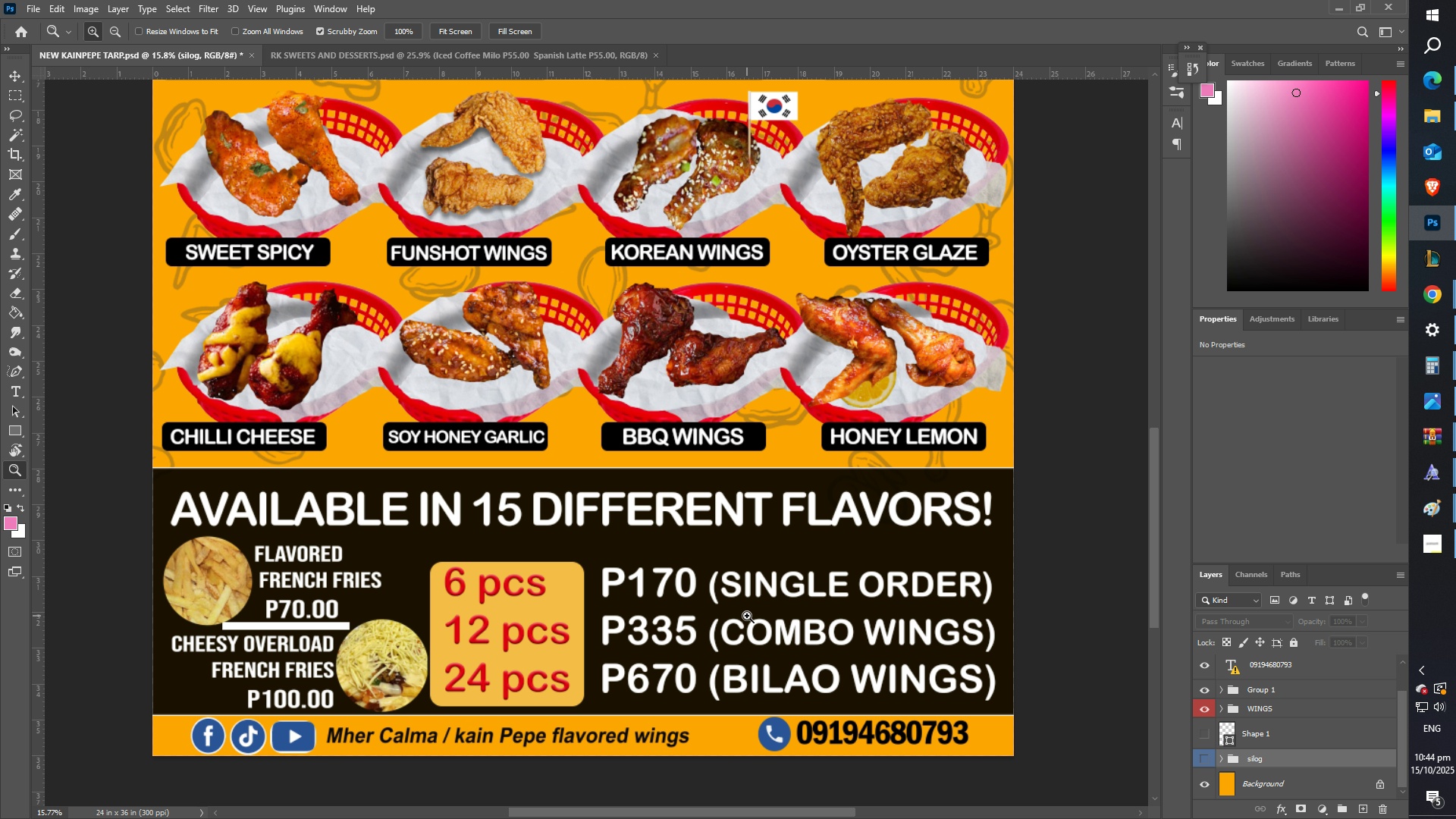 
hold_key(key=Space, duration=0.47)
 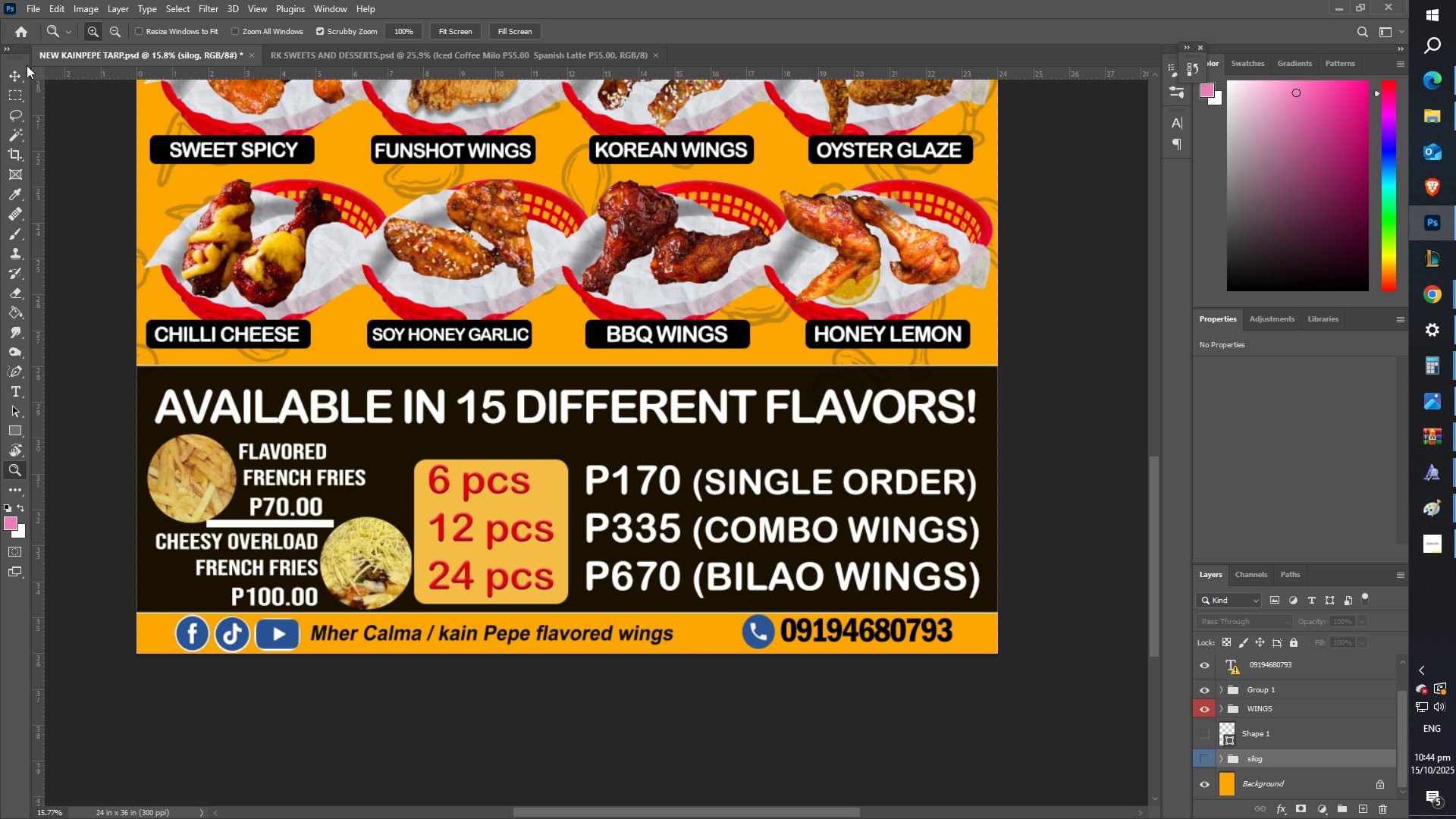 
left_click_drag(start_coordinate=[745, 620], to_coordinate=[730, 518])
 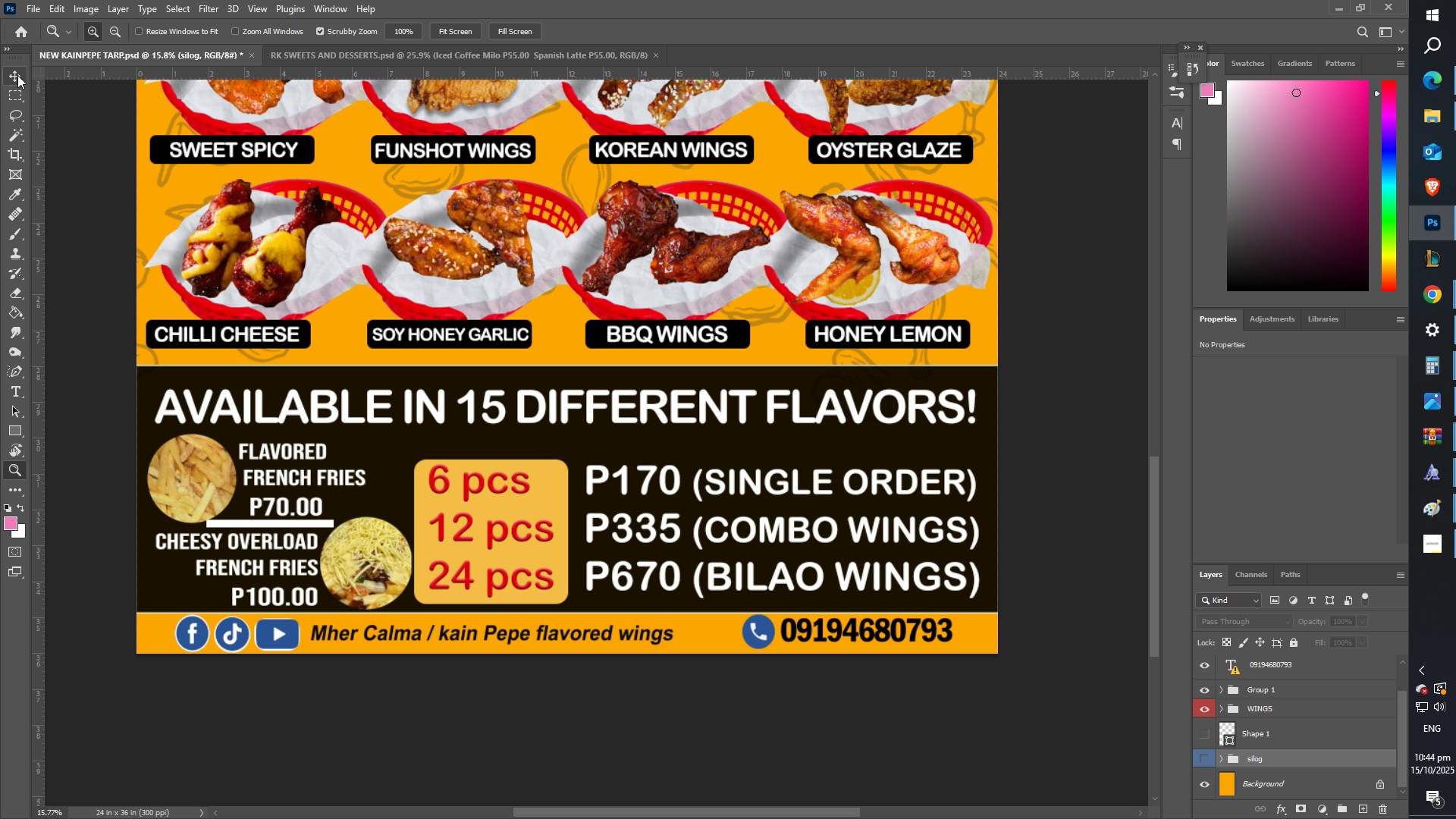 
left_click([14, 77])
 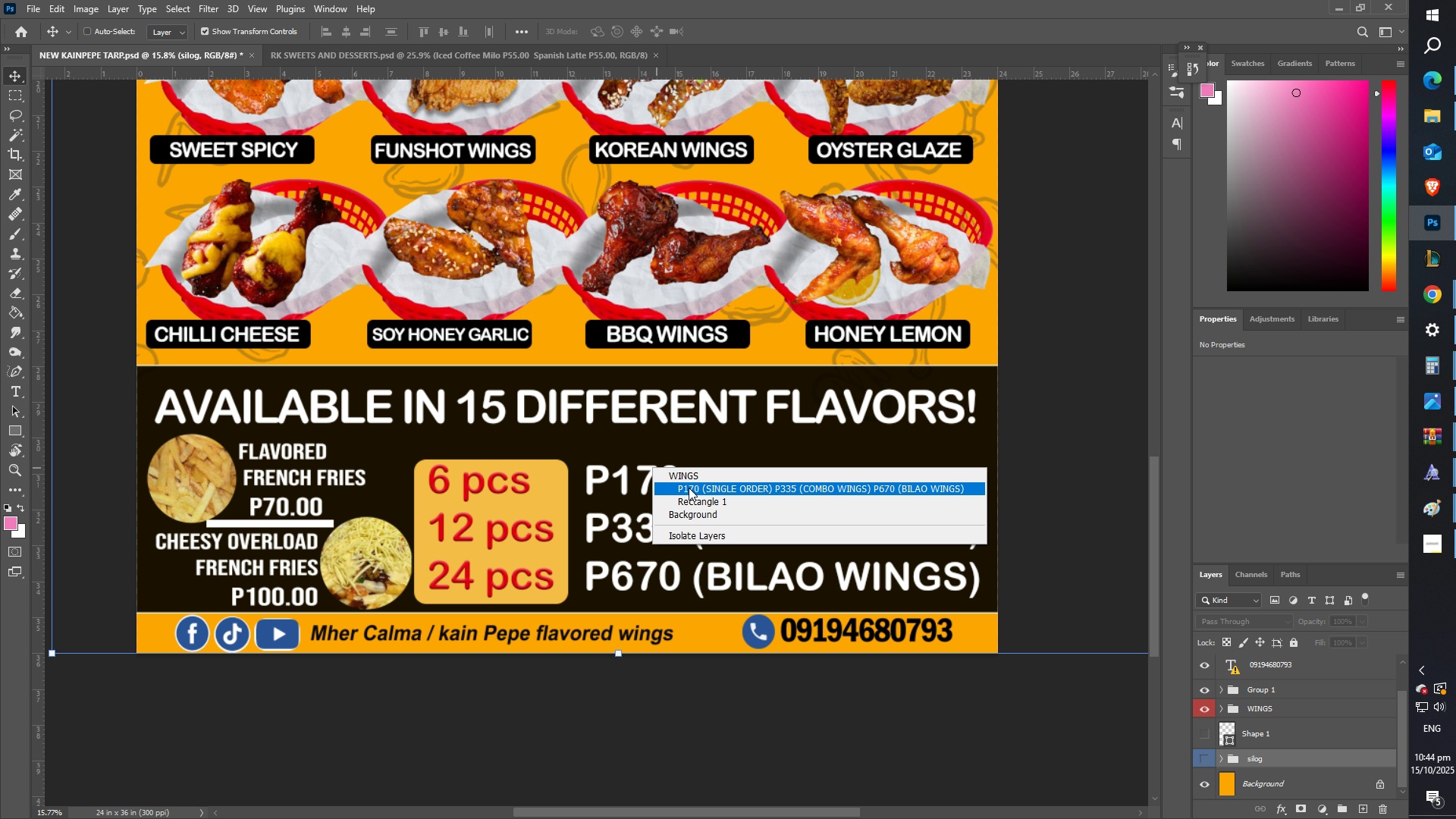 
hold_key(key=ShiftLeft, duration=0.98)
left_click_drag(start_coordinate=[686, 499], to_coordinate=[686, 471])
 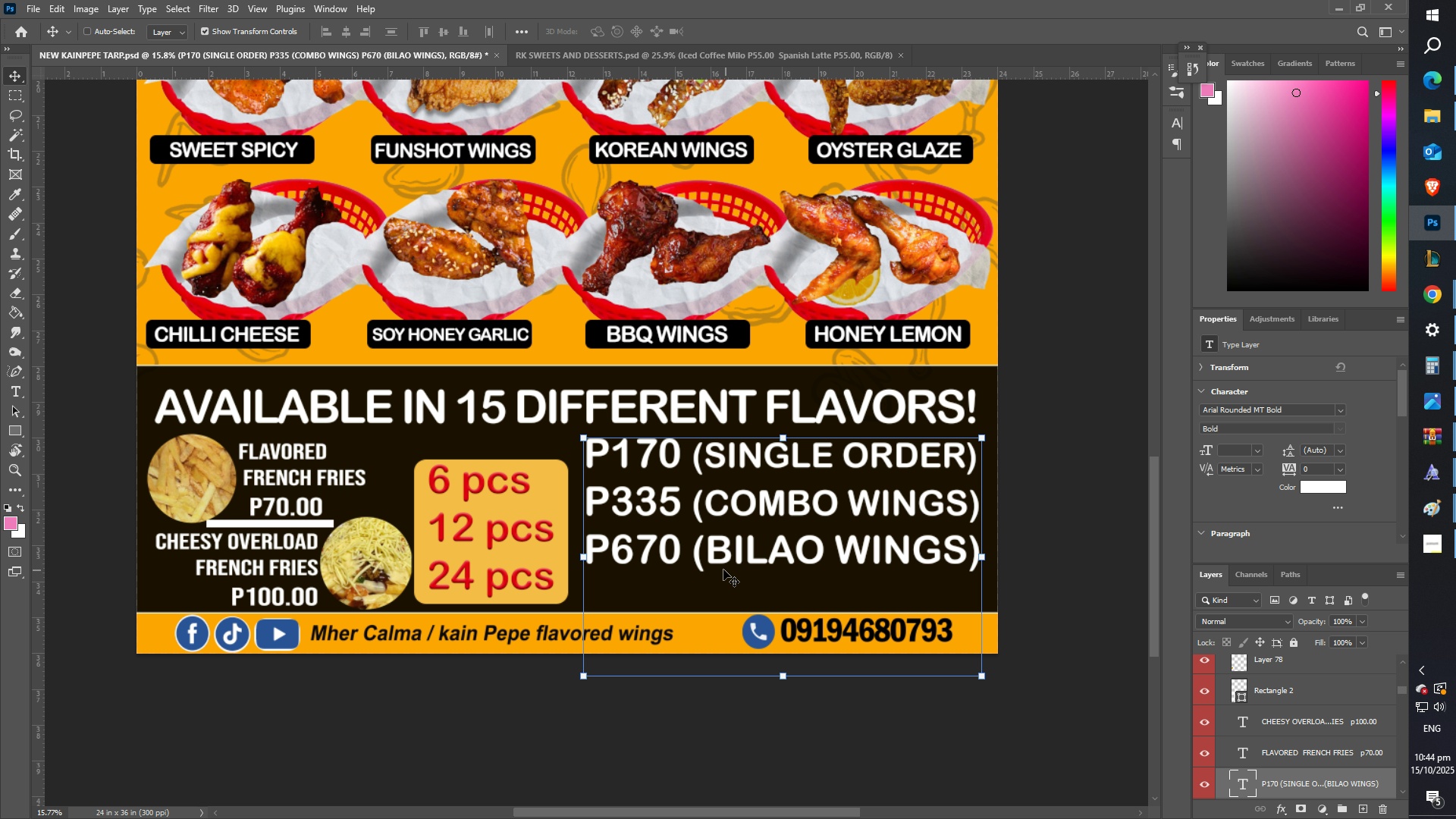 
key(T)
 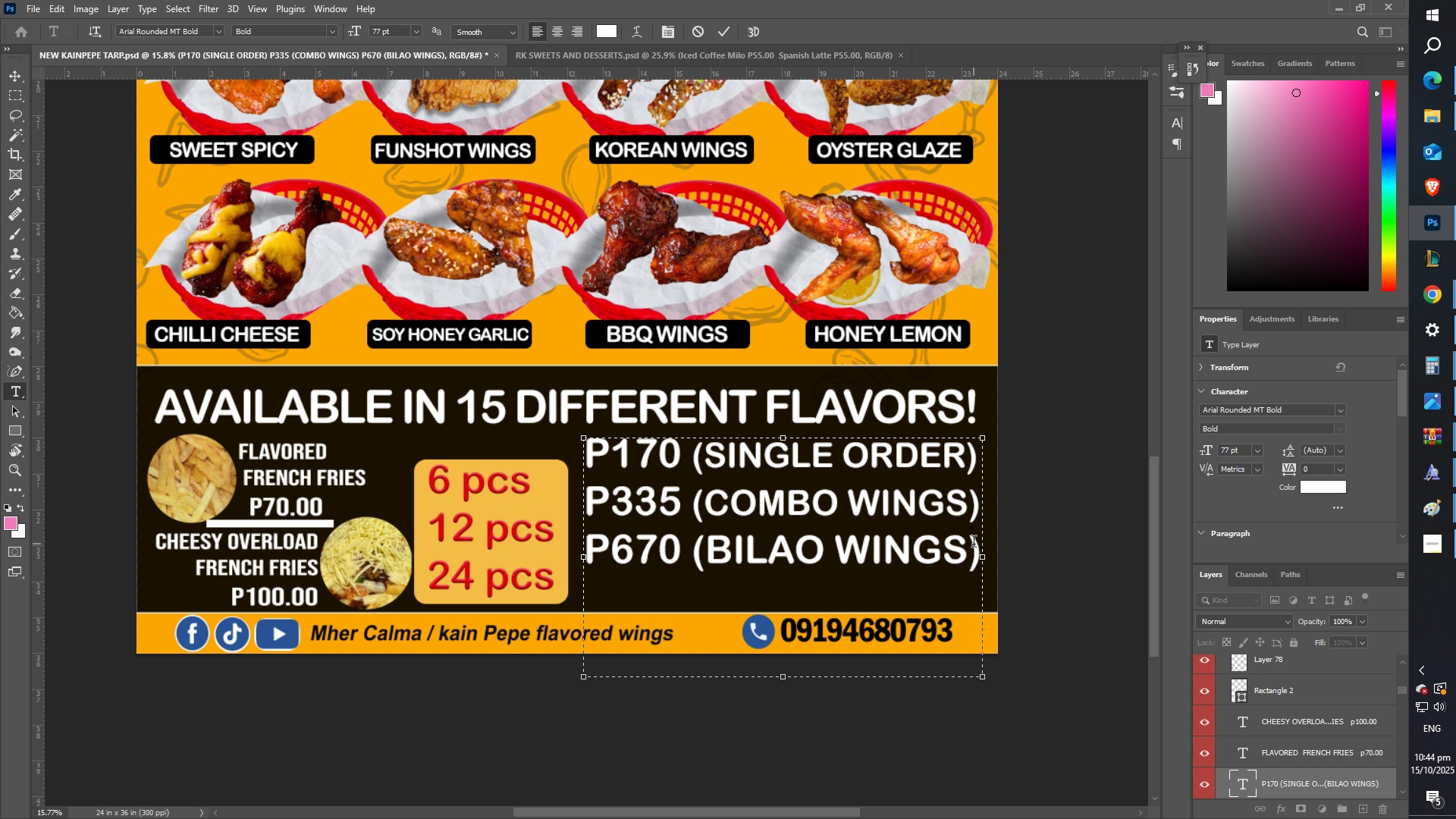 
left_click([978, 545])
 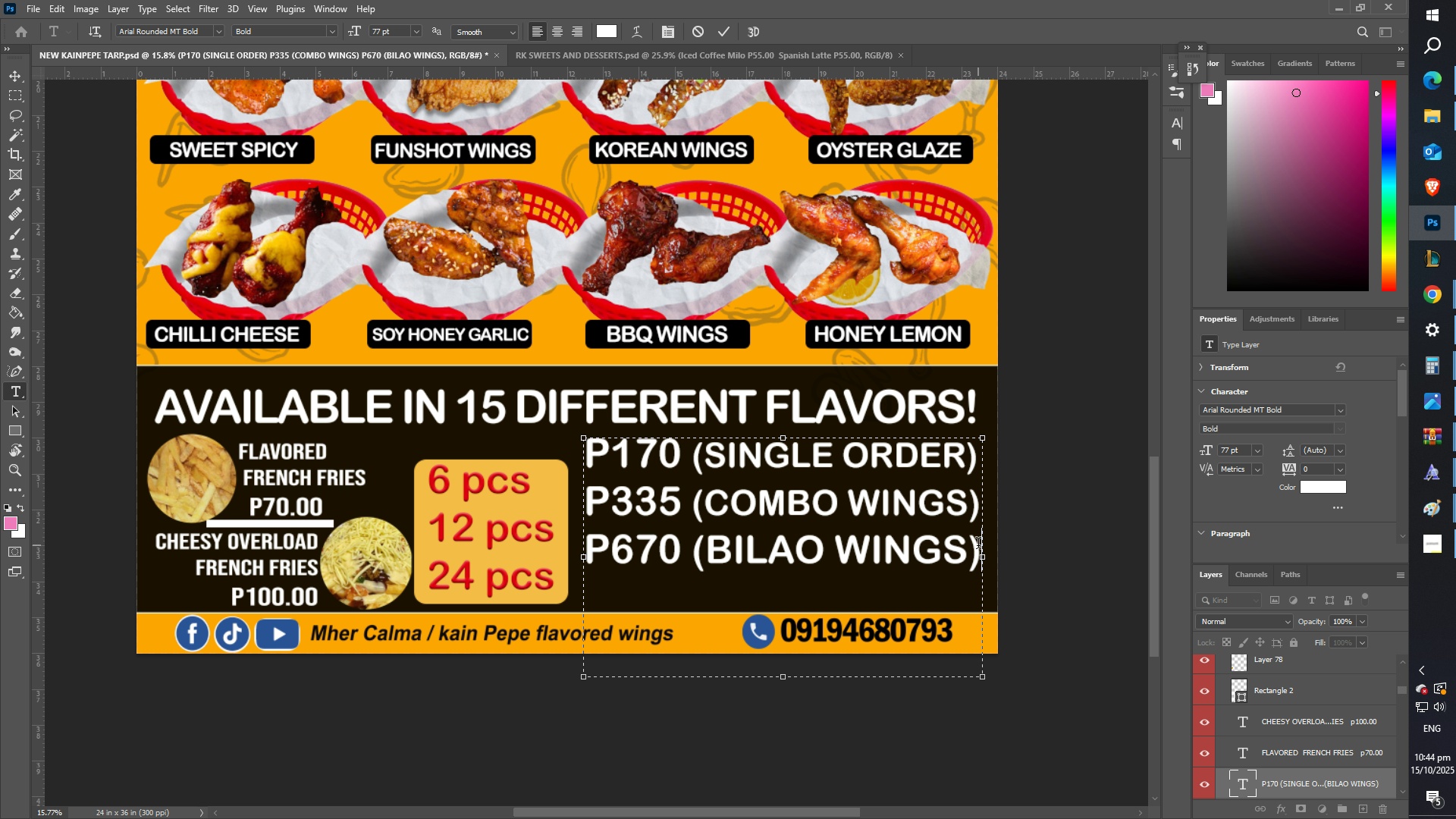 
key(Enter)
 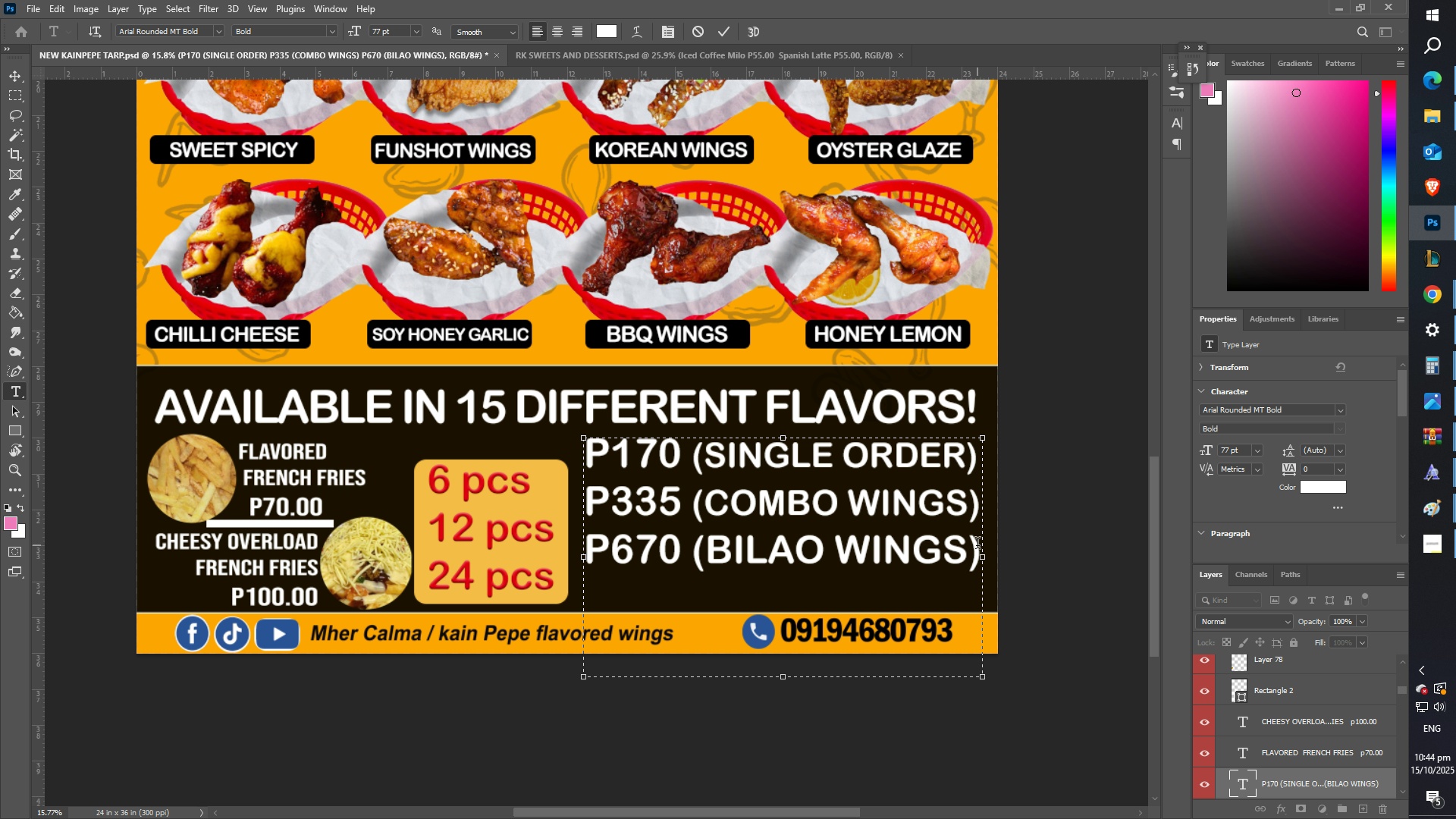 
key(P)
 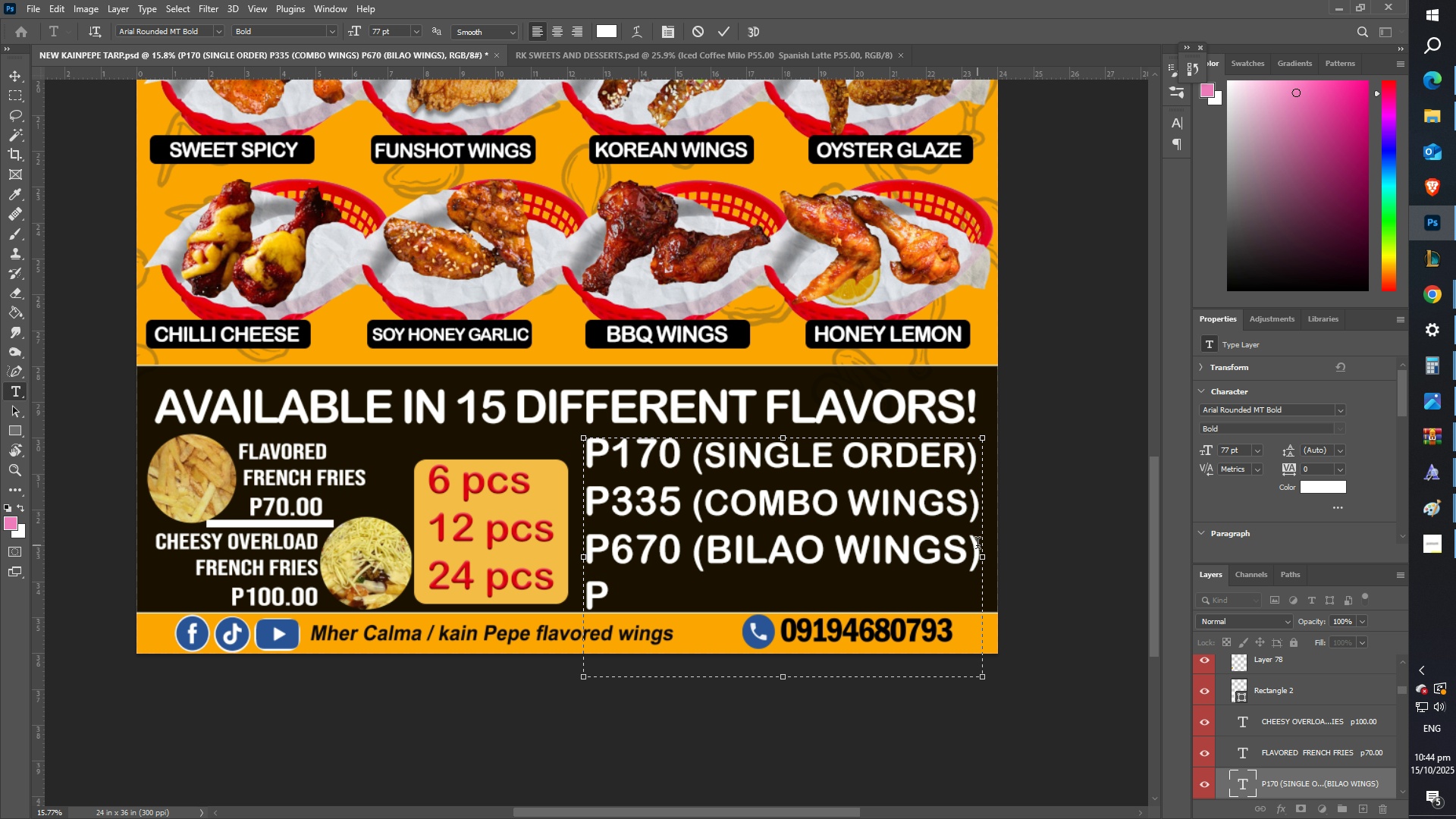 
type(80 ())
 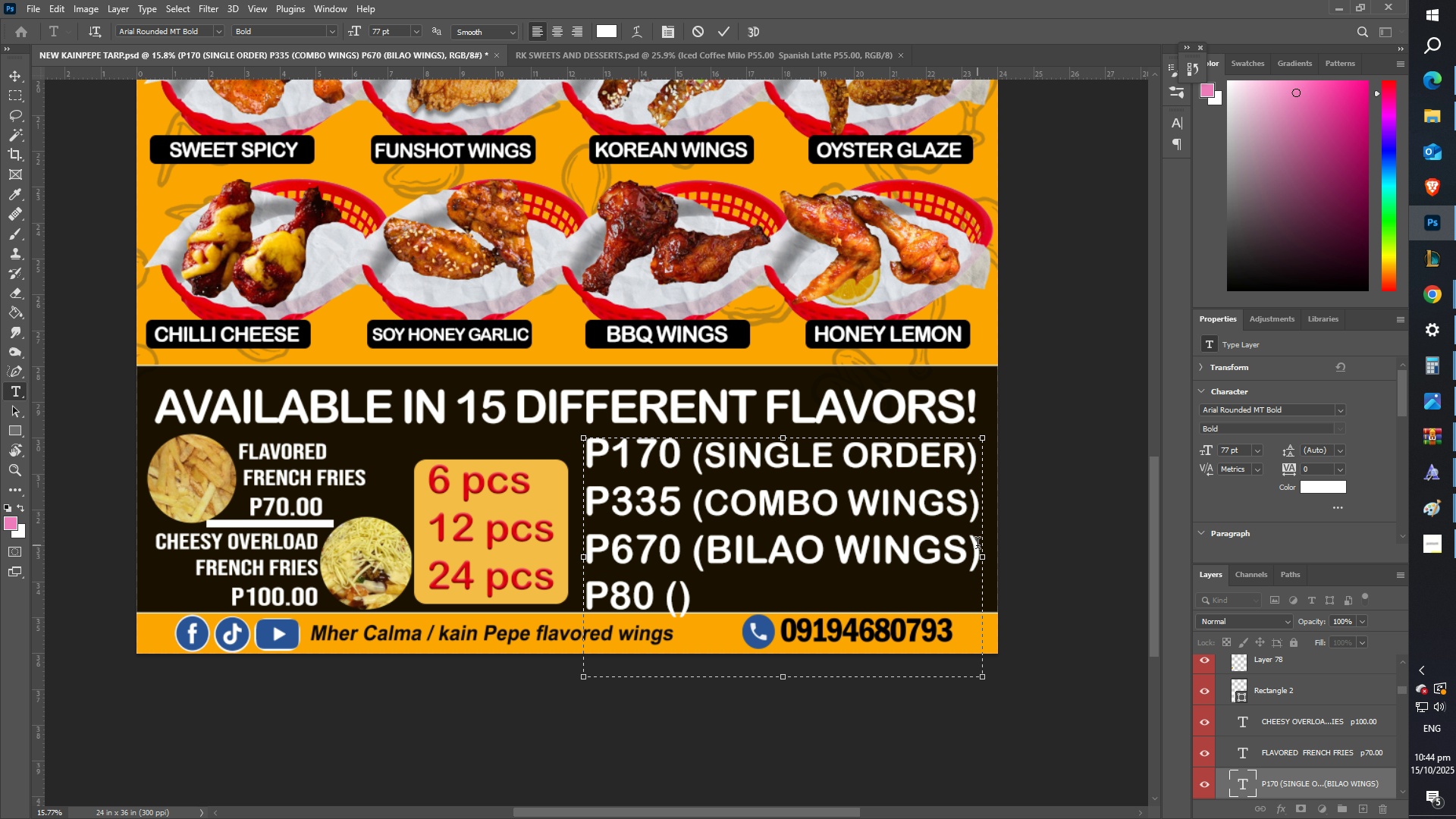 
 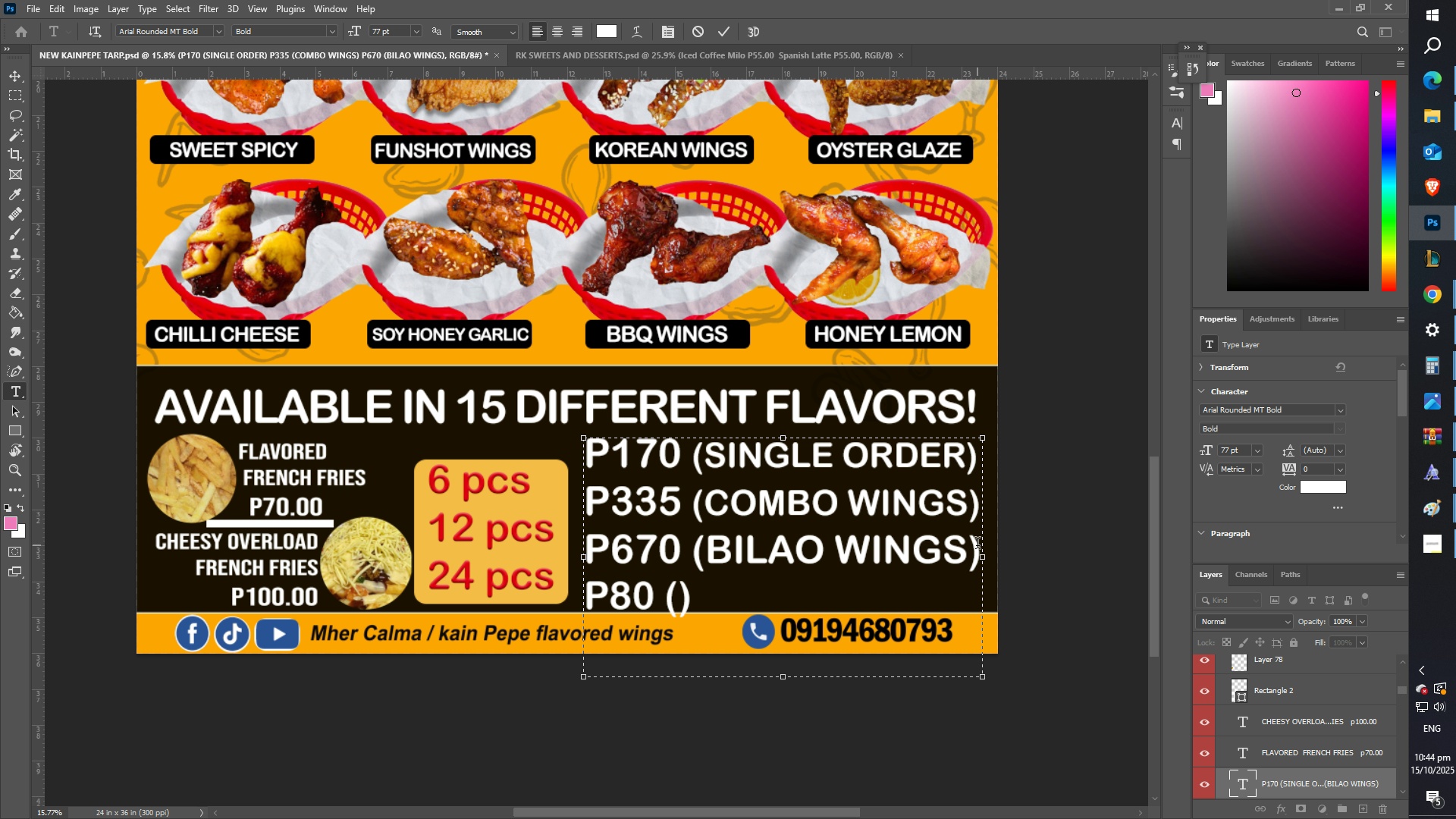 
key(ArrowLeft)
 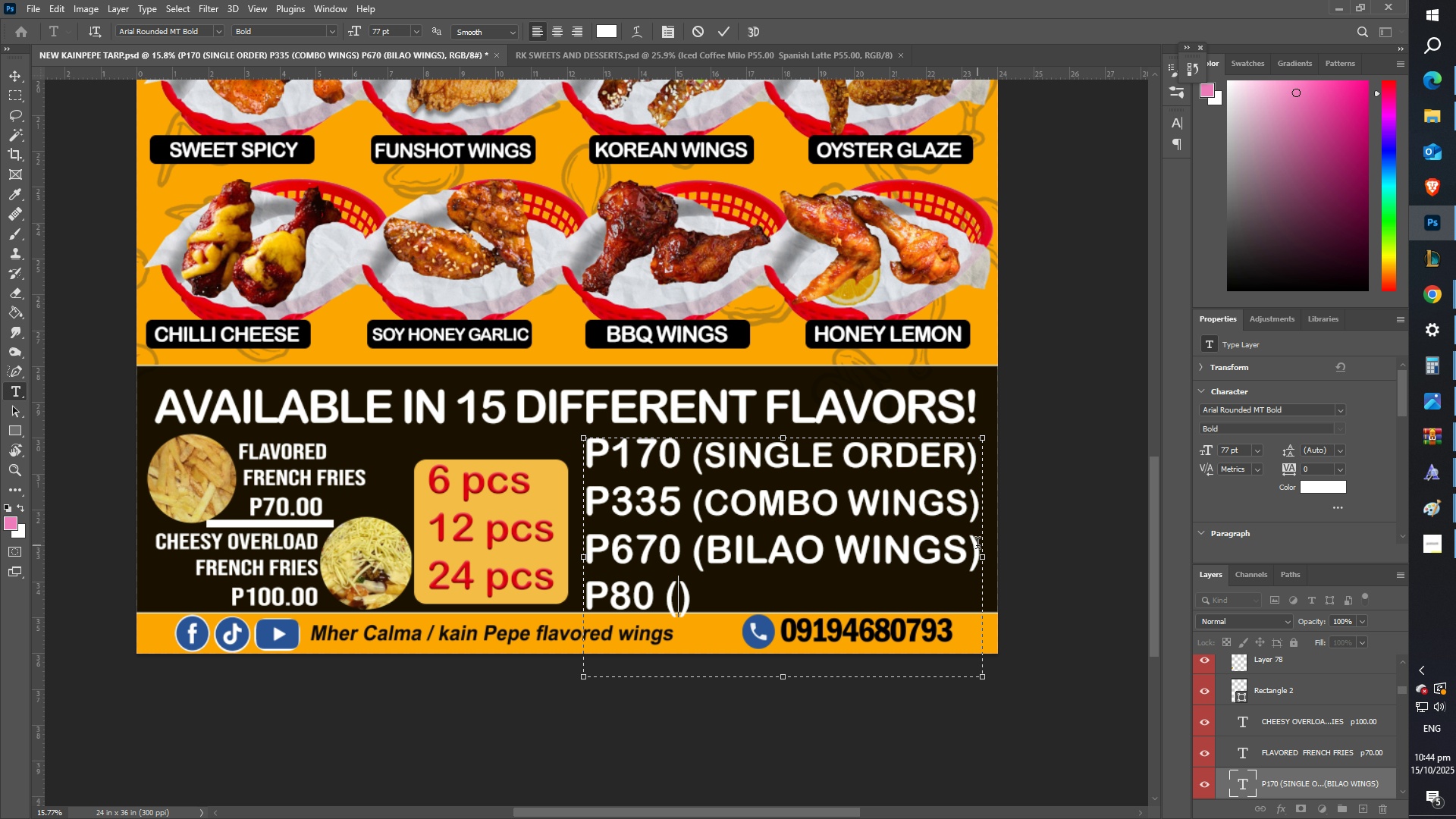 
type(WA)
key(Backspace)
key(Backspace)
type(wa)
key(Backspace)
type(ings silod)
key(Backspace)
type(g)
 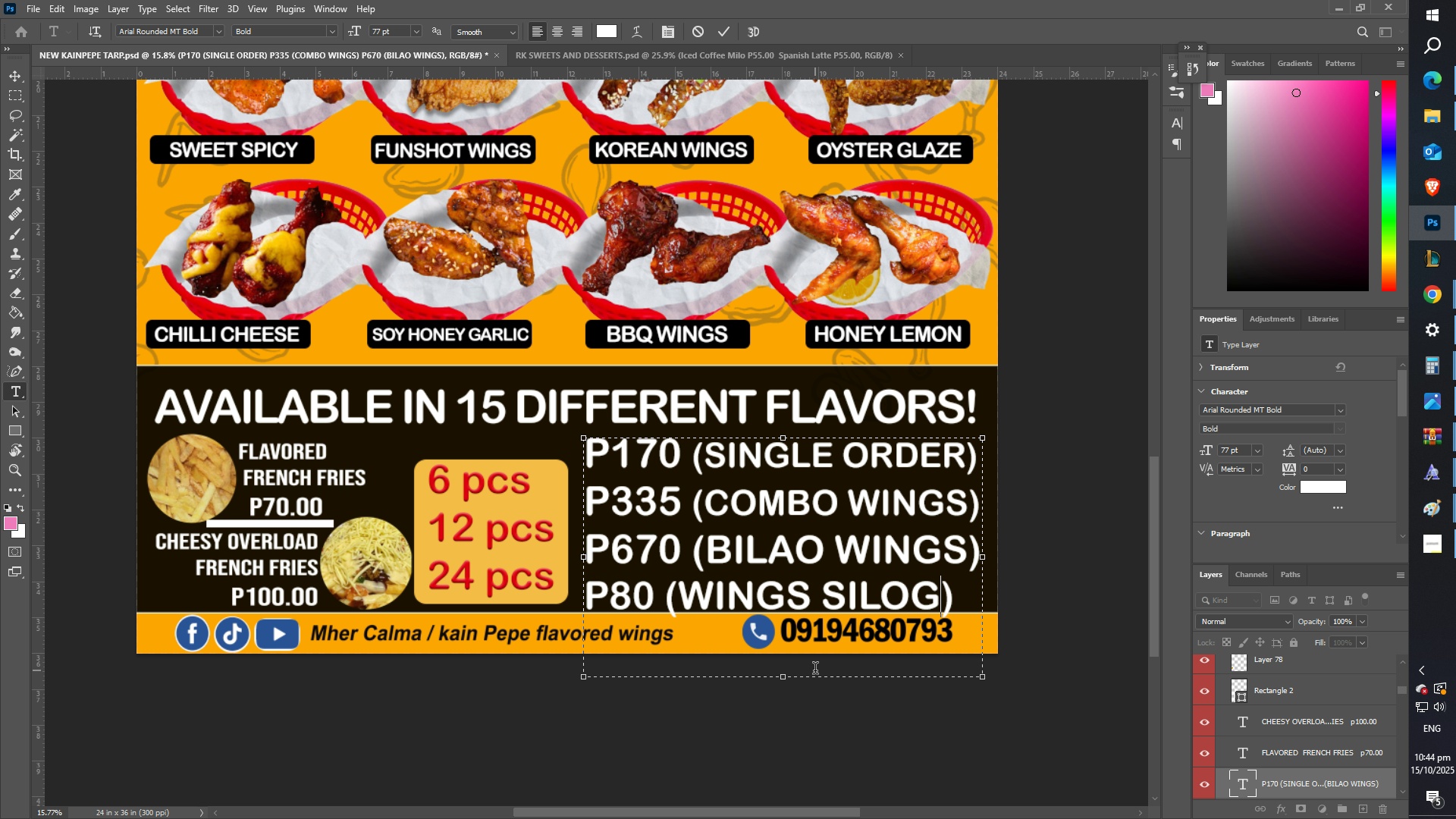 
left_click_drag(start_coordinate=[787, 679], to_coordinate=[775, 625])
 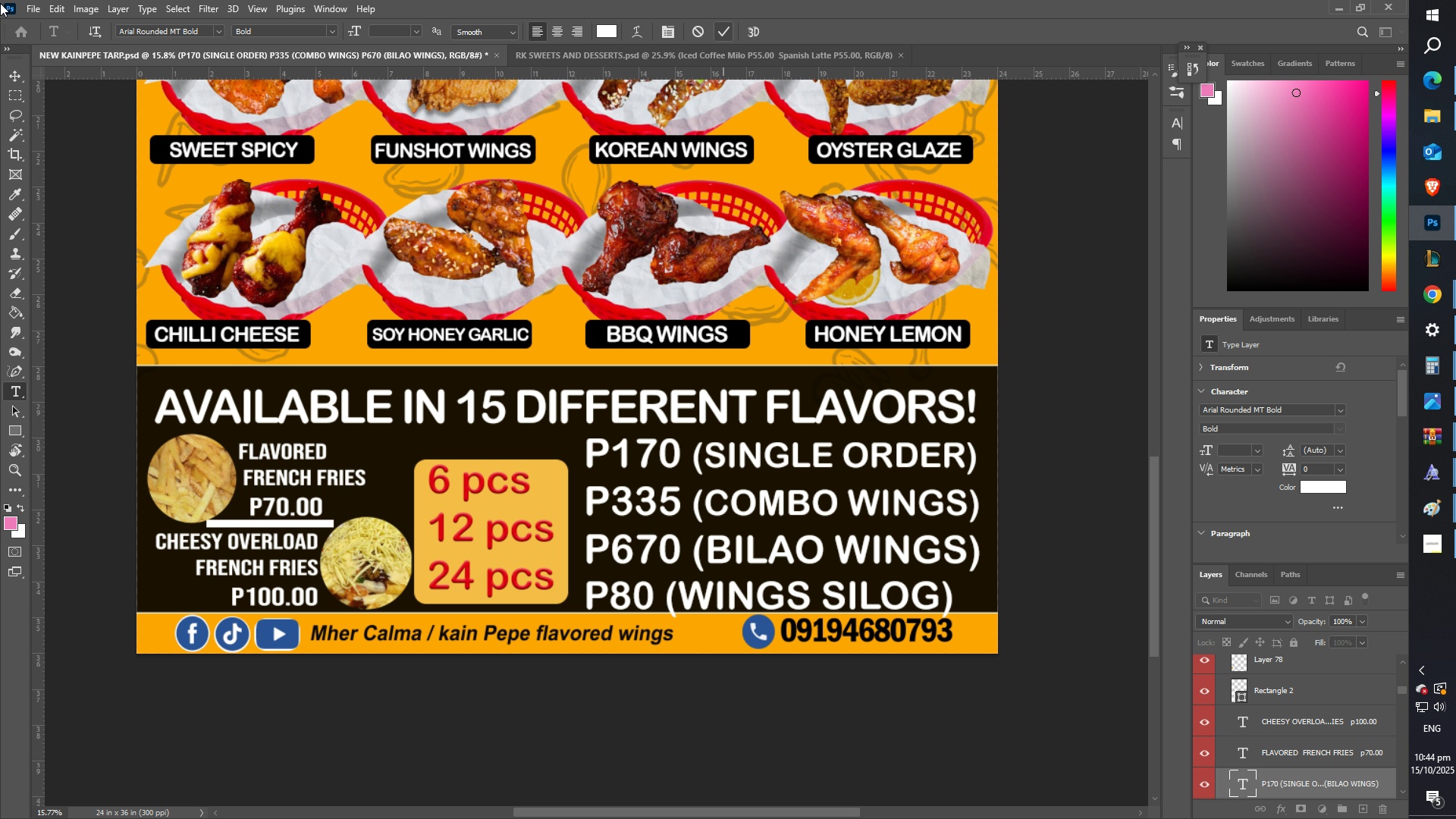 
left_click([21, 72])
 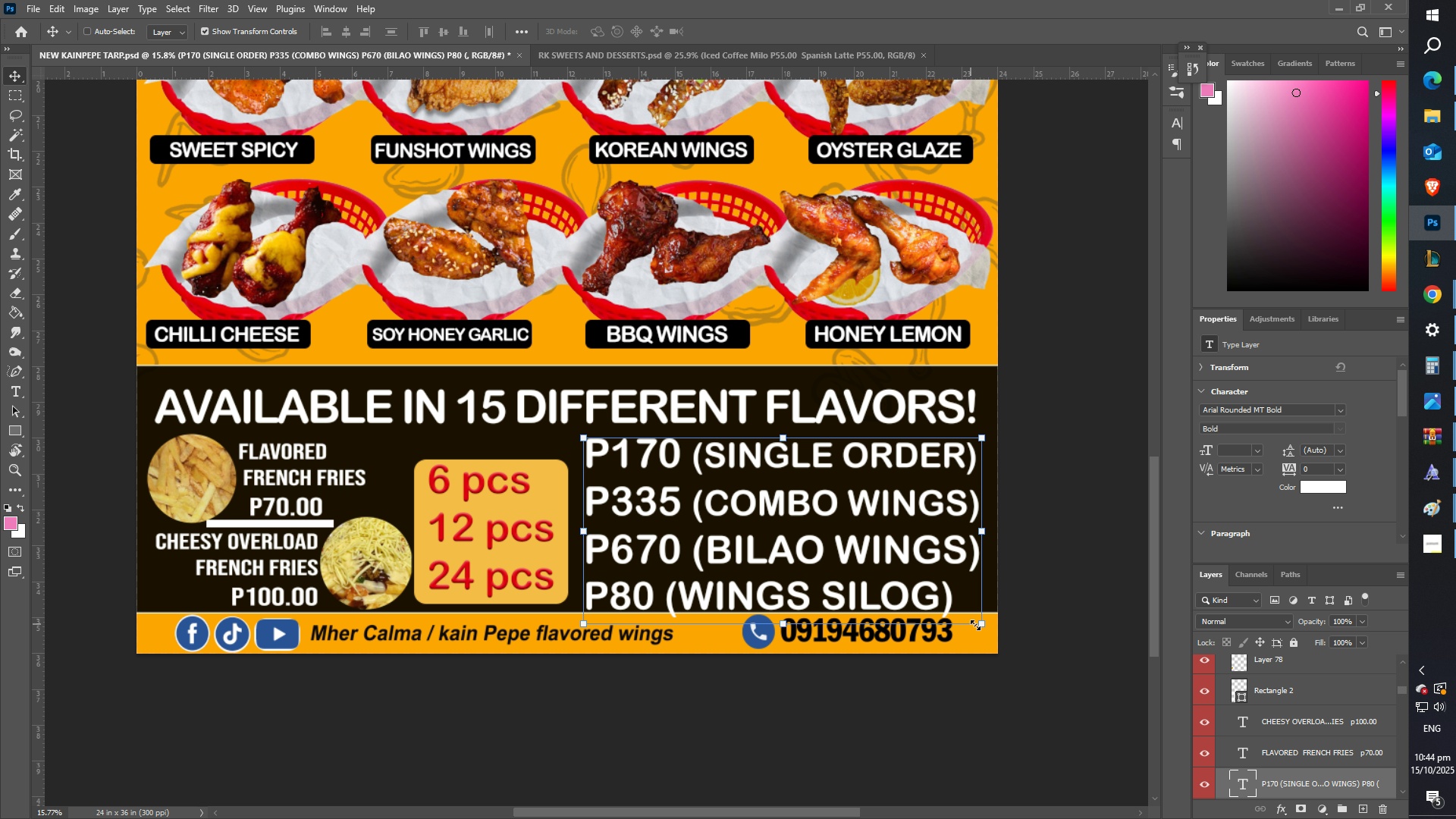 
left_click_drag(start_coordinate=[978, 621], to_coordinate=[972, 604])
 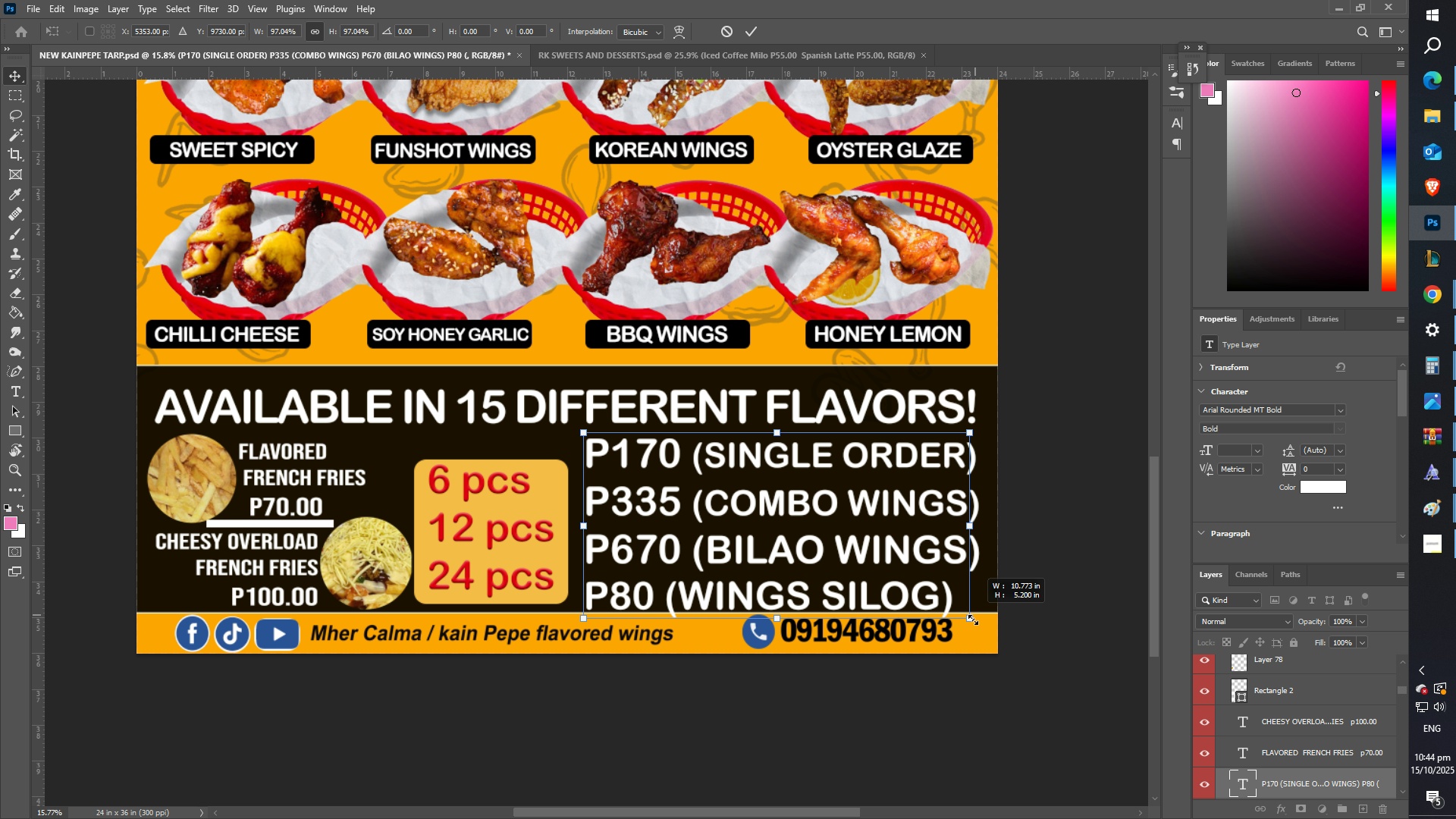 
left_click_drag(start_coordinate=[972, 619], to_coordinate=[963, 612])
 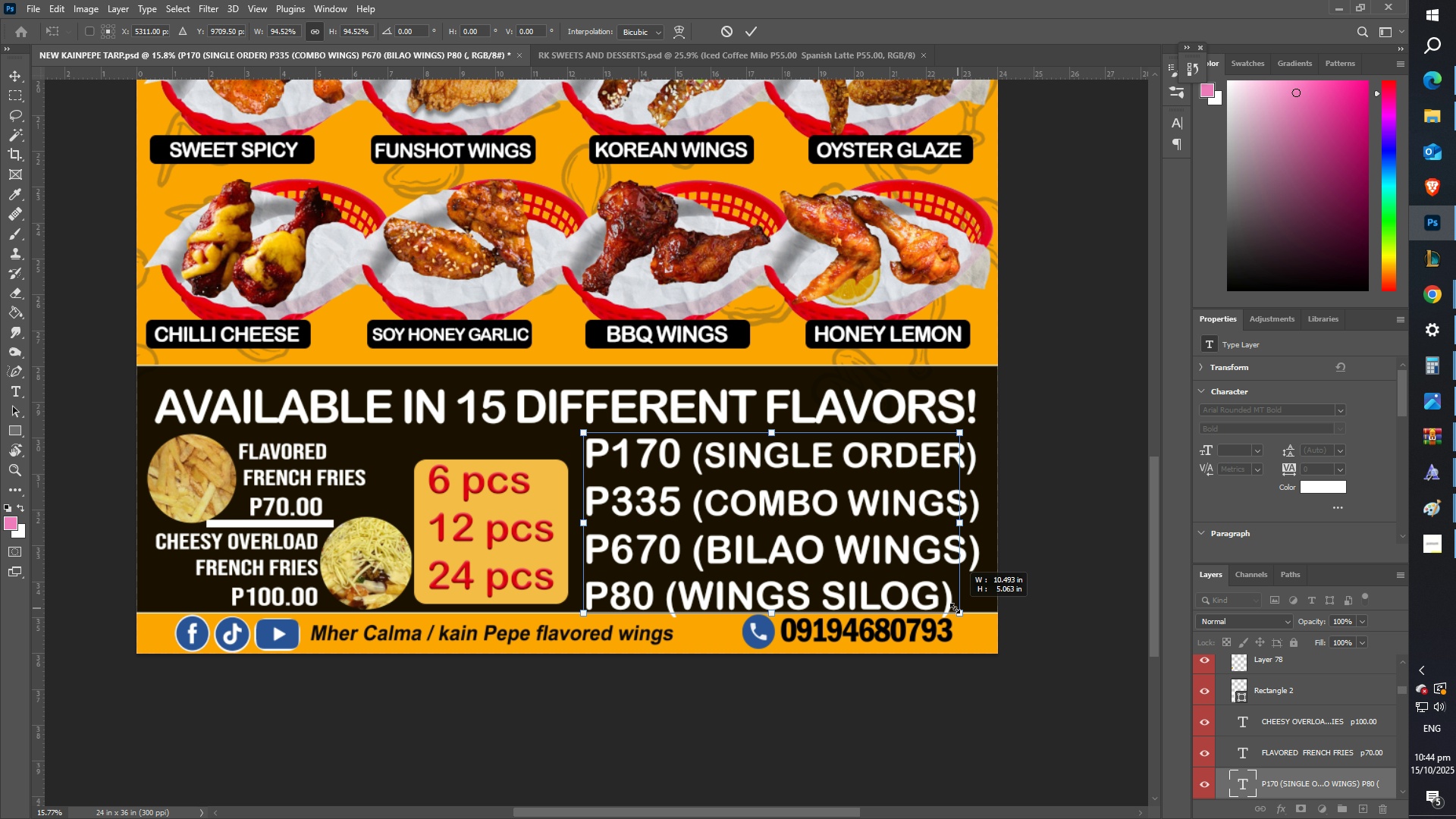 
key(Enter)
 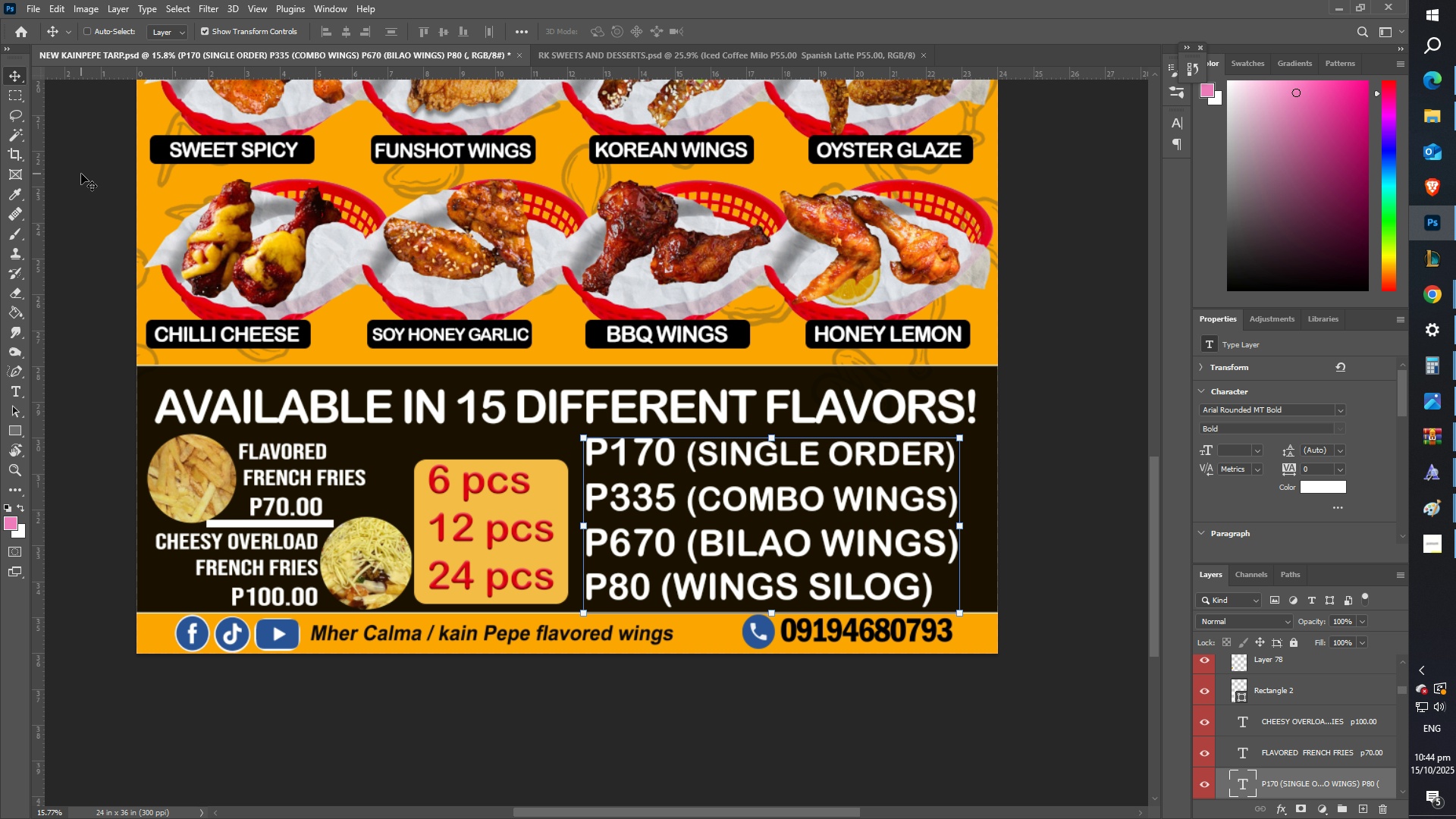 
left_click_drag(start_coordinate=[679, 482], to_coordinate=[689, 482])
 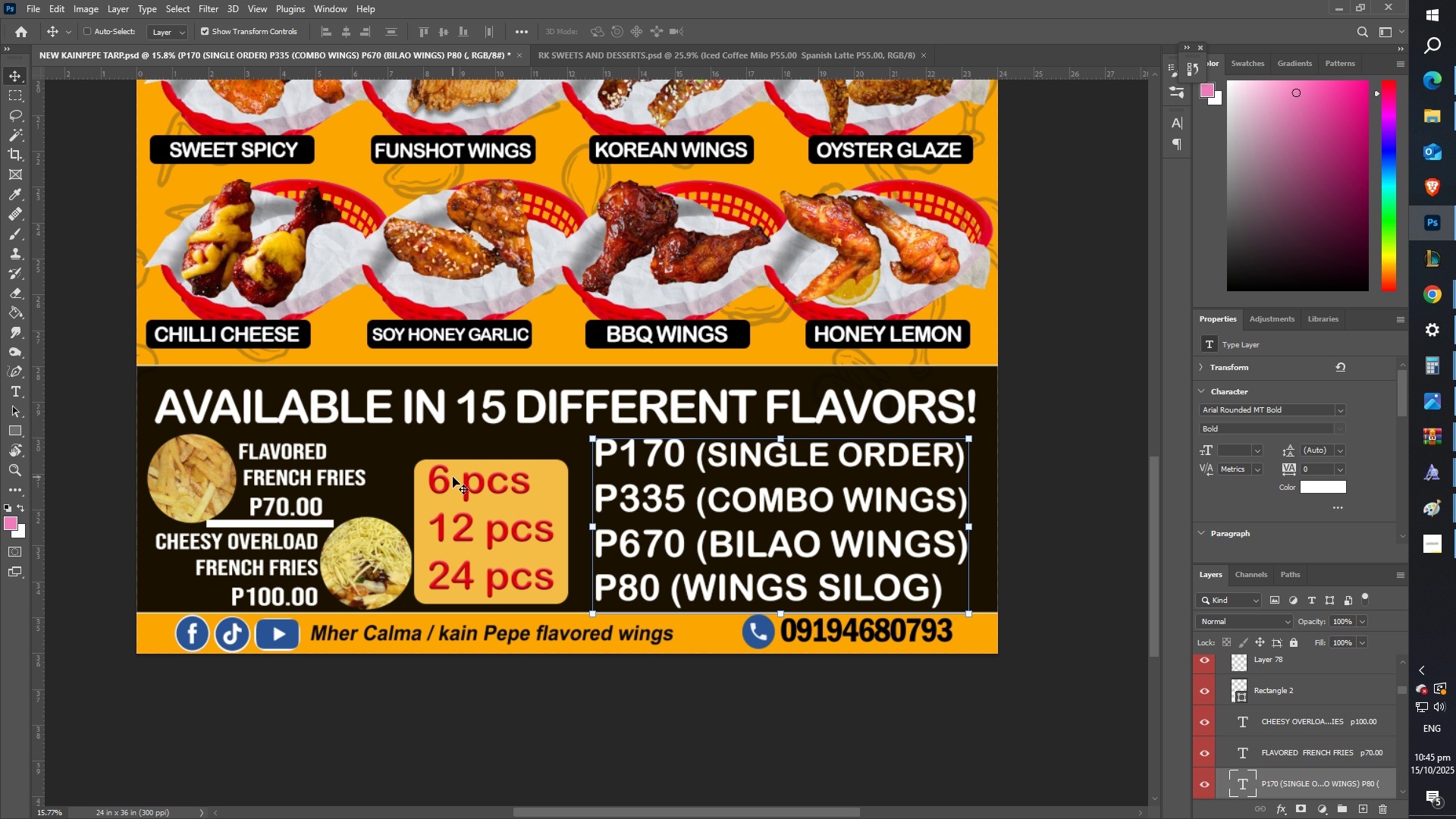 
scroll: coordinate [438, 471], scroll_direction: down, amount: 2.0
 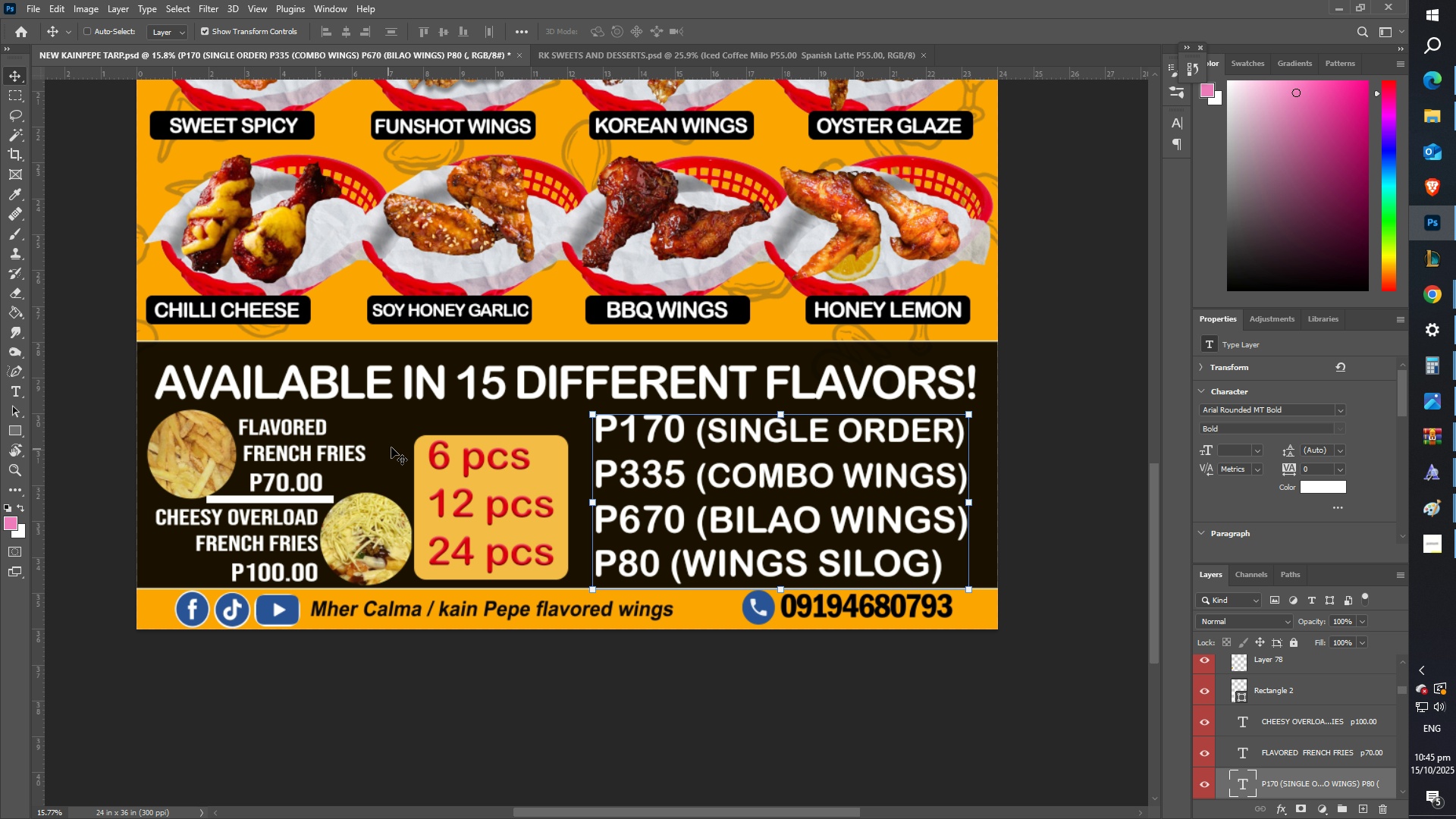 
wait(16.47)
 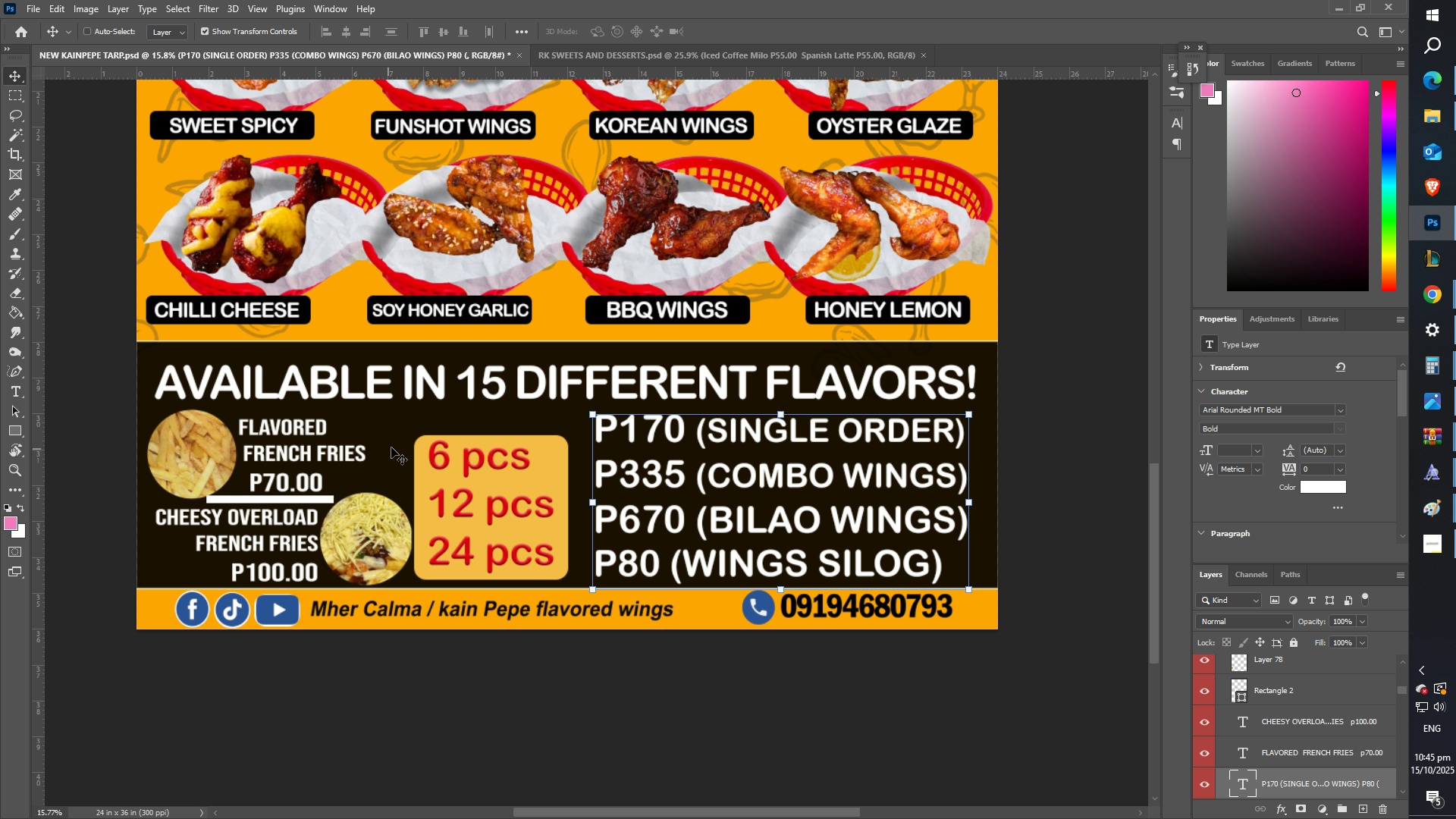 
key(T)
 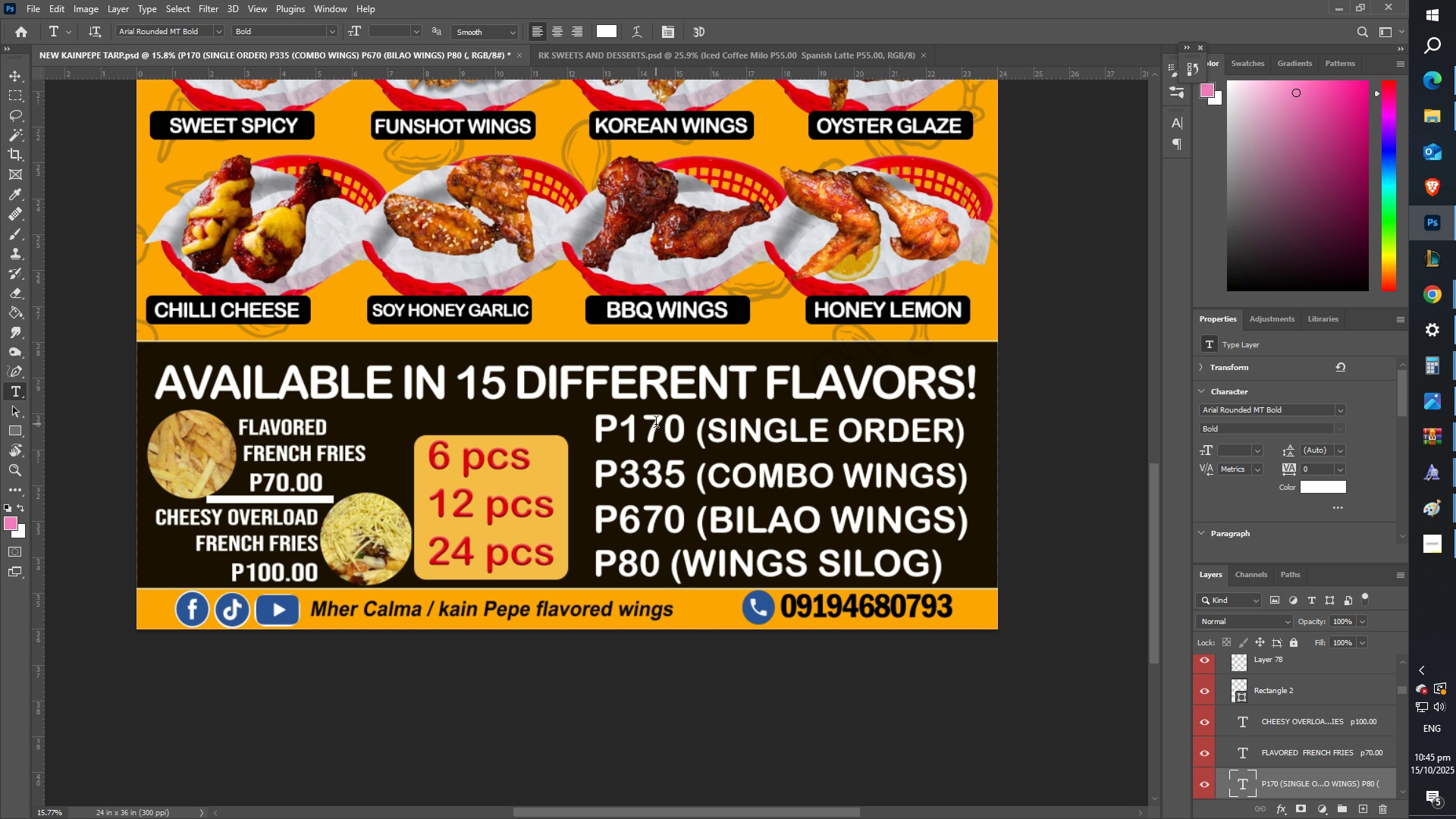 
left_click([656, 424])
 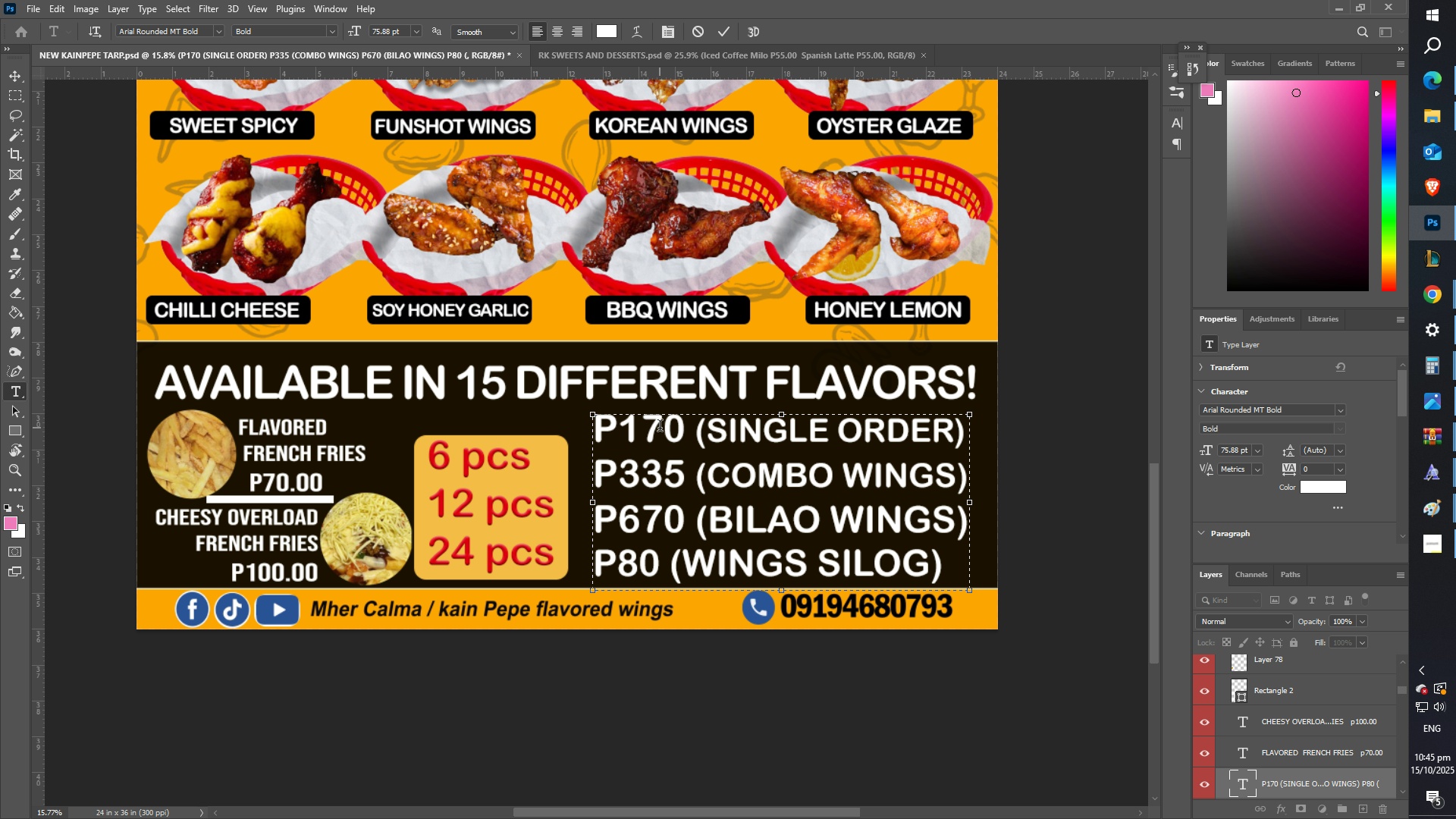 
key(Backspace)
 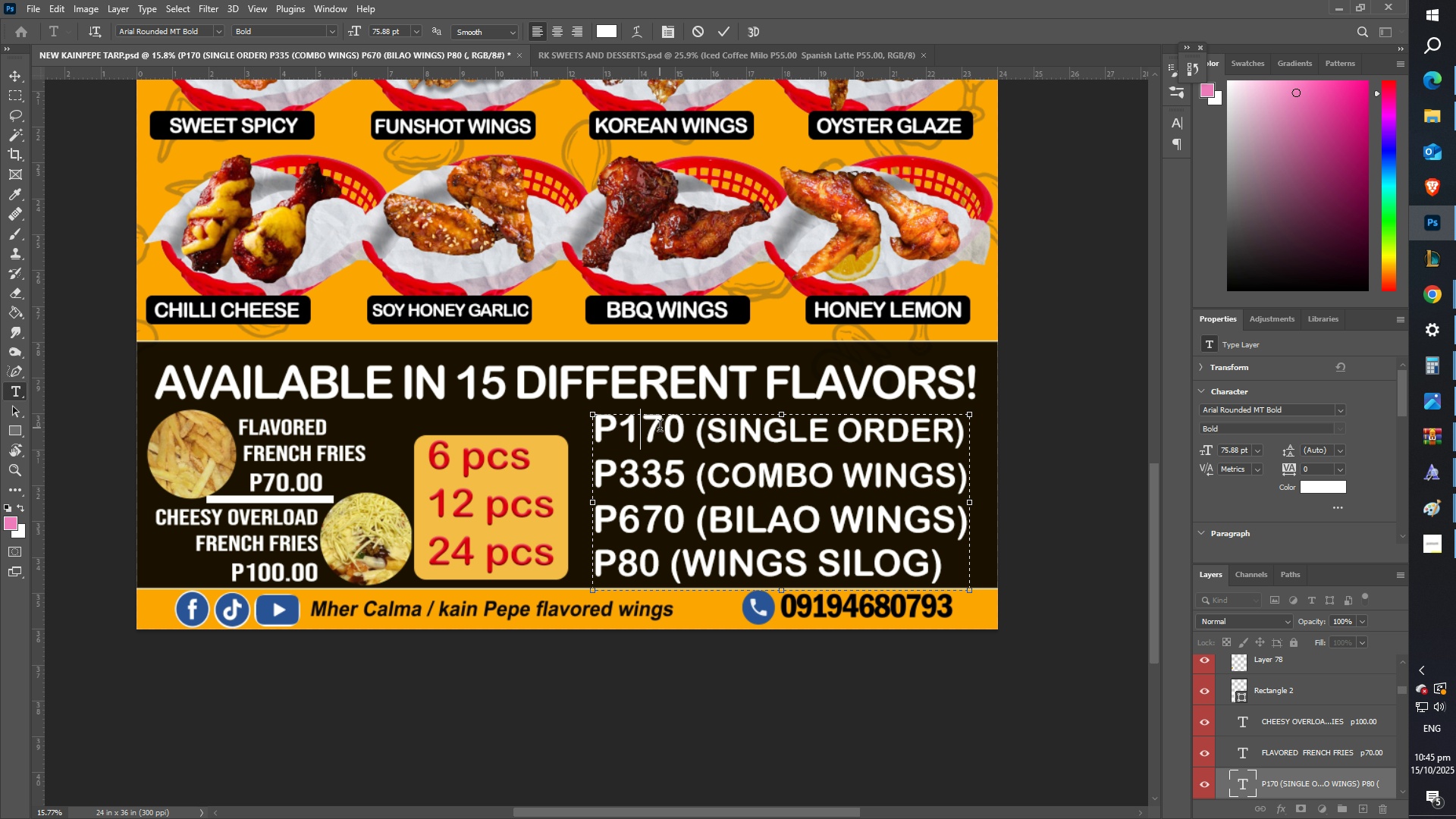 
key(8)
 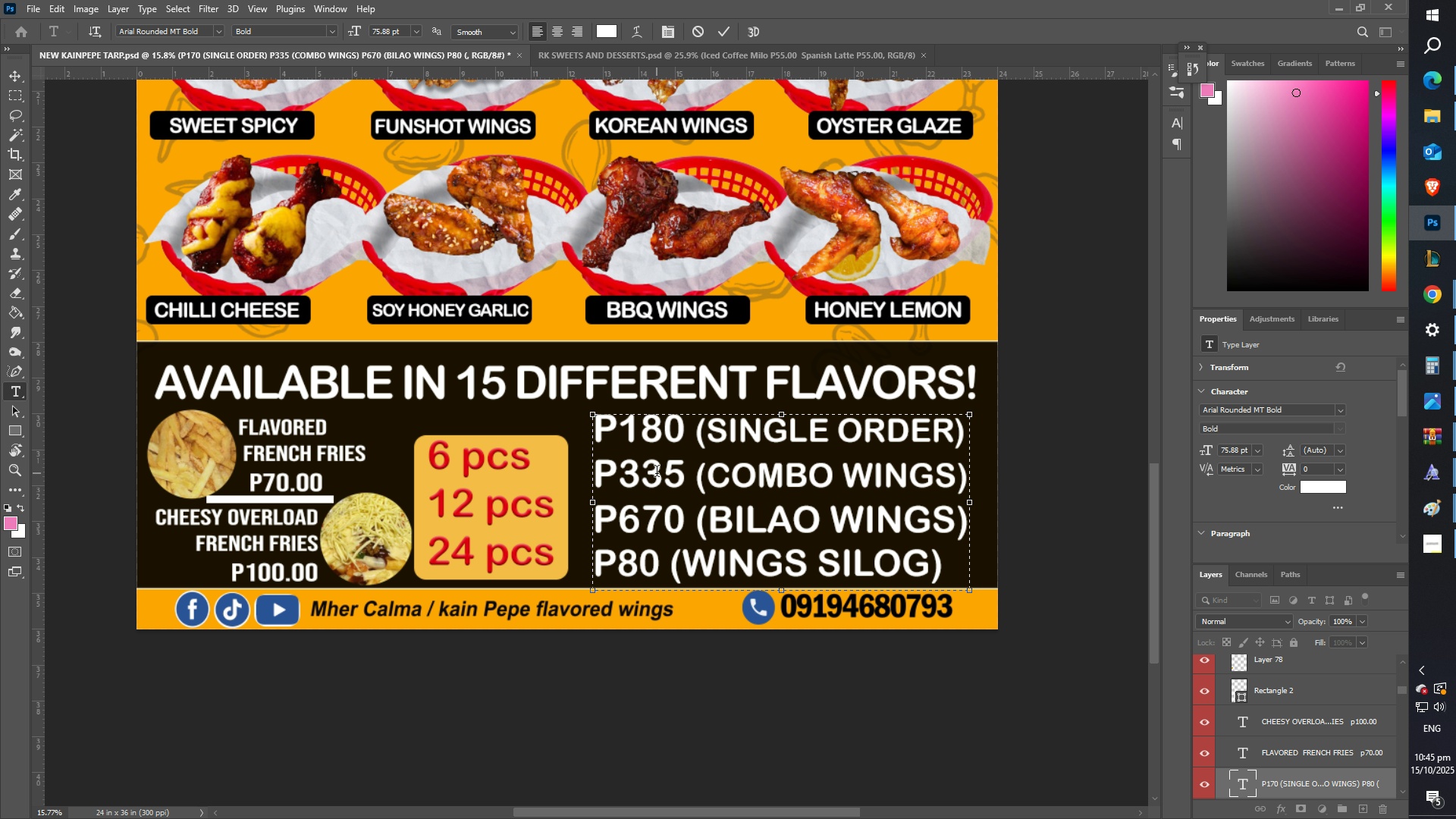 
left_click_drag(start_coordinate=[674, 479], to_coordinate=[654, 479])
 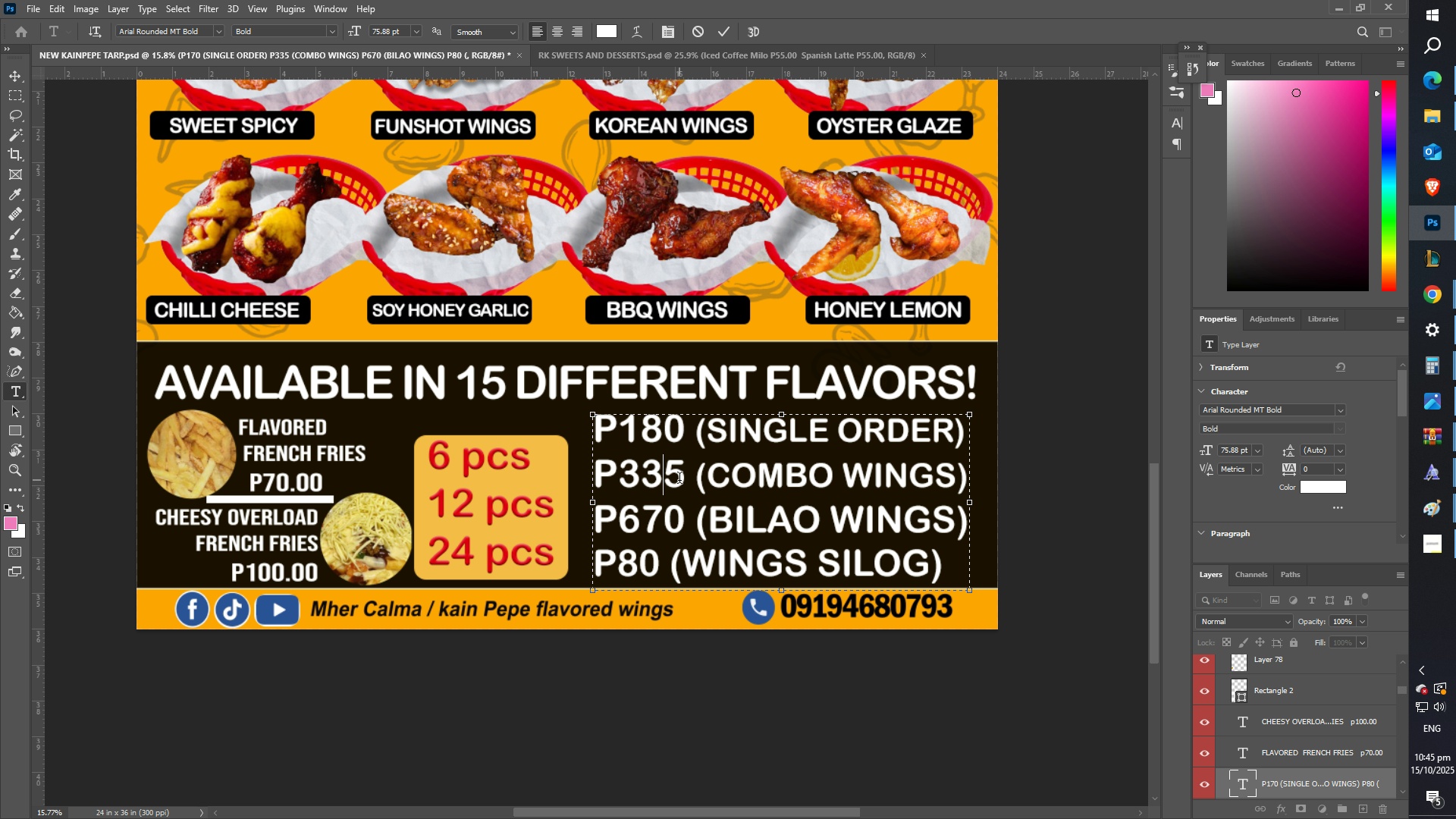 
left_click_drag(start_coordinate=[680, 480], to_coordinate=[650, 479])
 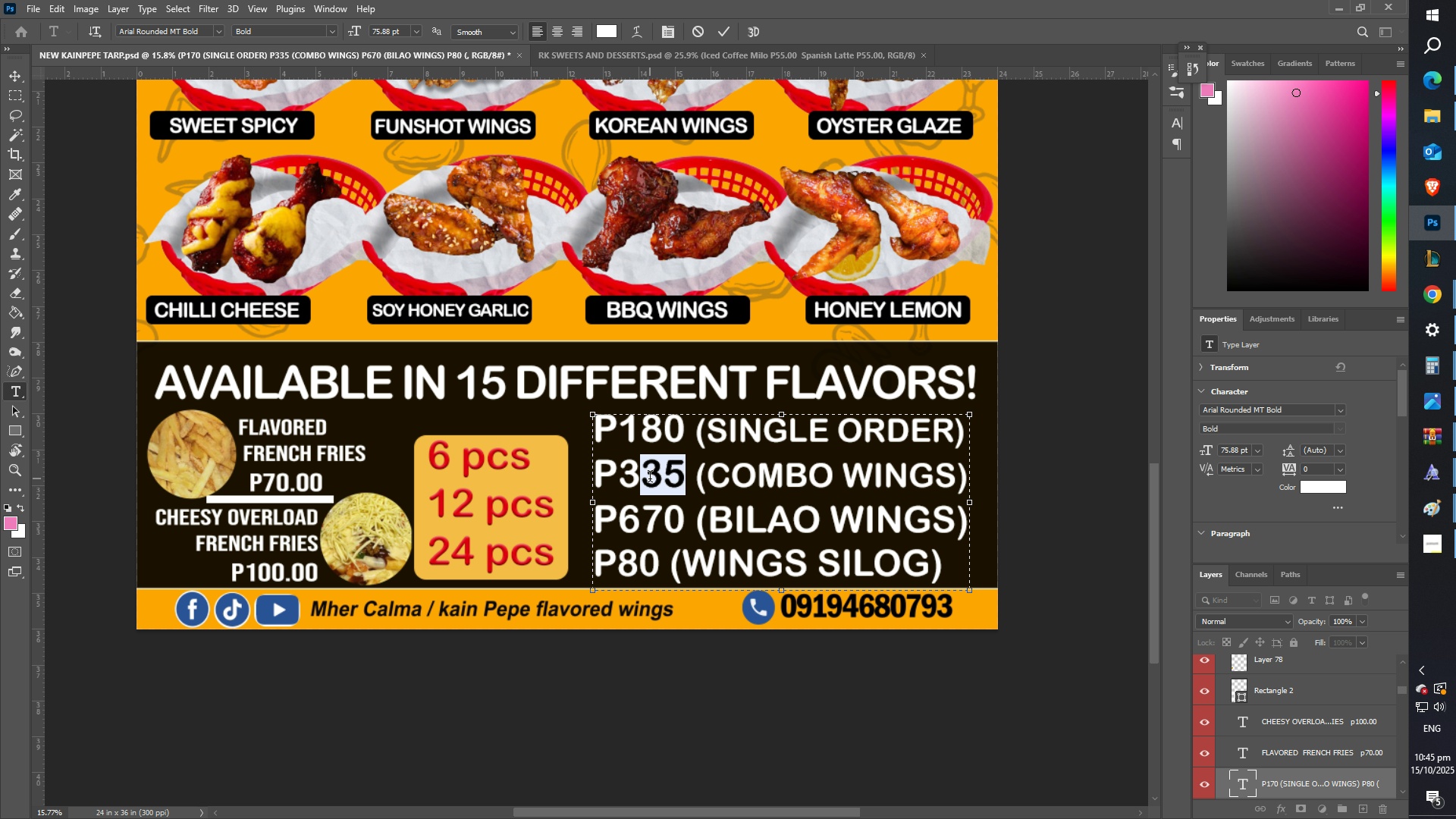 
type(40)
 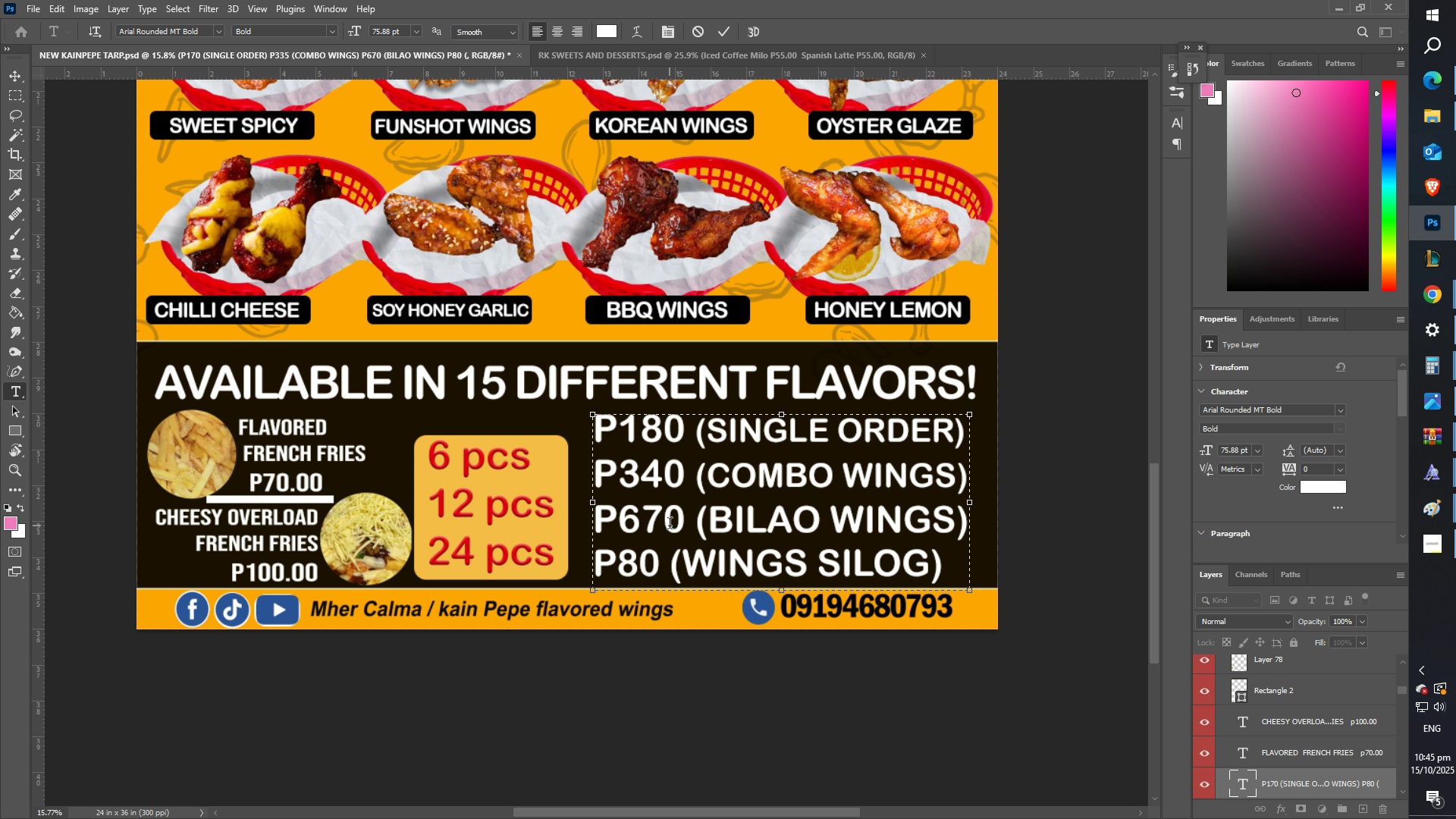 
left_click_drag(start_coordinate=[685, 529], to_coordinate=[625, 525])
 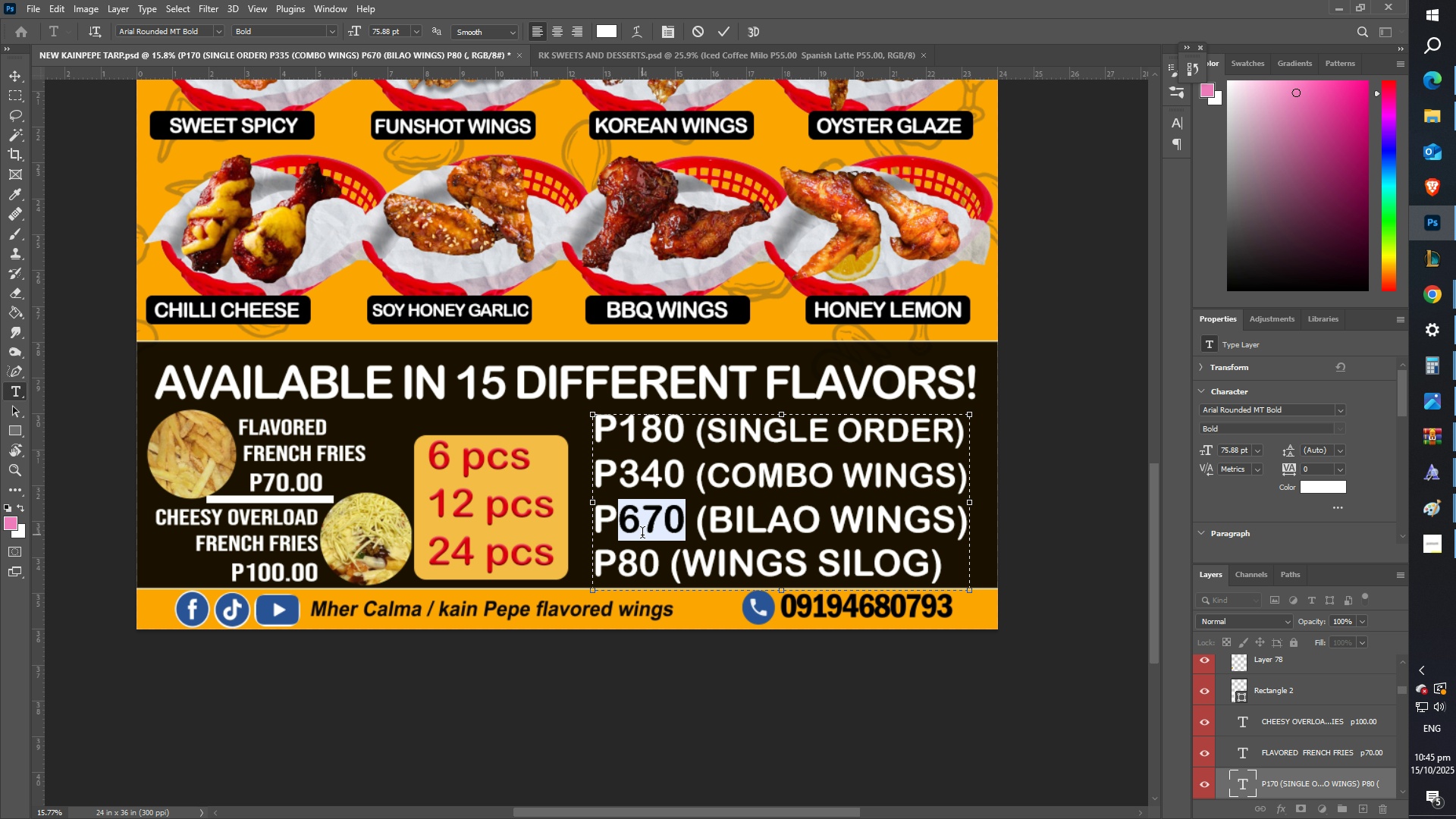 
type(700)
 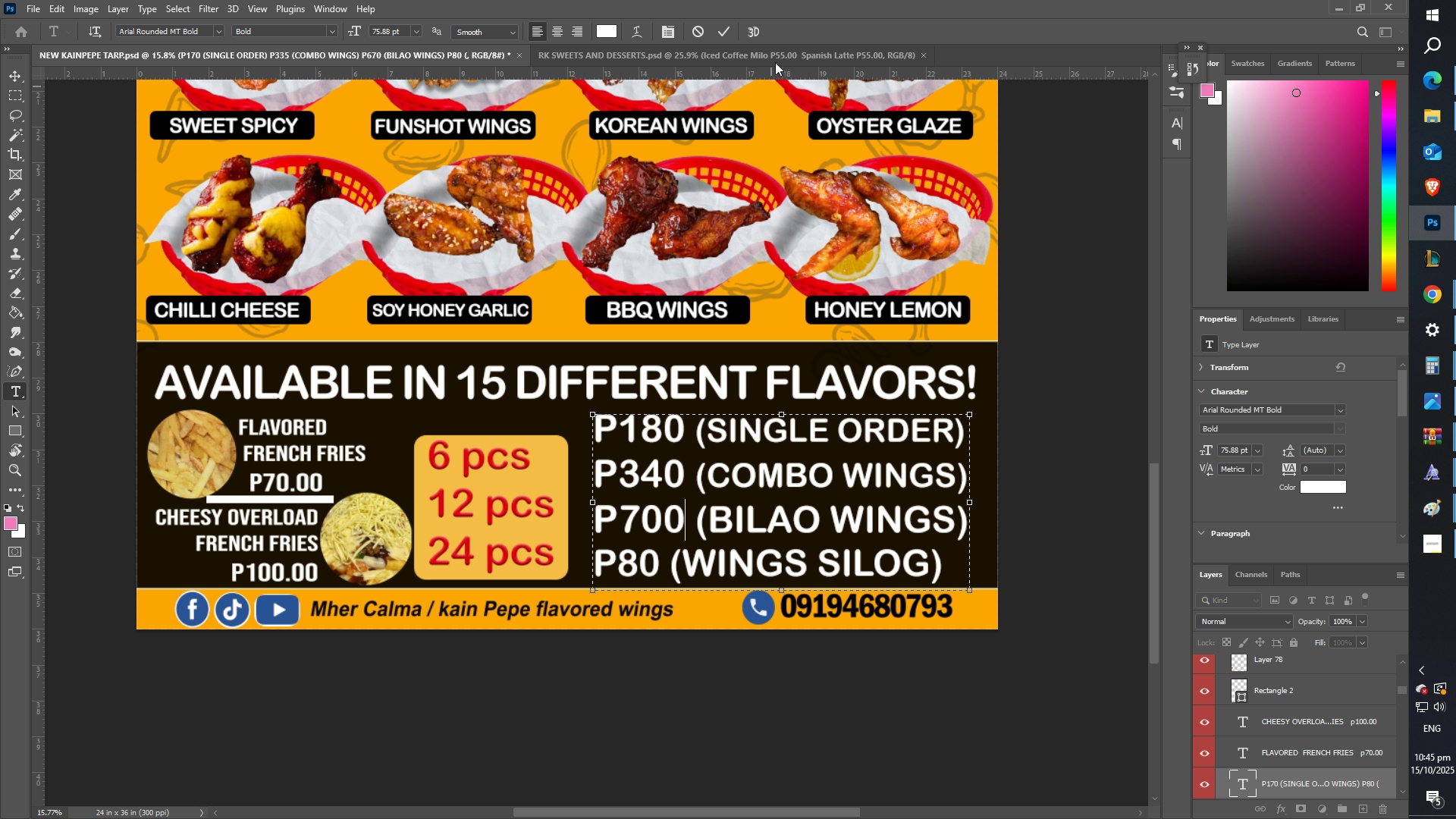 
left_click([722, 30])
 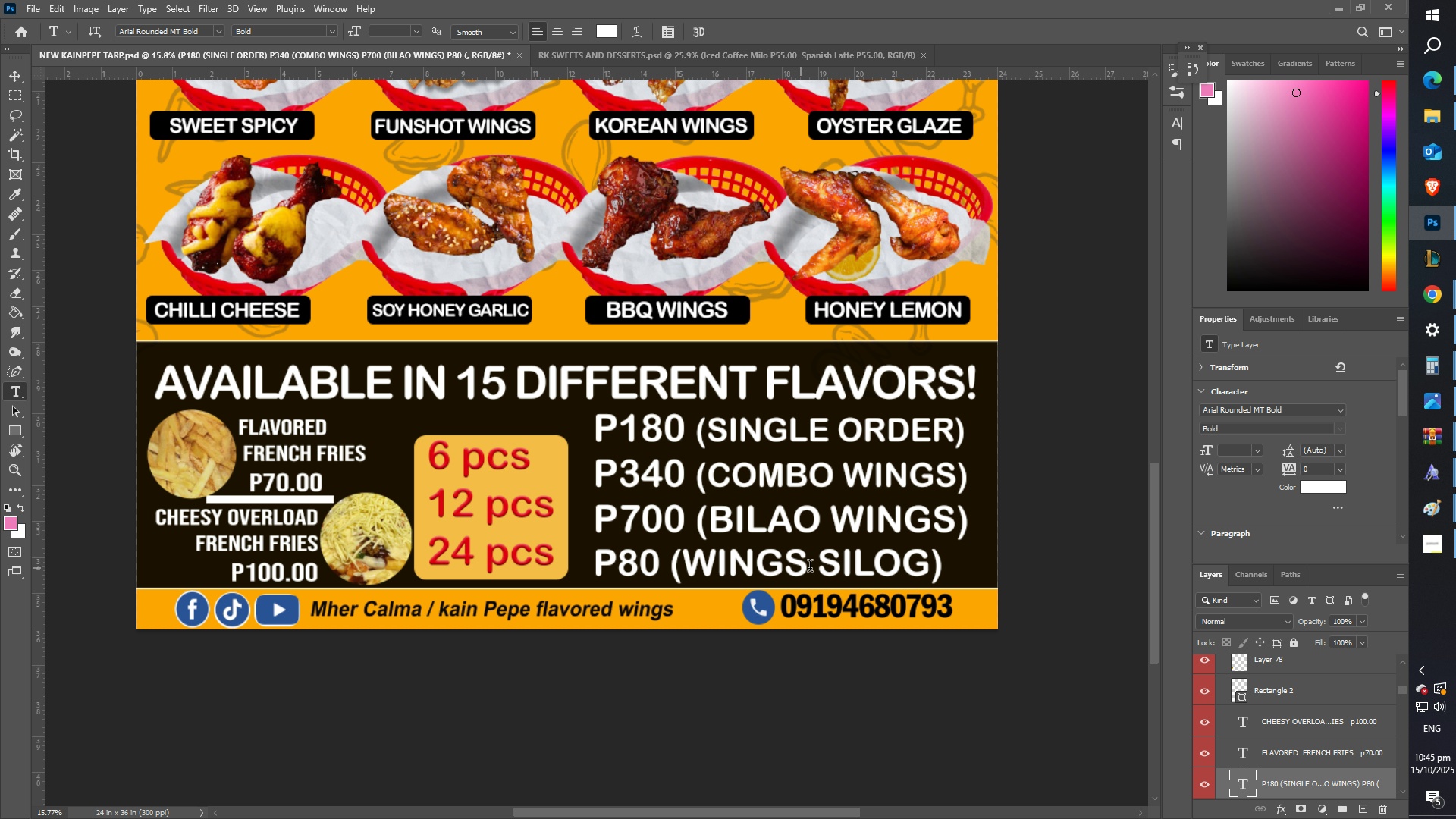 
left_click_drag(start_coordinate=[949, 568], to_coordinate=[558, 545])
 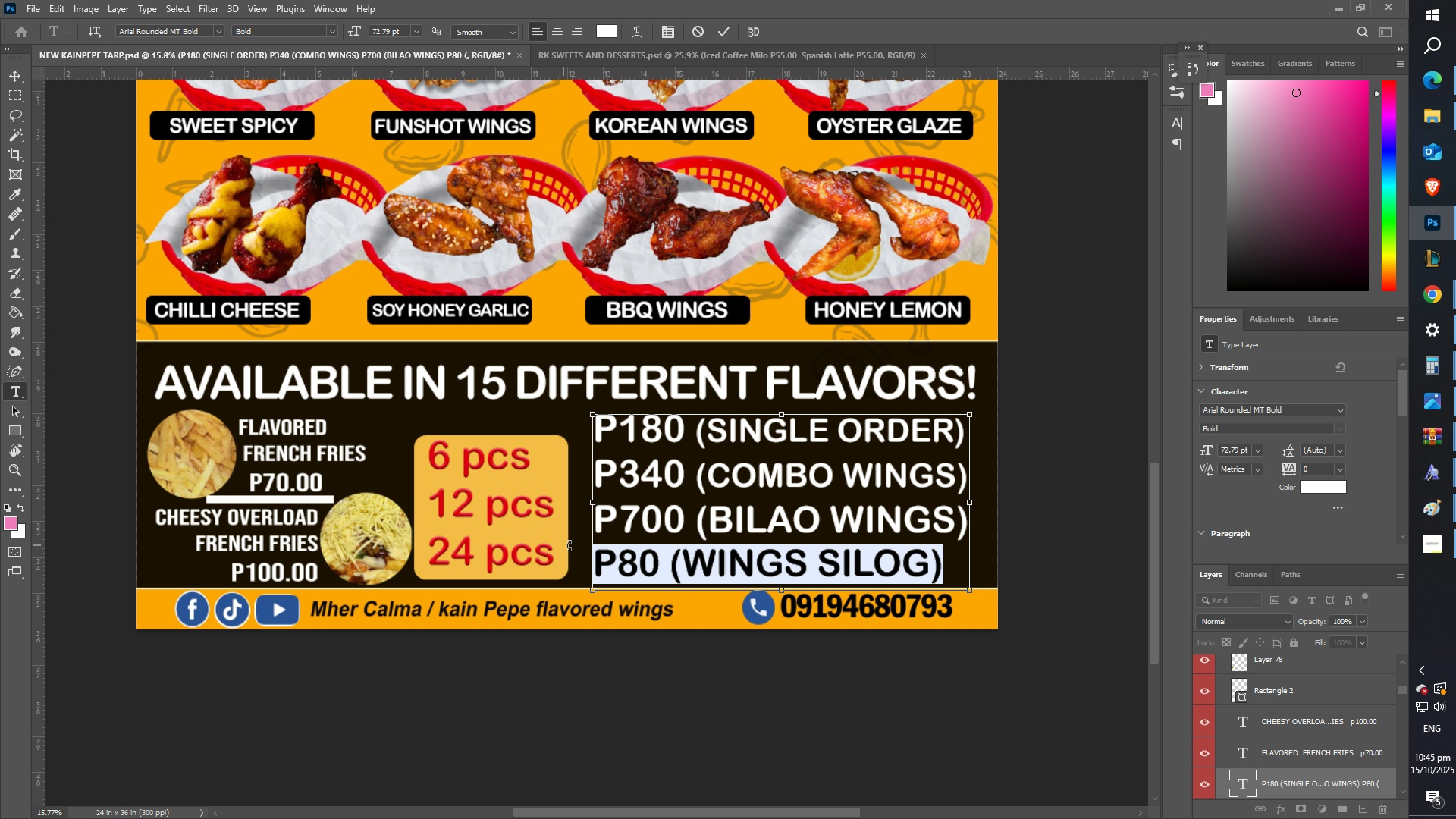 
key(Control+ControlLeft)
 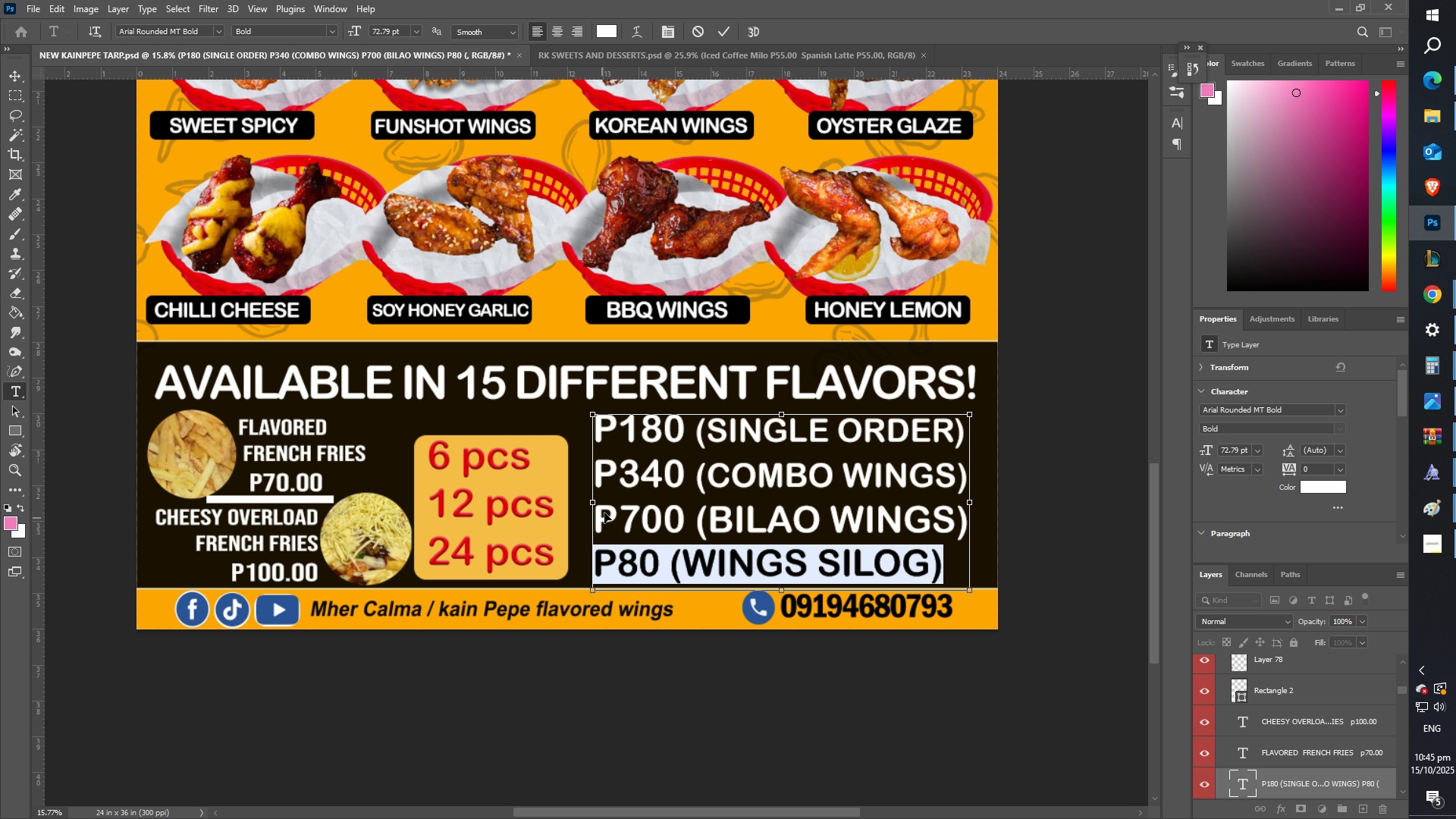 
key(Control+X)
 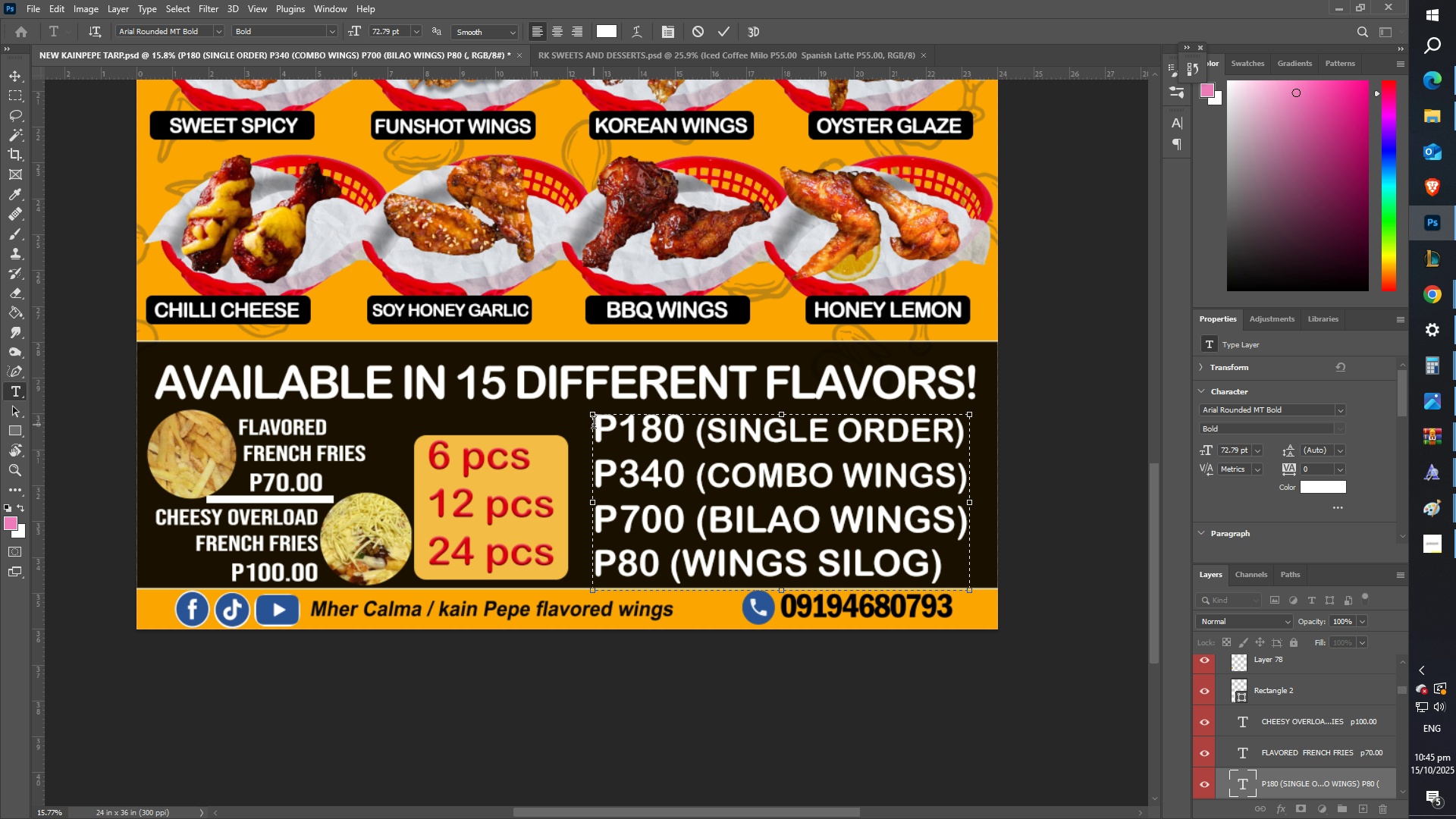 
left_click([594, 425])
 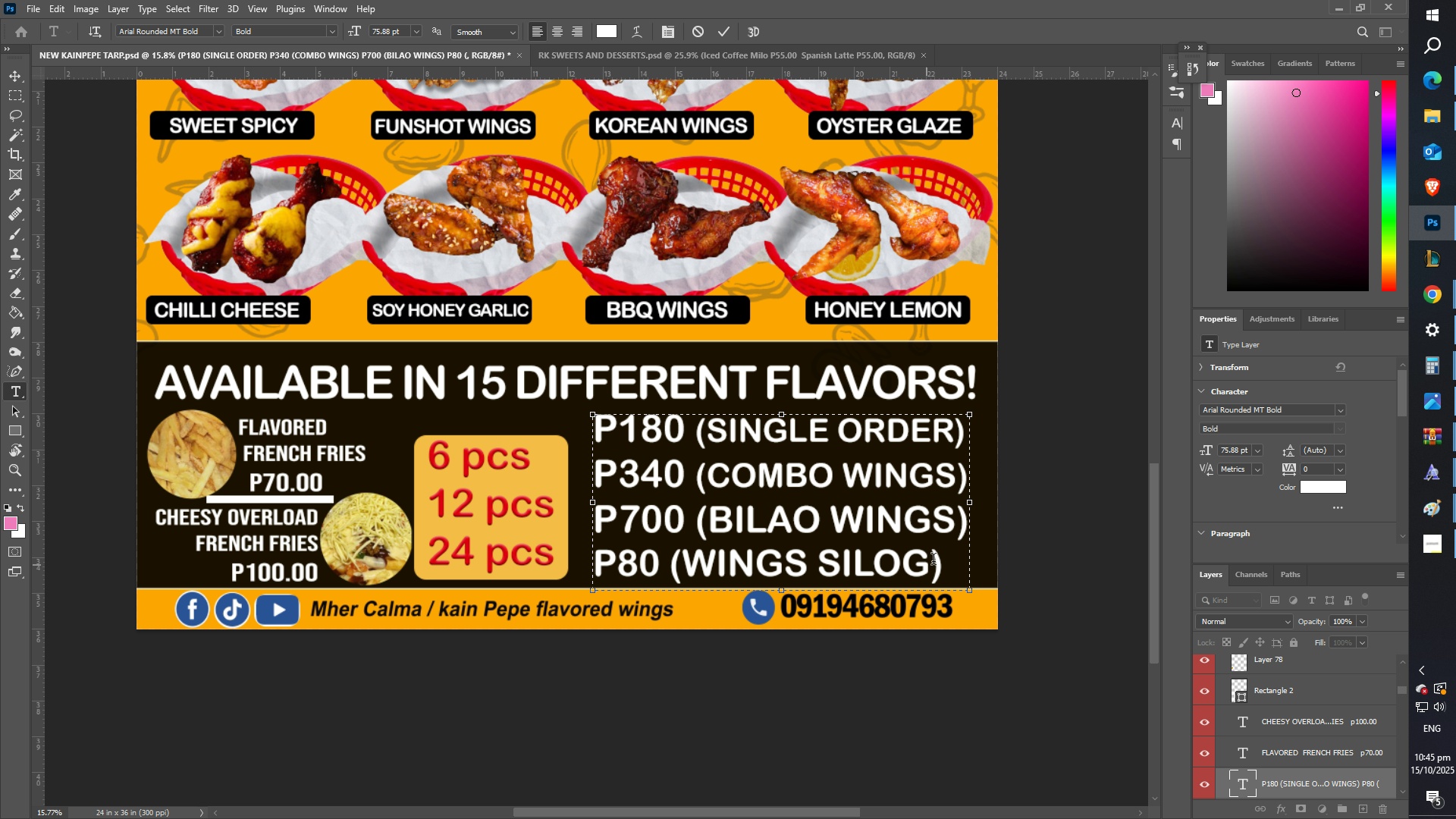 
left_click_drag(start_coordinate=[954, 564], to_coordinate=[598, 557])
 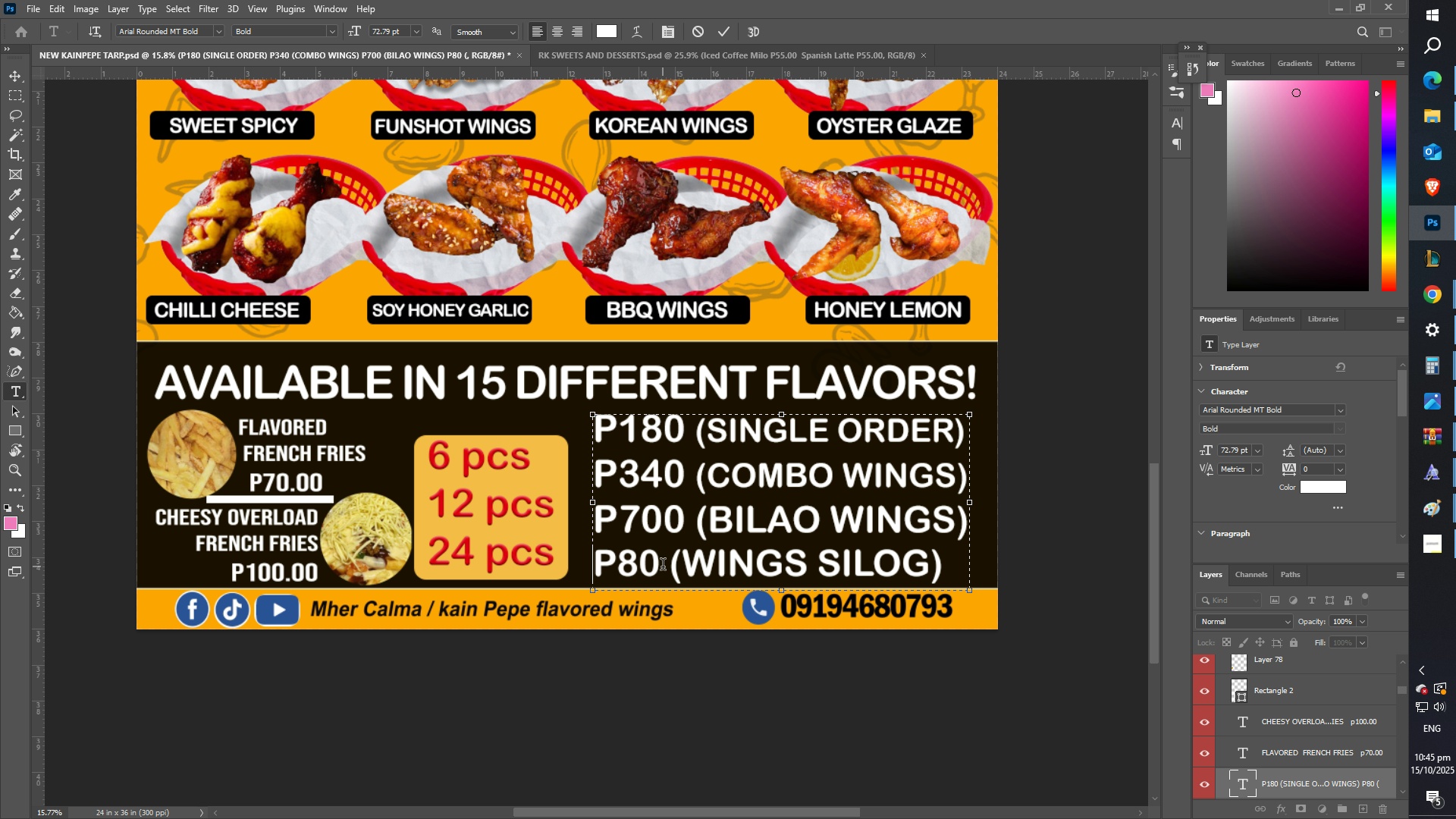 
left_click([663, 566])
 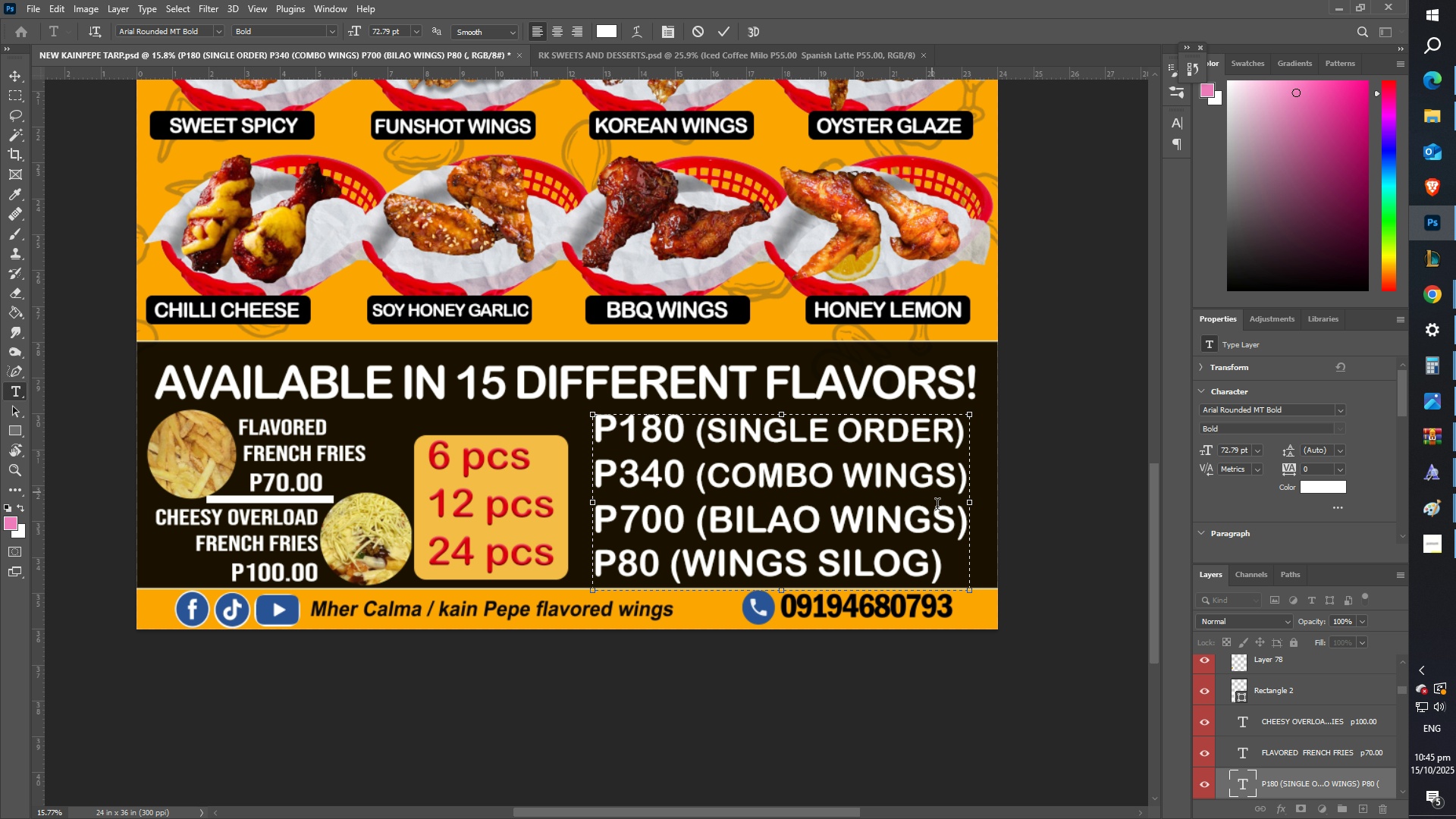 
left_click_drag(start_coordinate=[946, 570], to_coordinate=[703, 561])
 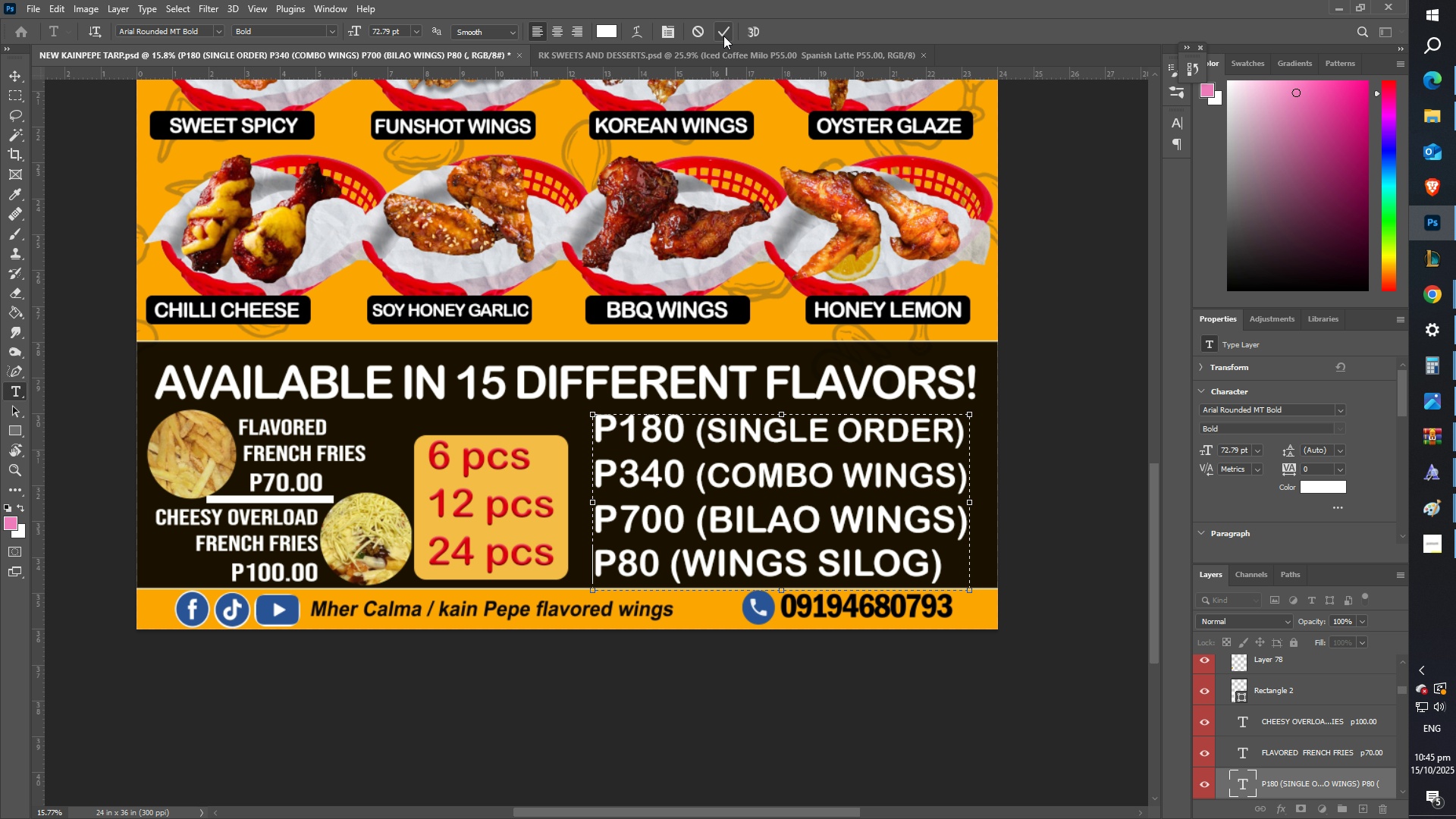 
left_click([721, 29])
 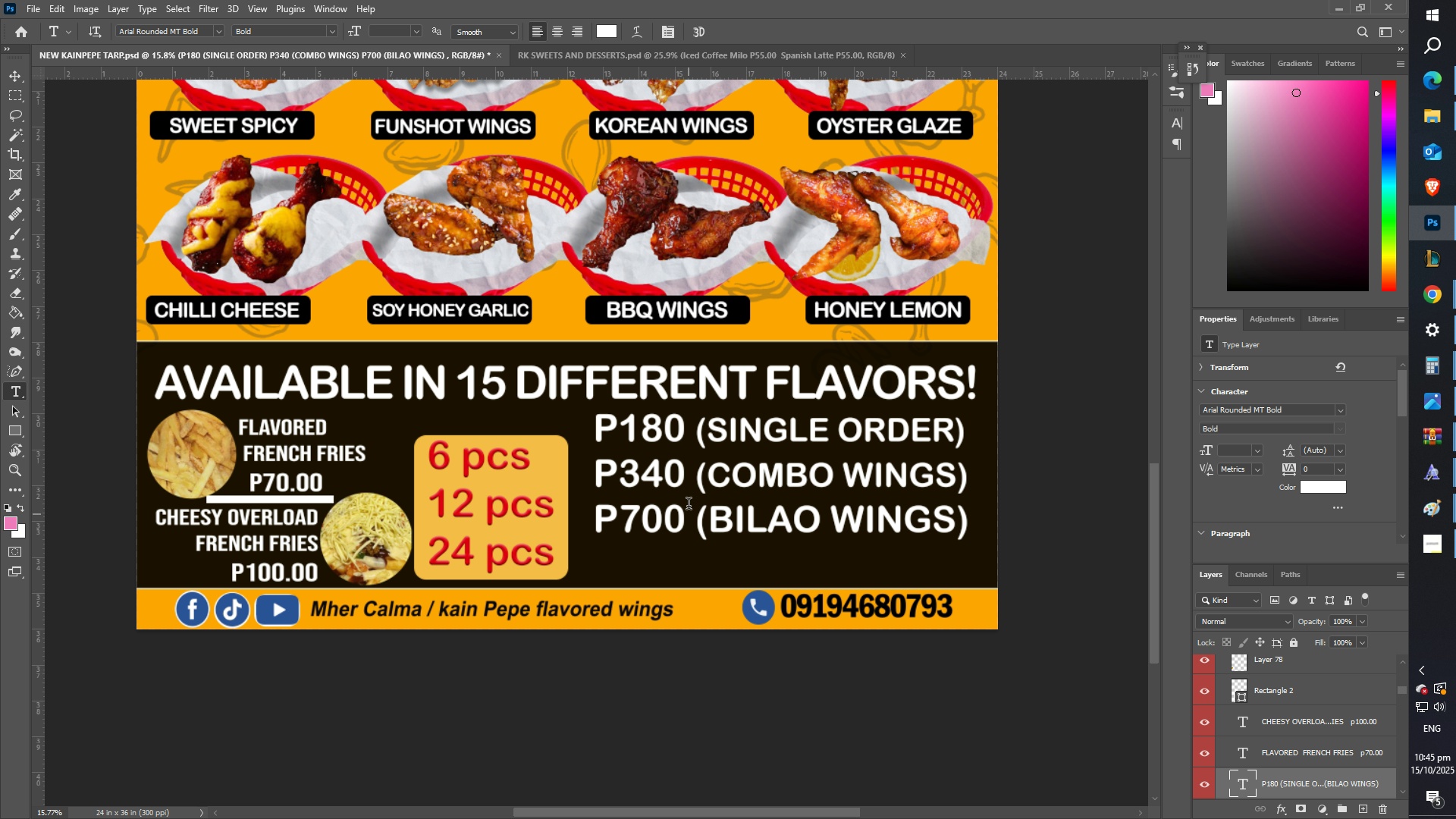 
left_click([714, 510])
 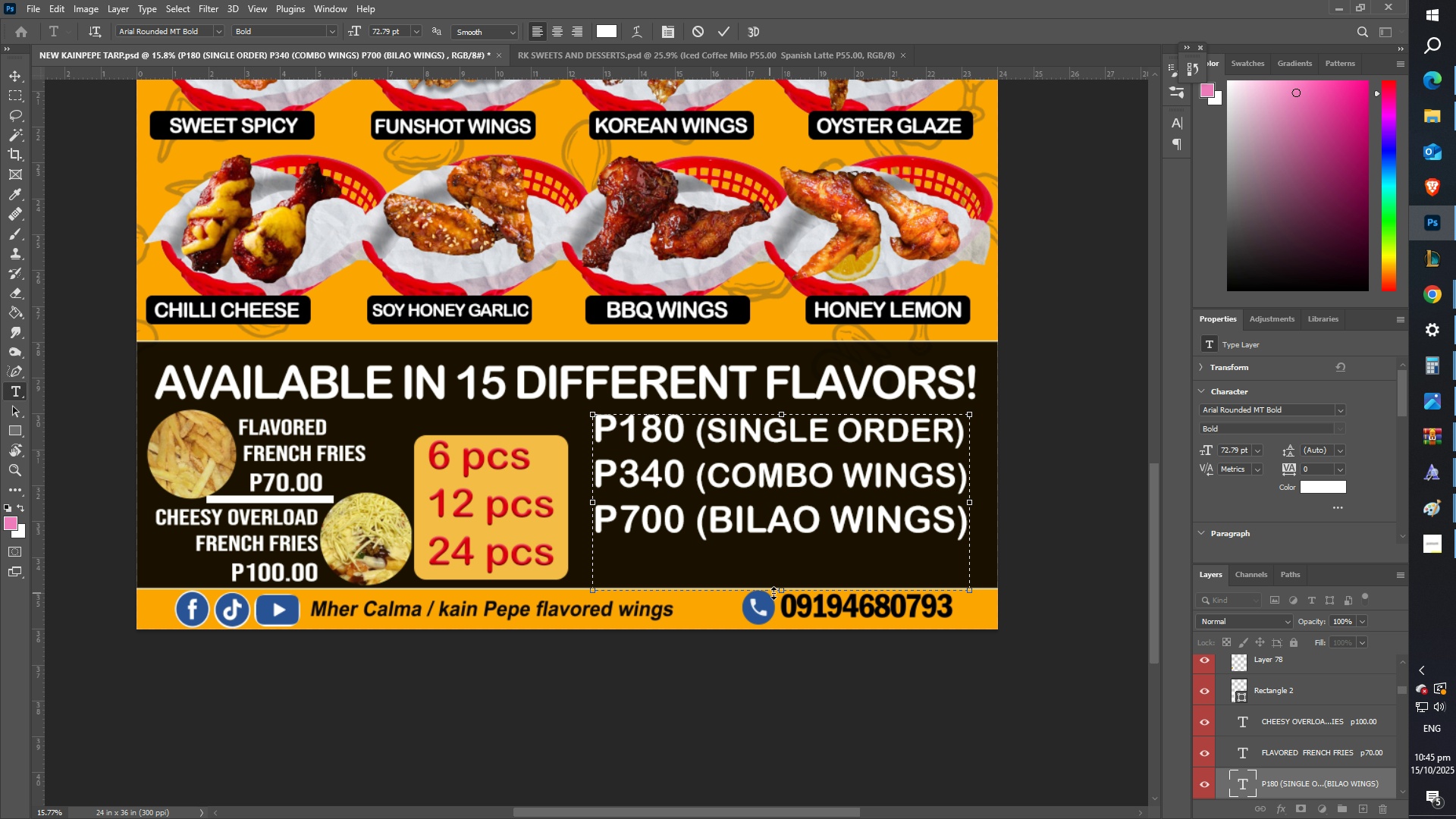 
left_click_drag(start_coordinate=[777, 592], to_coordinate=[776, 612])
 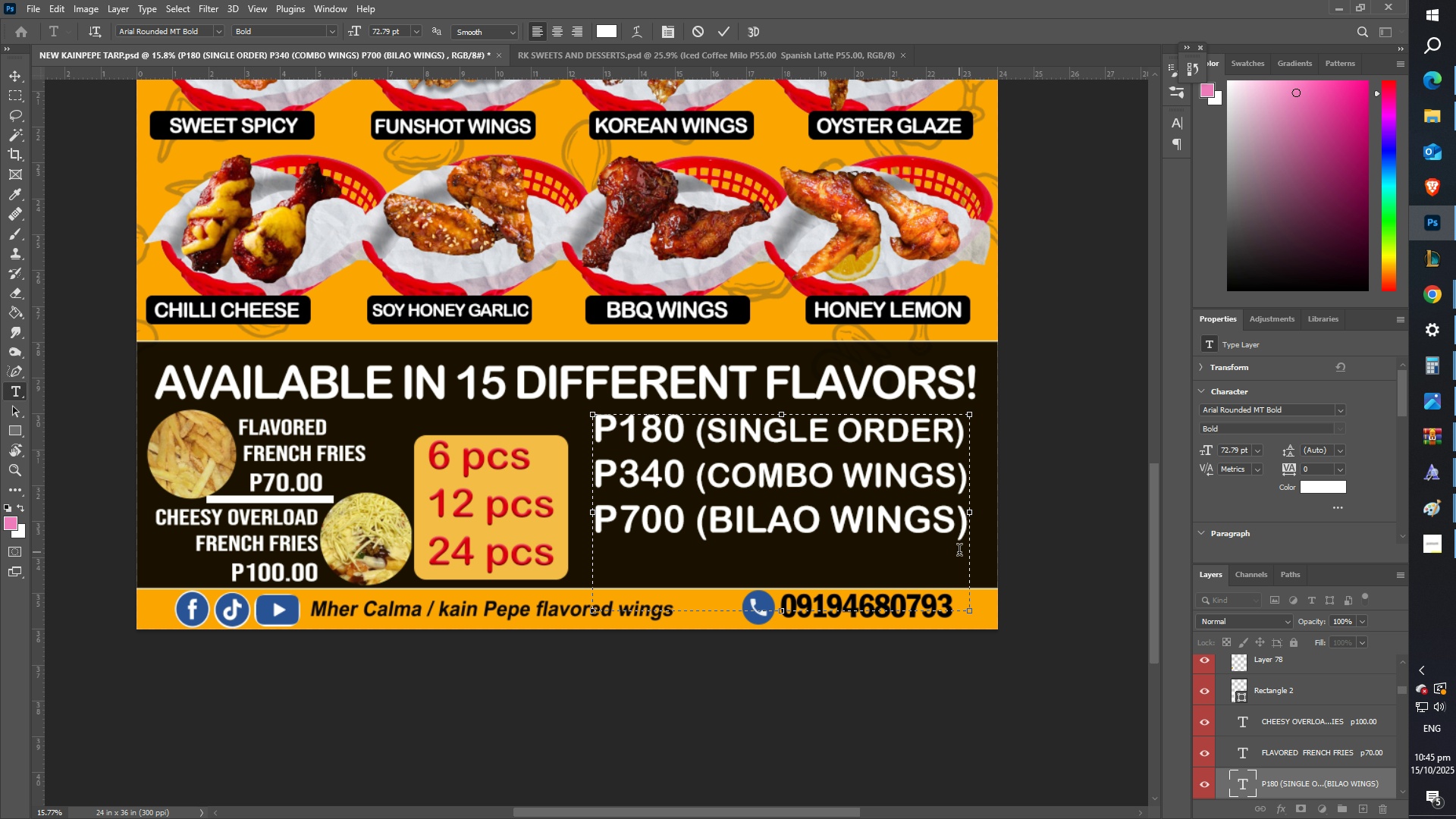 
key(Control+V)
 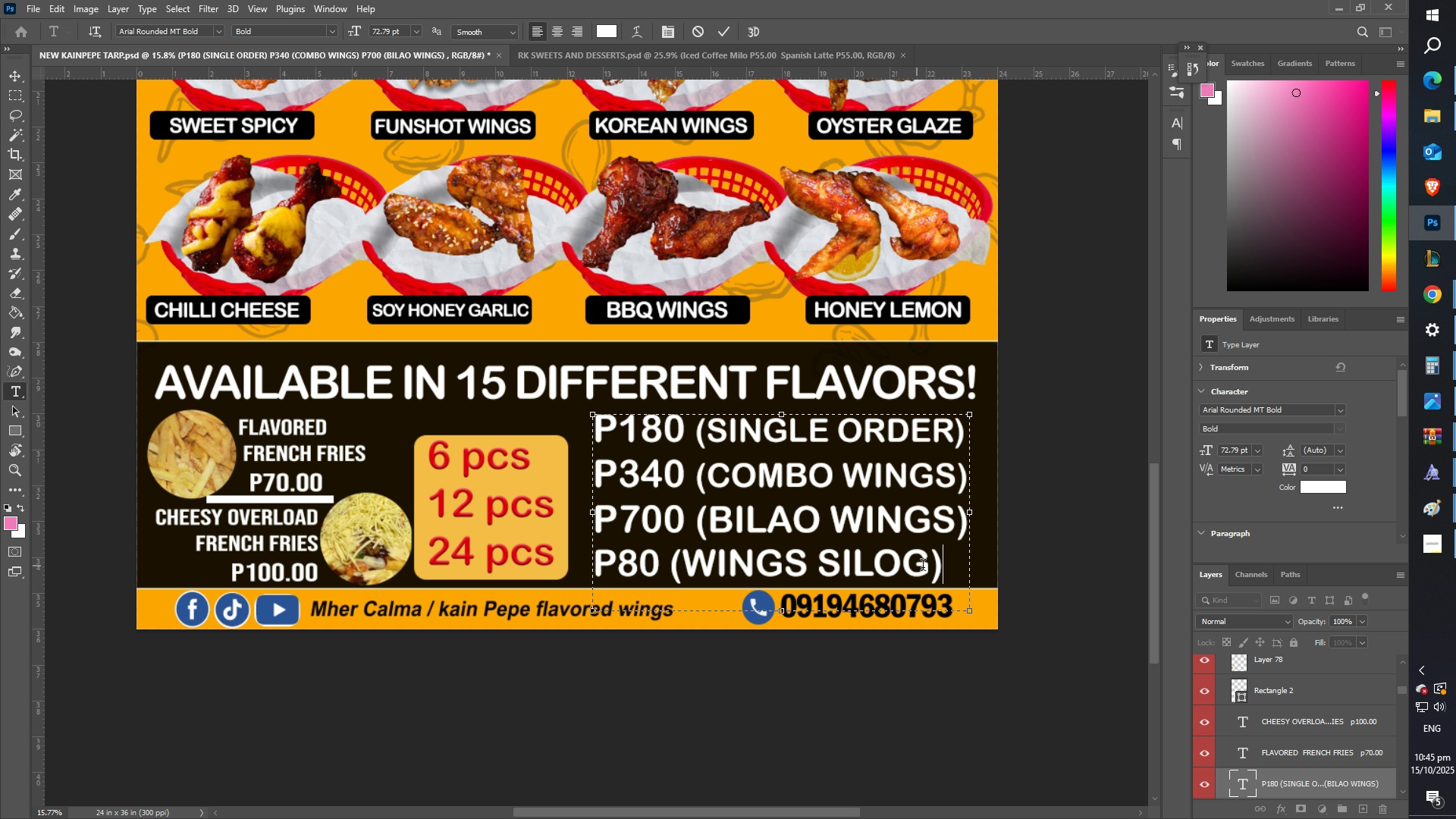 
left_click_drag(start_coordinate=[947, 570], to_coordinate=[590, 560])
 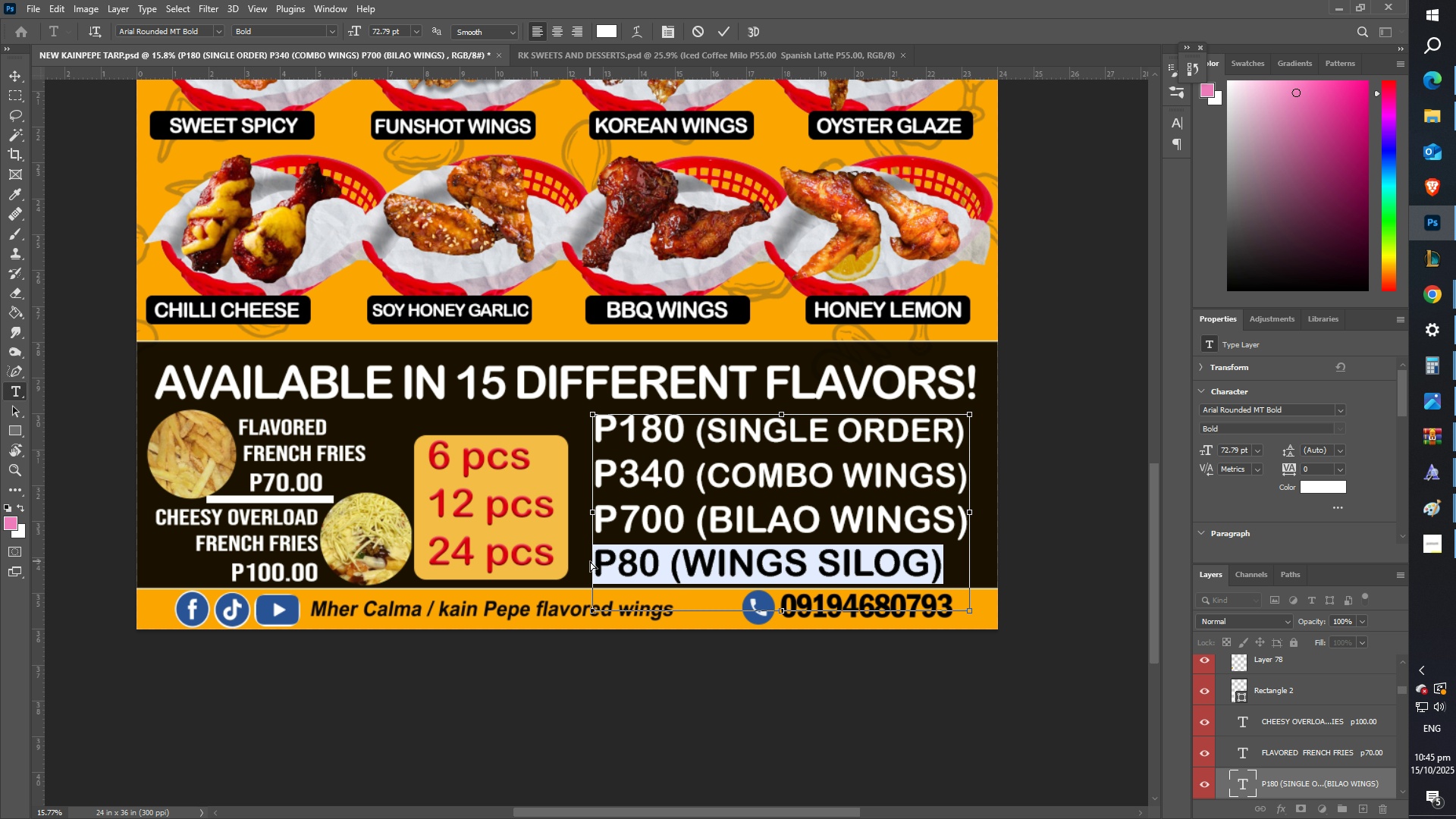 
key(Control+ControlLeft)
 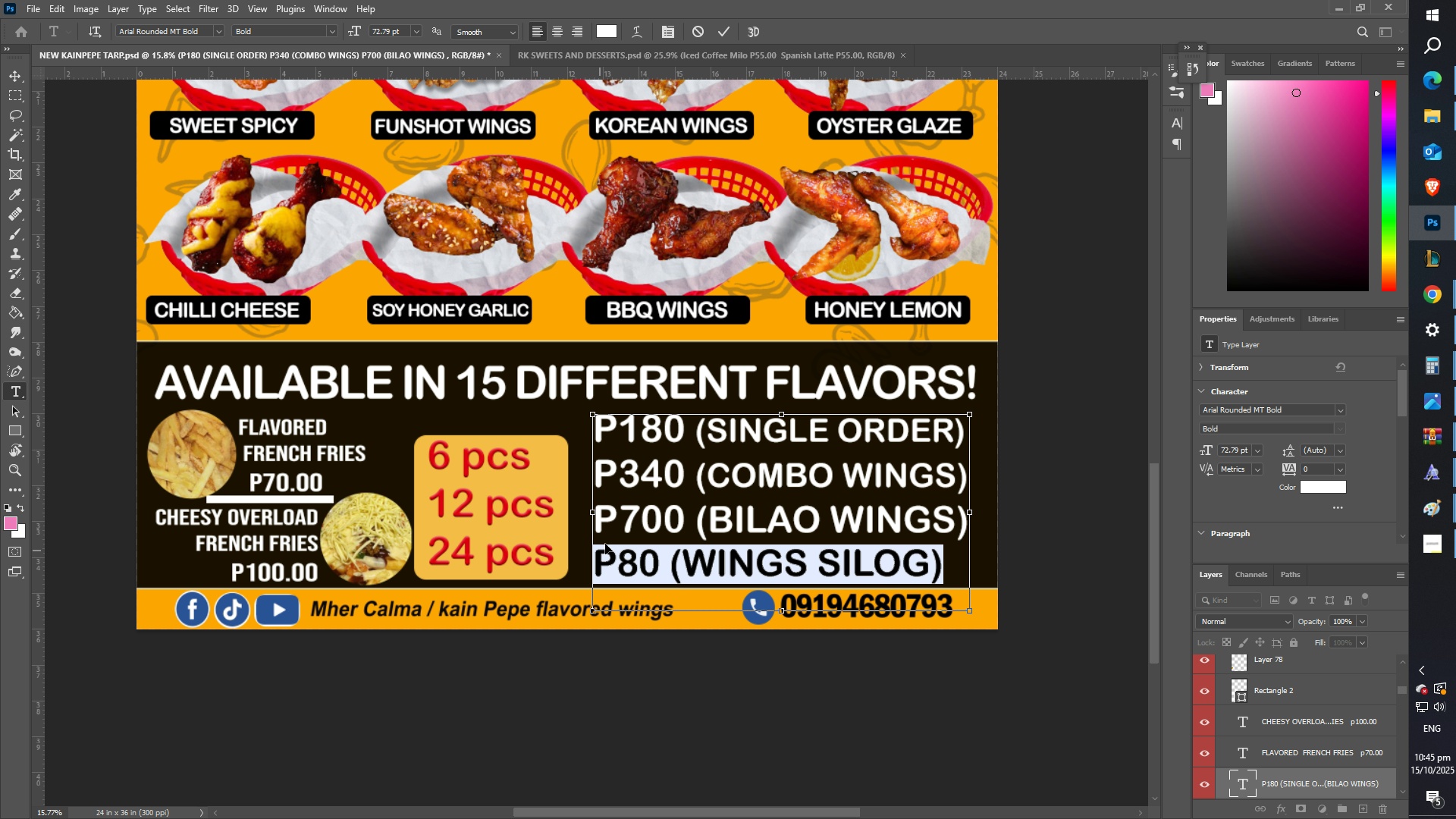 
key(Control+X)
 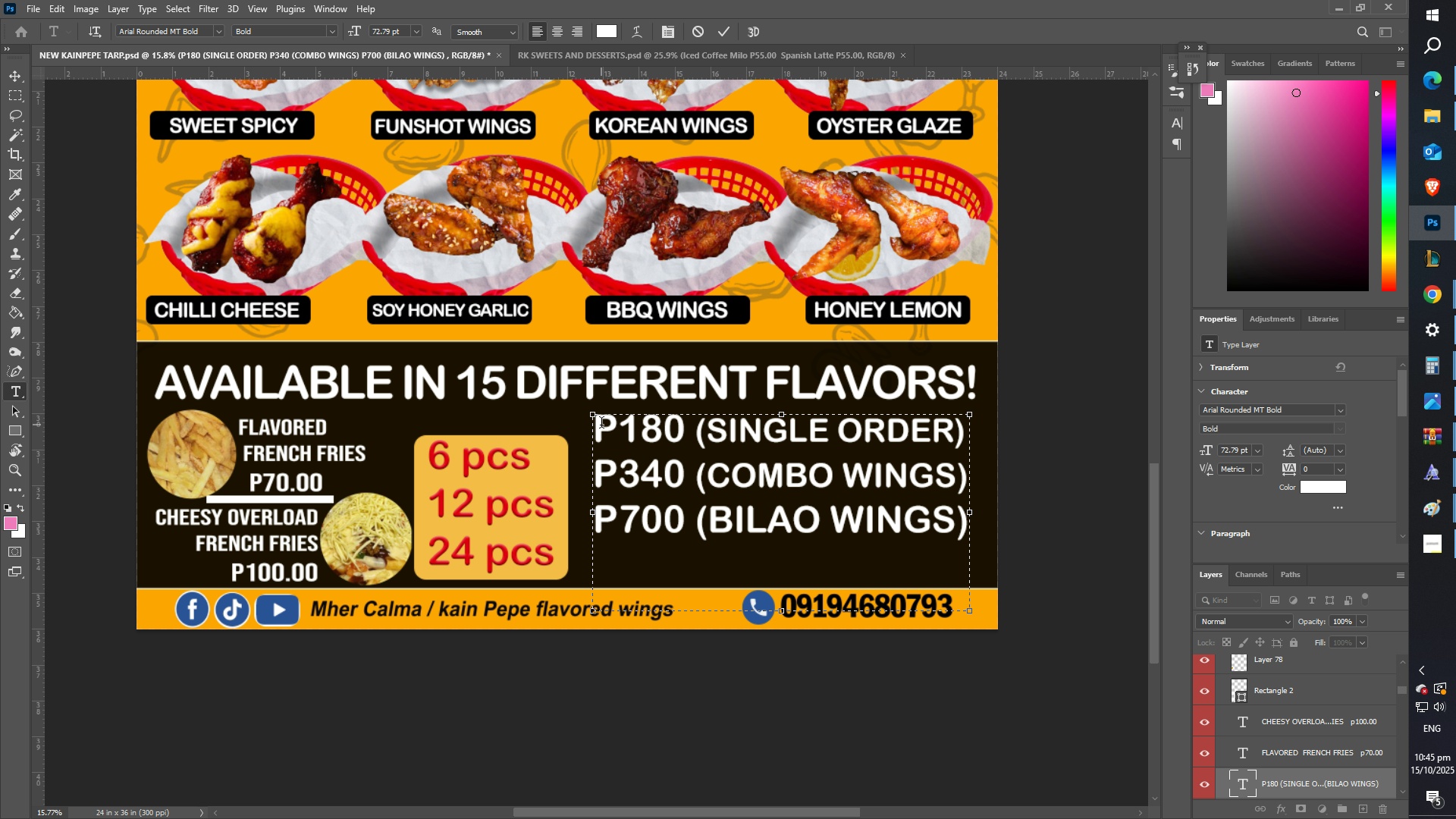 
left_click([601, 425])
 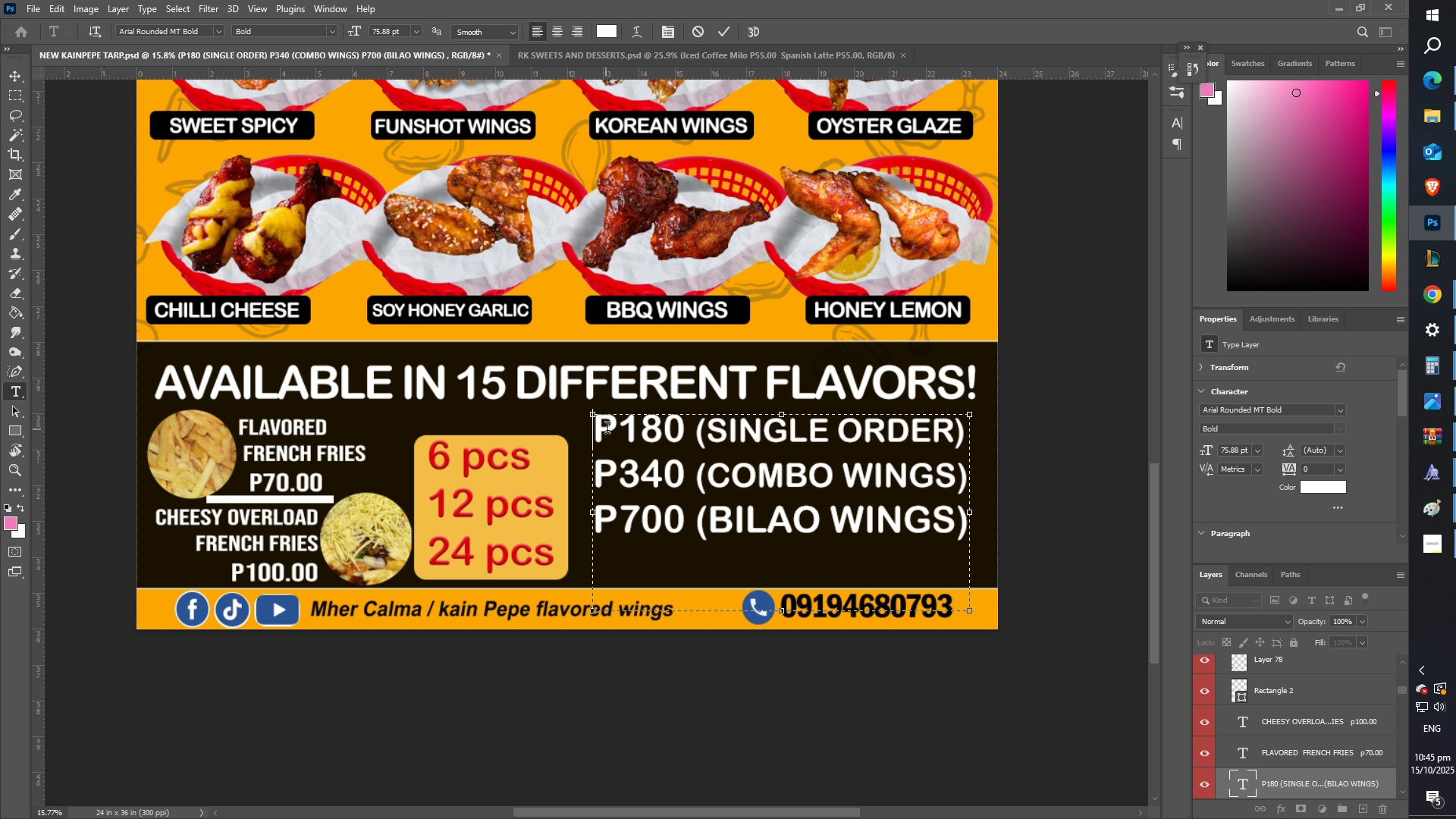 
key(Control+ControlLeft)
 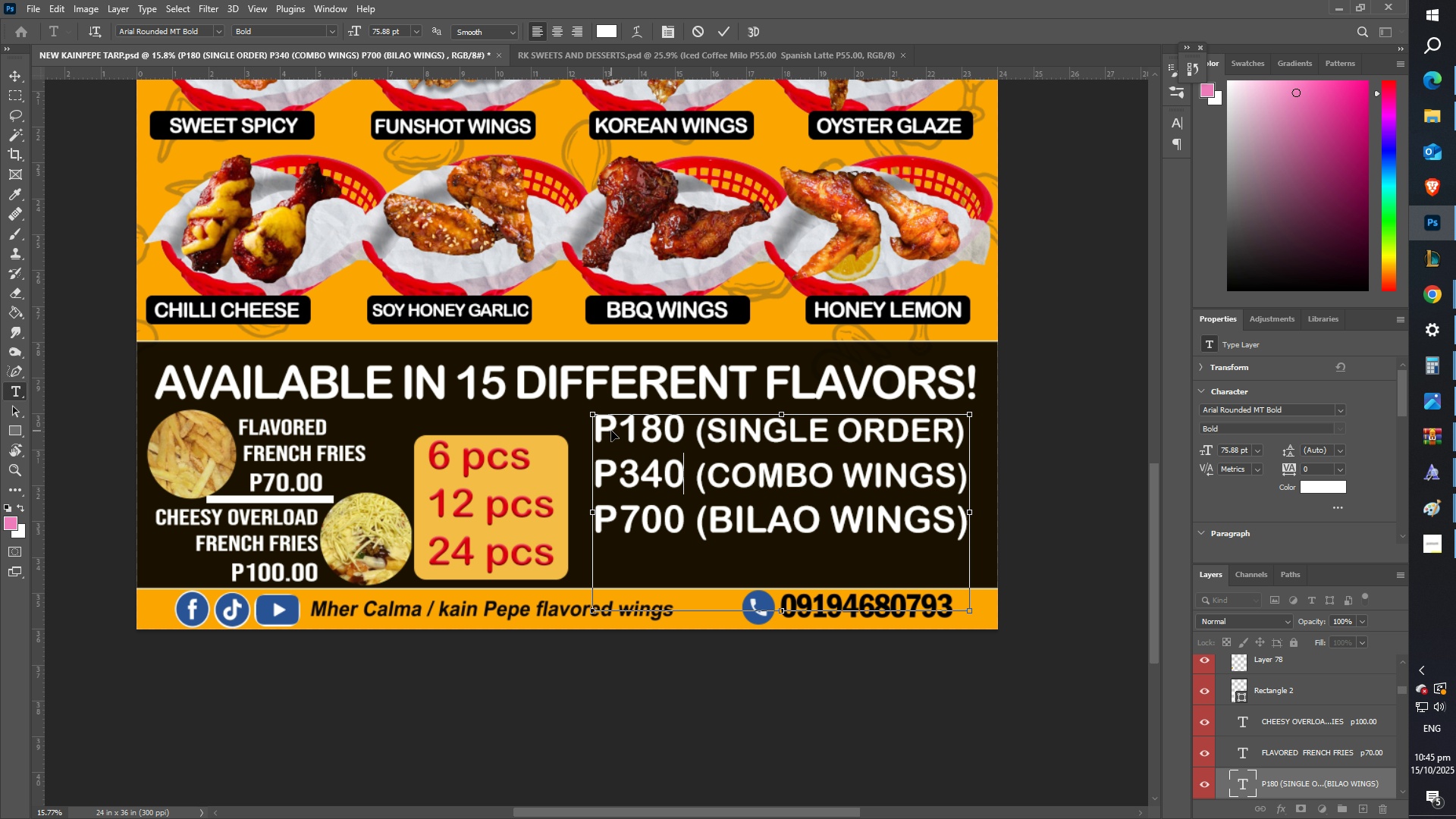 
key(Control+V)
 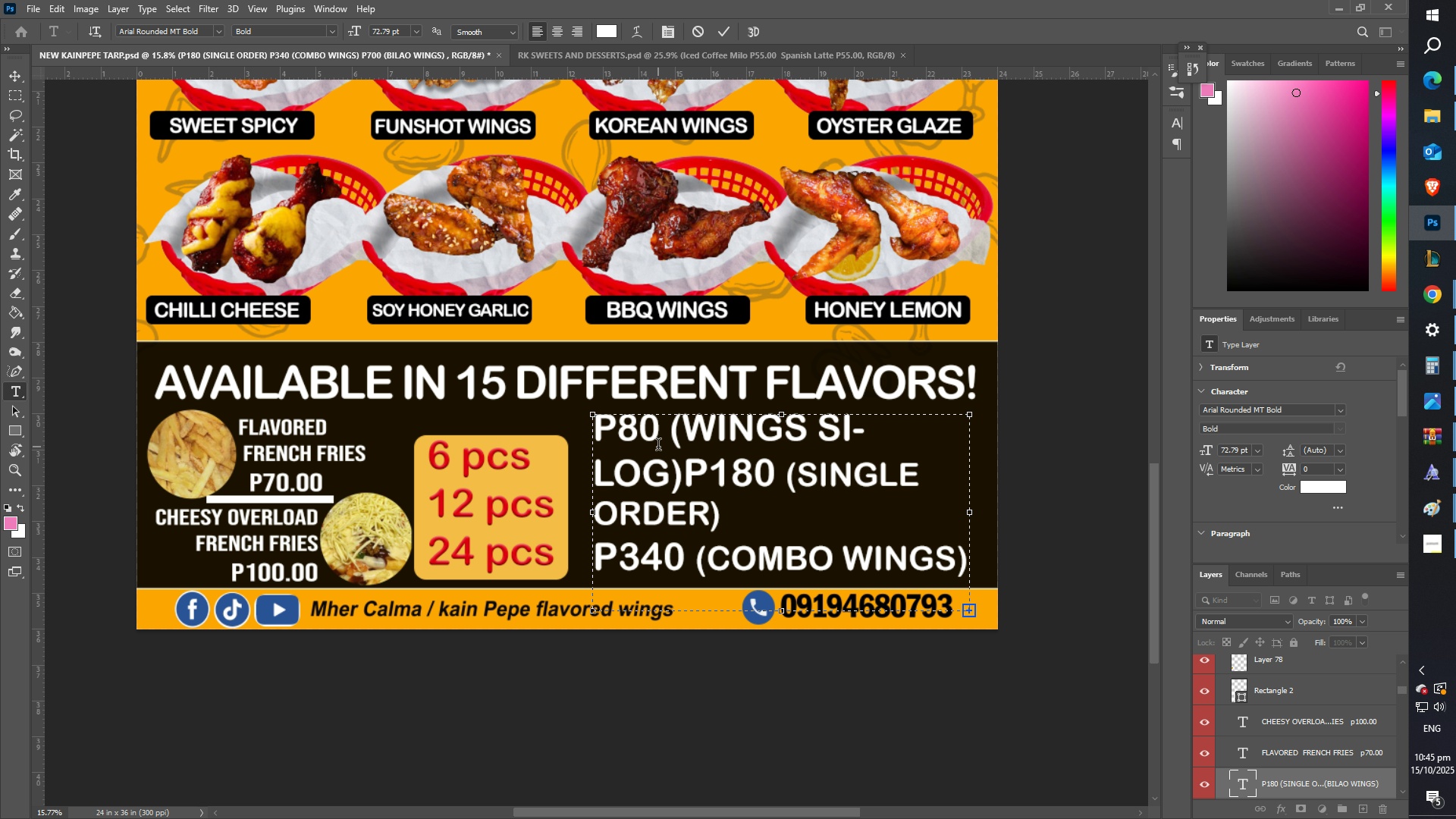 
key(Enter)
 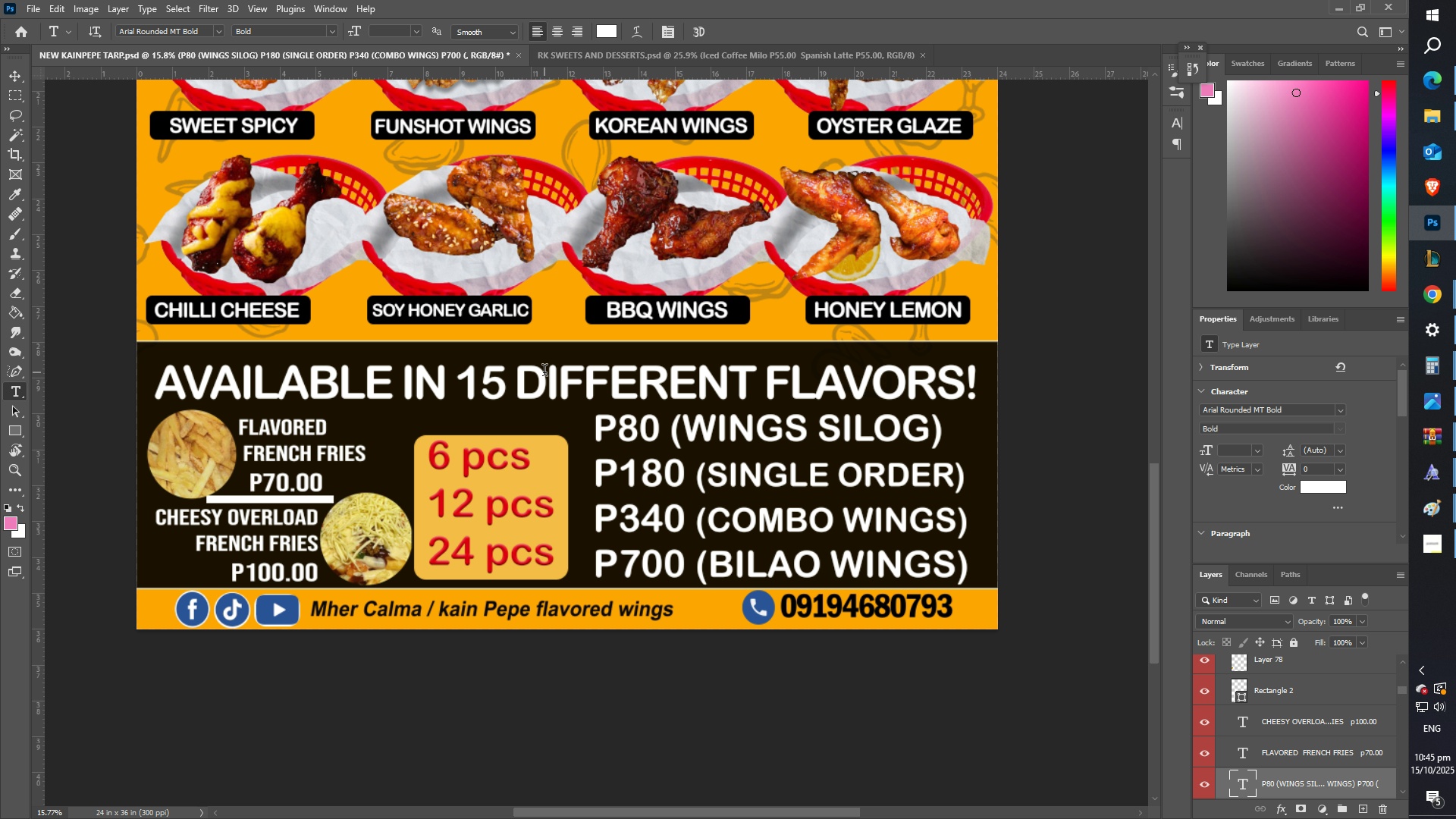 
wait(8.42)
 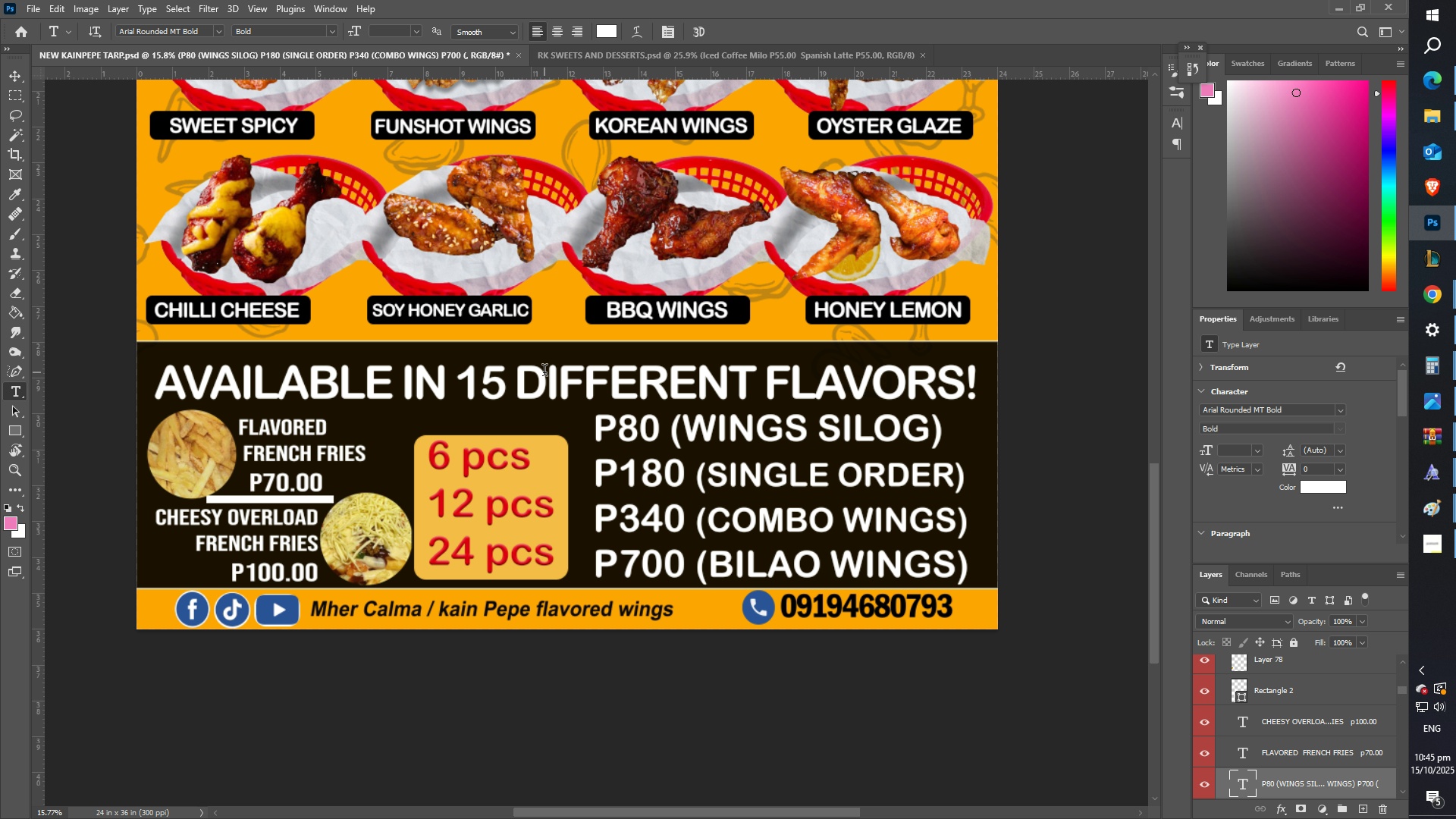 
type(fzf)
 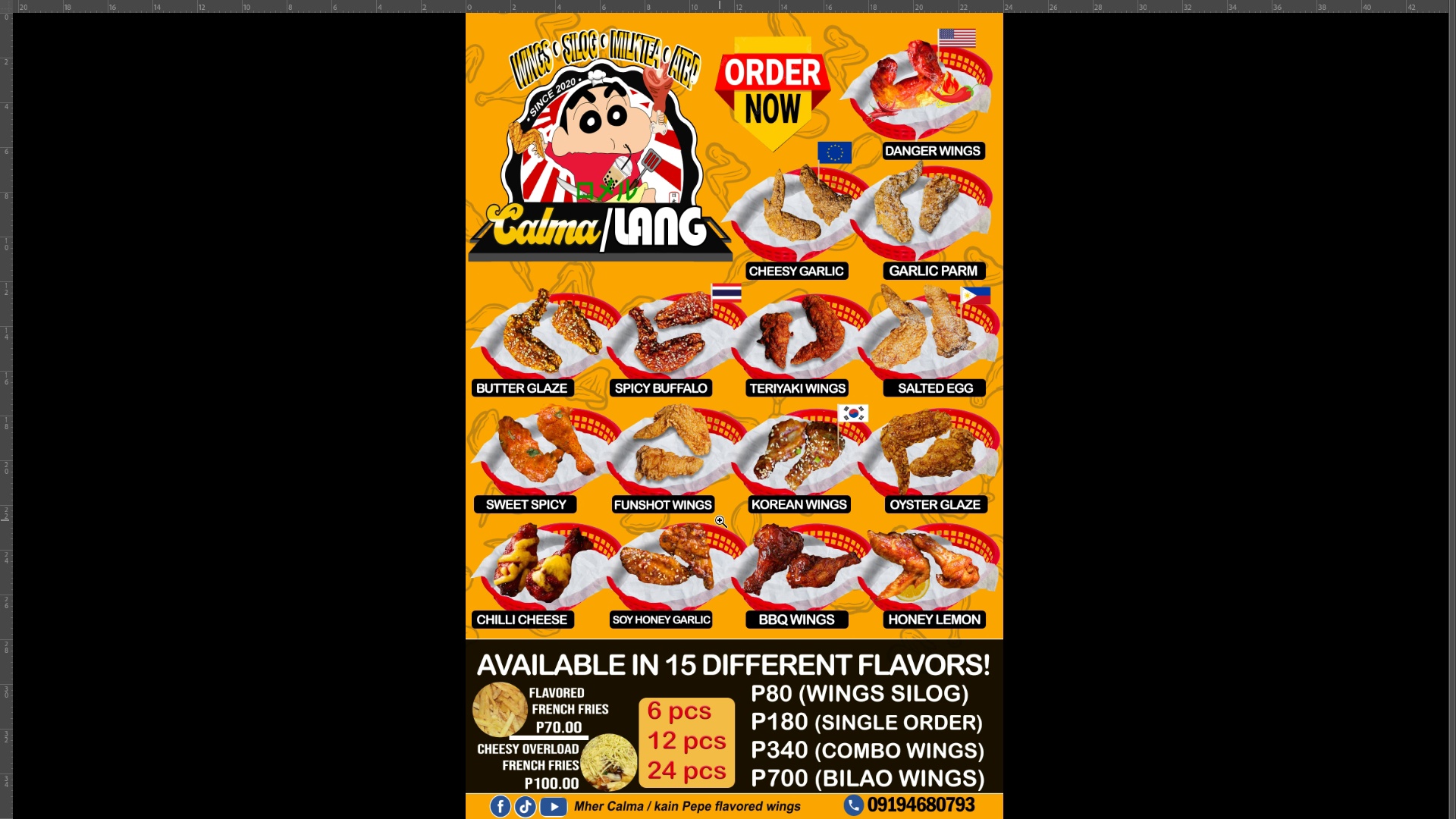 
hold_key(key=Space, duration=0.69)
 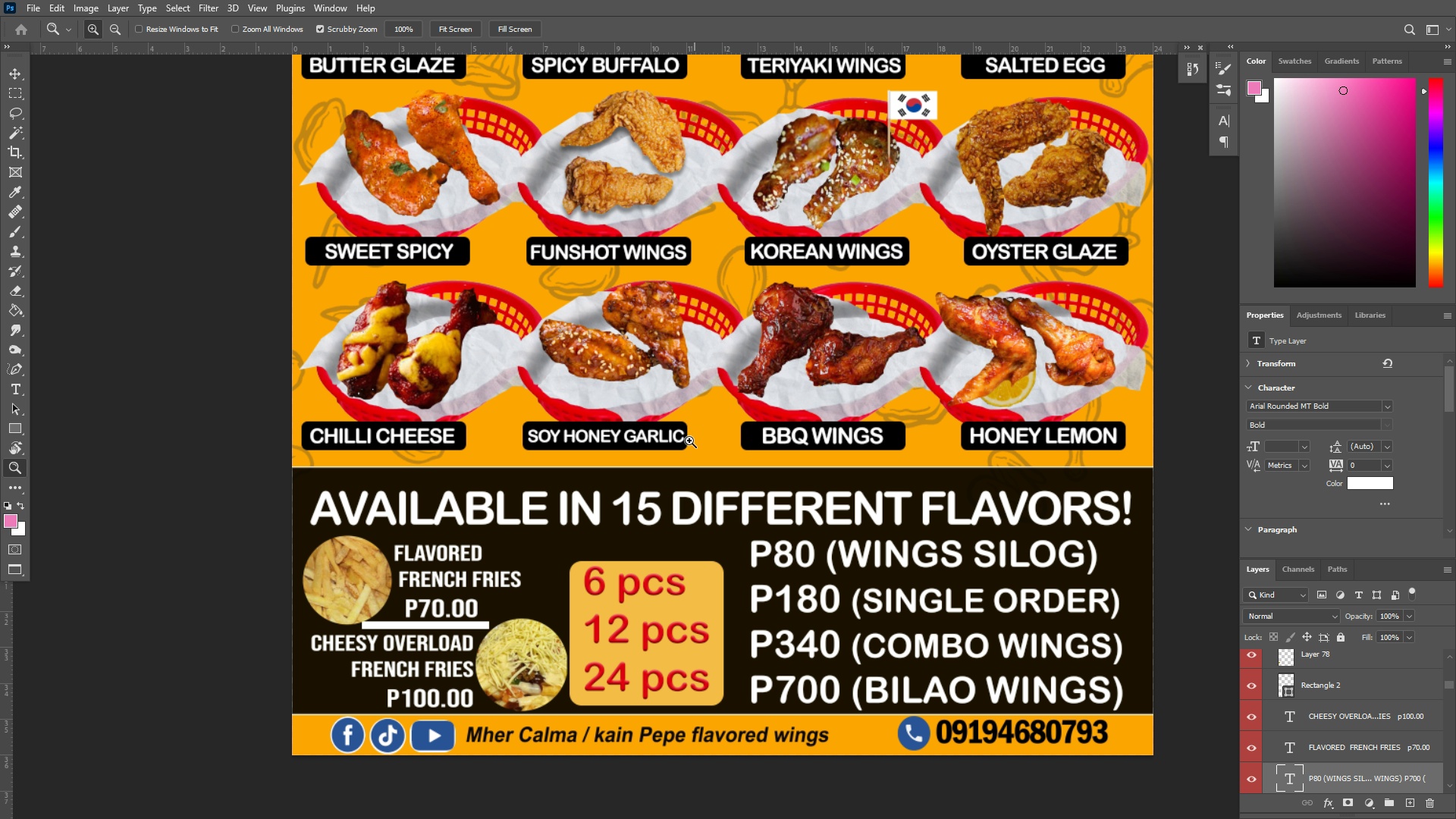 
left_click_drag(start_coordinate=[702, 313], to_coordinate=[690, 464])
 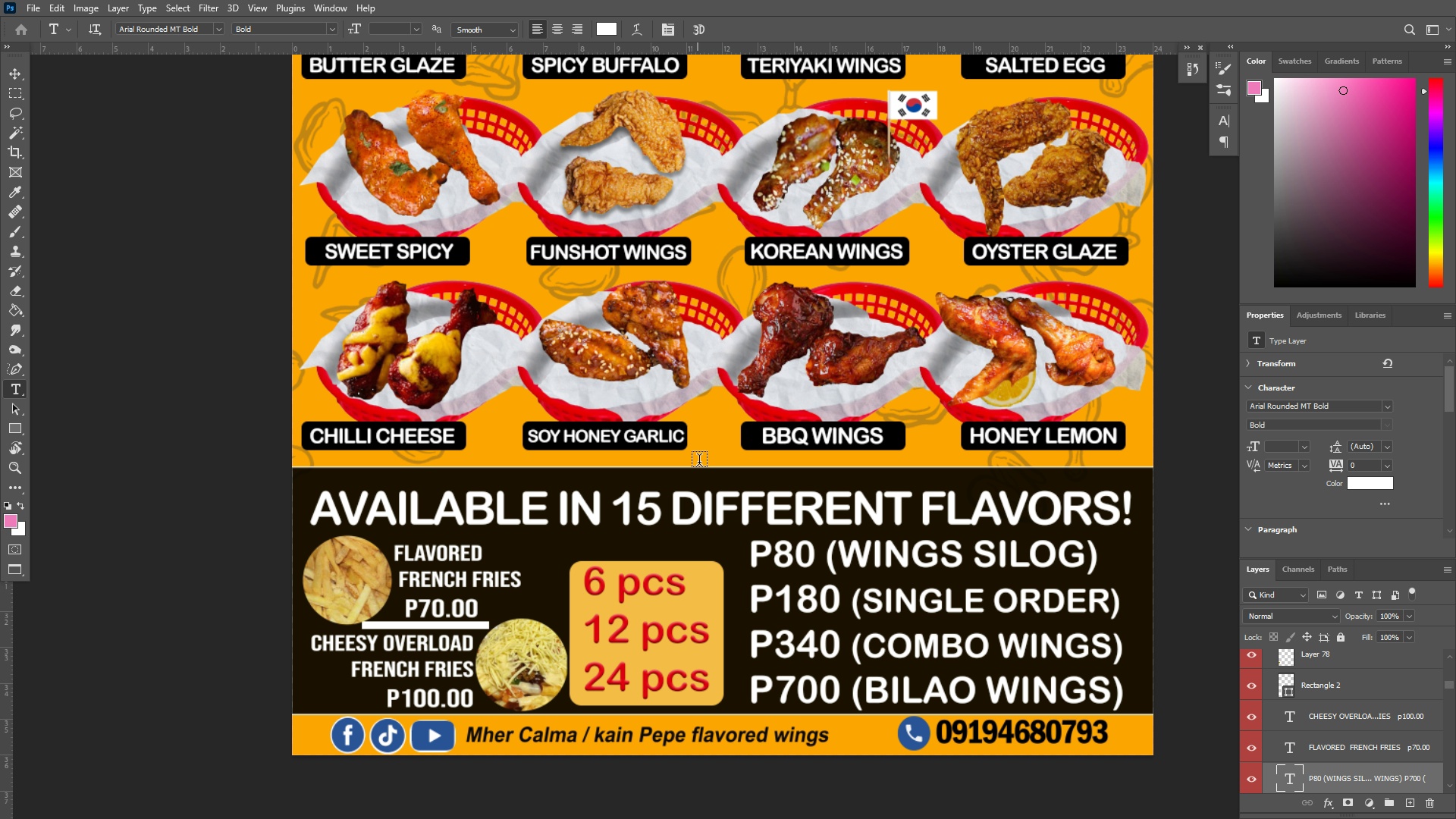 
left_click_drag(start_coordinate=[703, 442], to_coordinate=[668, 440])
 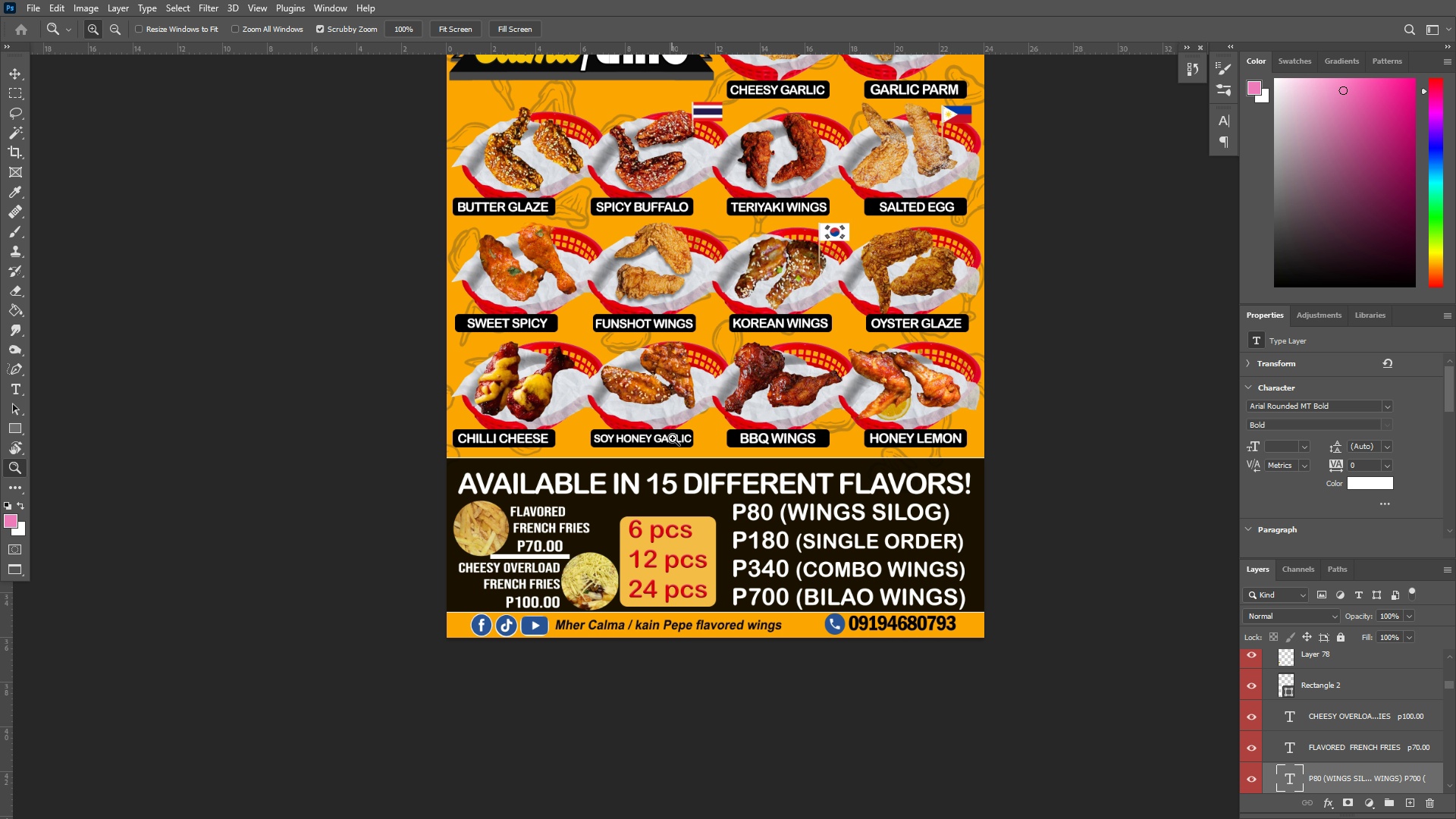 
hold_key(key=Space, duration=0.57)
 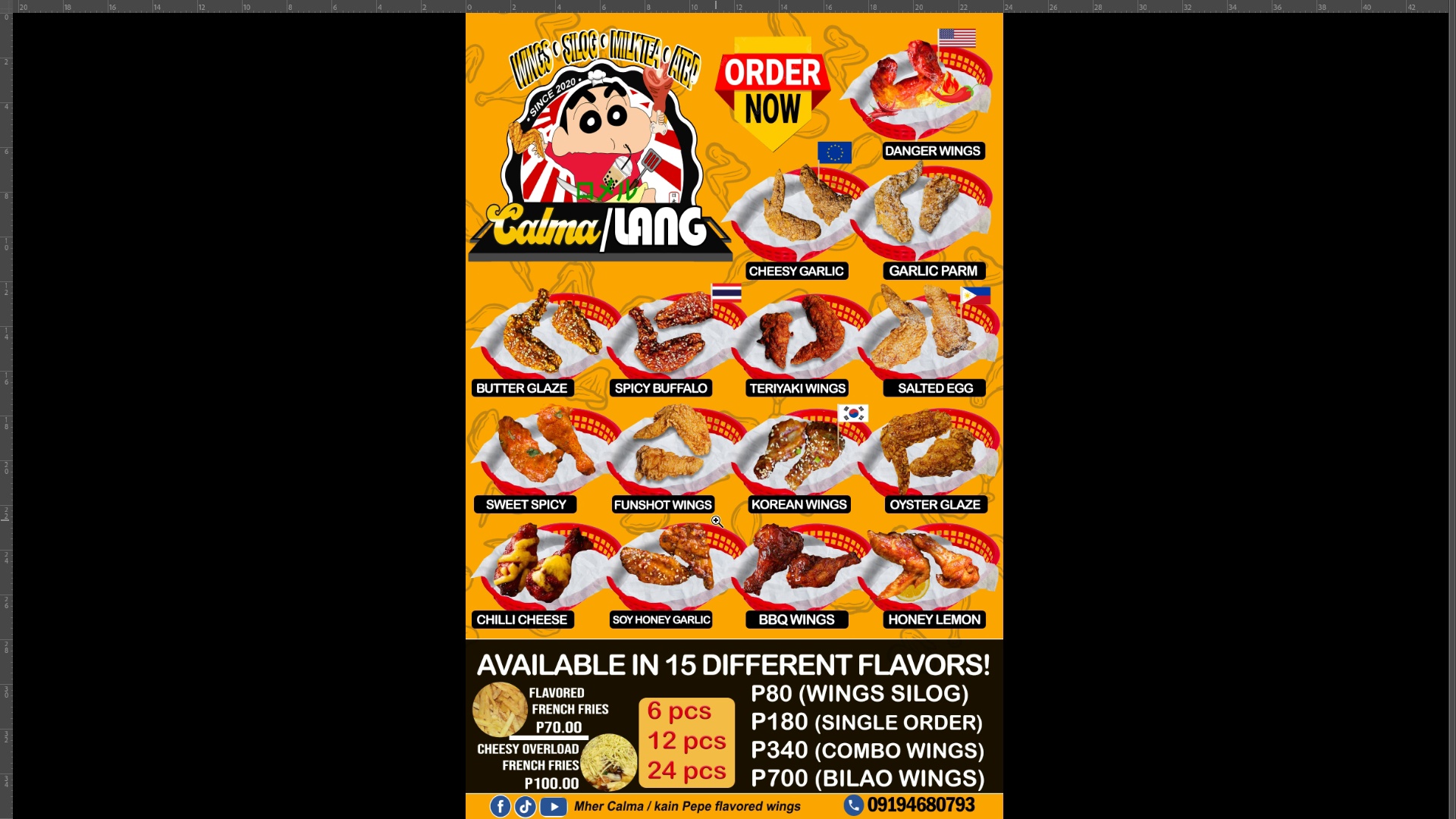 
left_click_drag(start_coordinate=[677, 428], to_coordinate=[710, 546])
 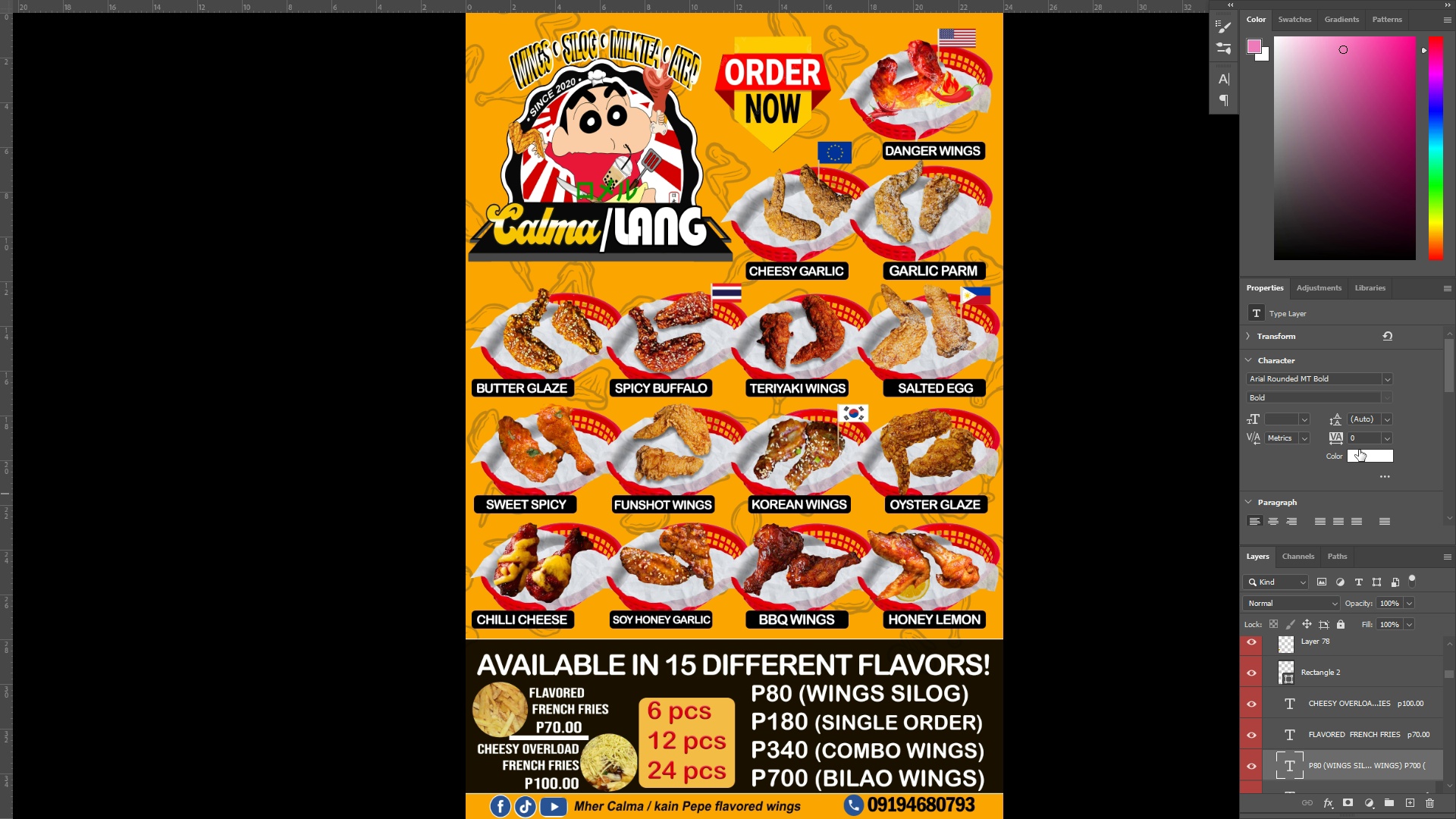 
wait(19.35)
 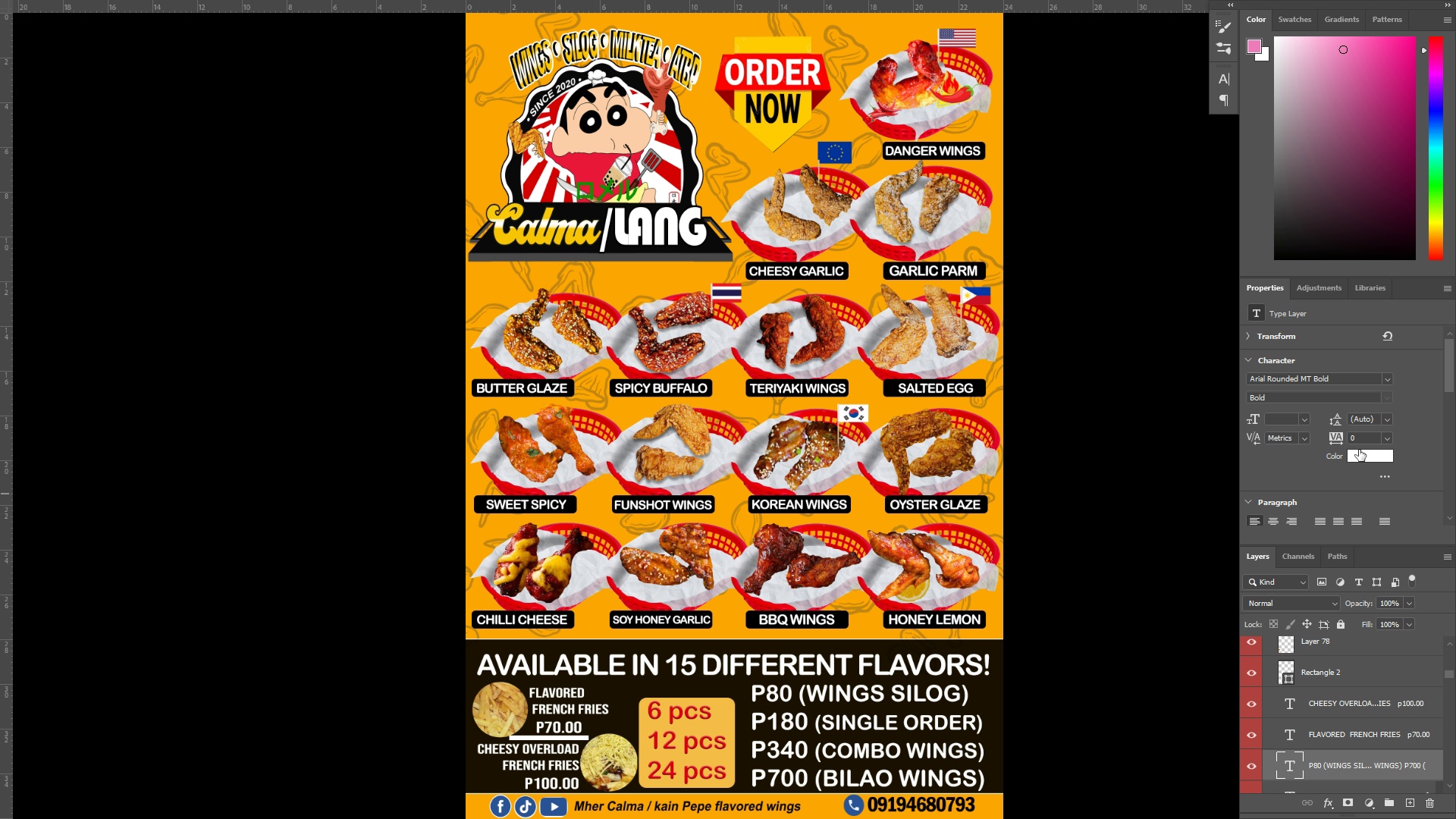 
key(Escape)
 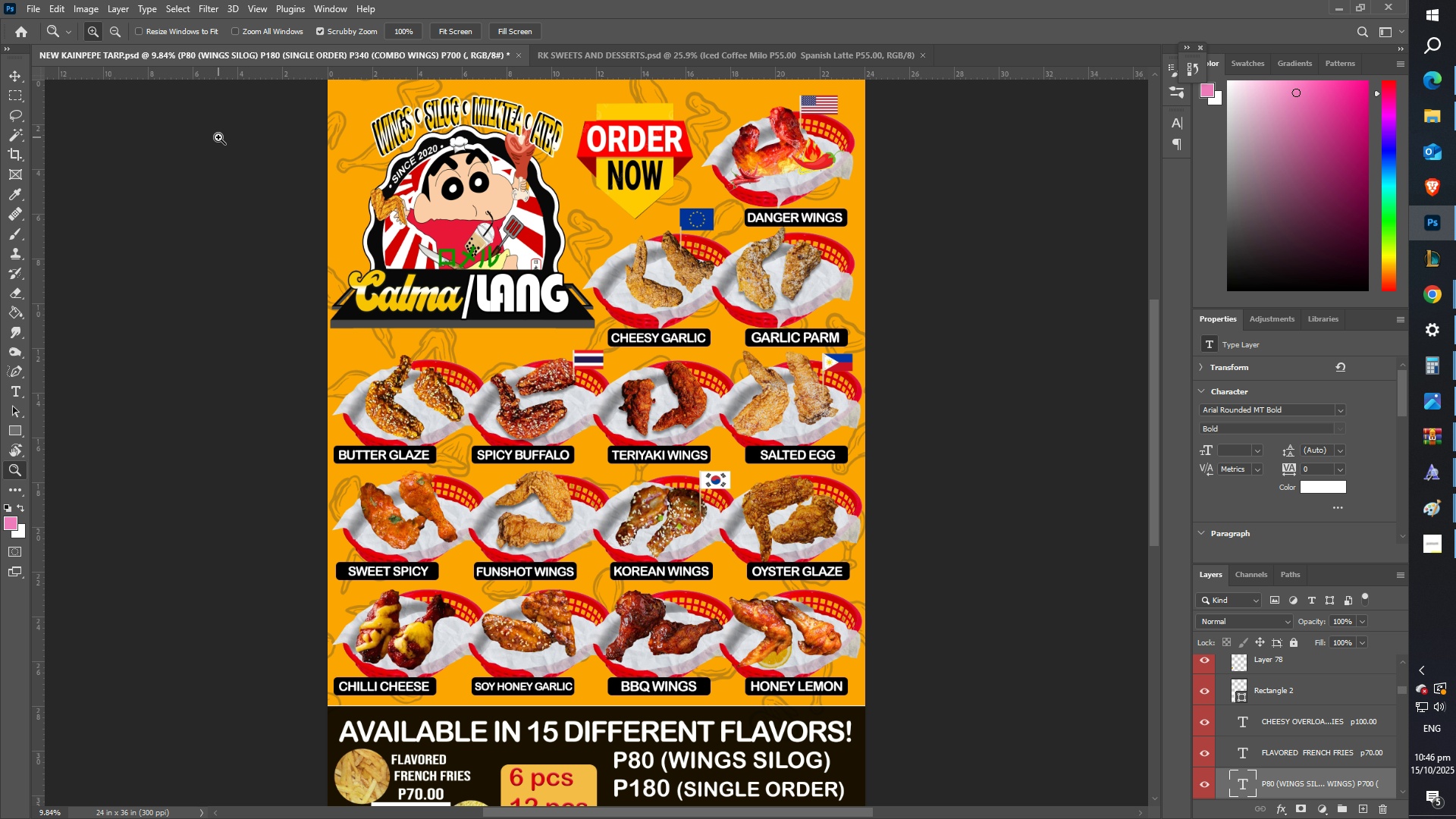 
scroll: coordinate [279, 356], scroll_direction: down, amount: 12.0
 